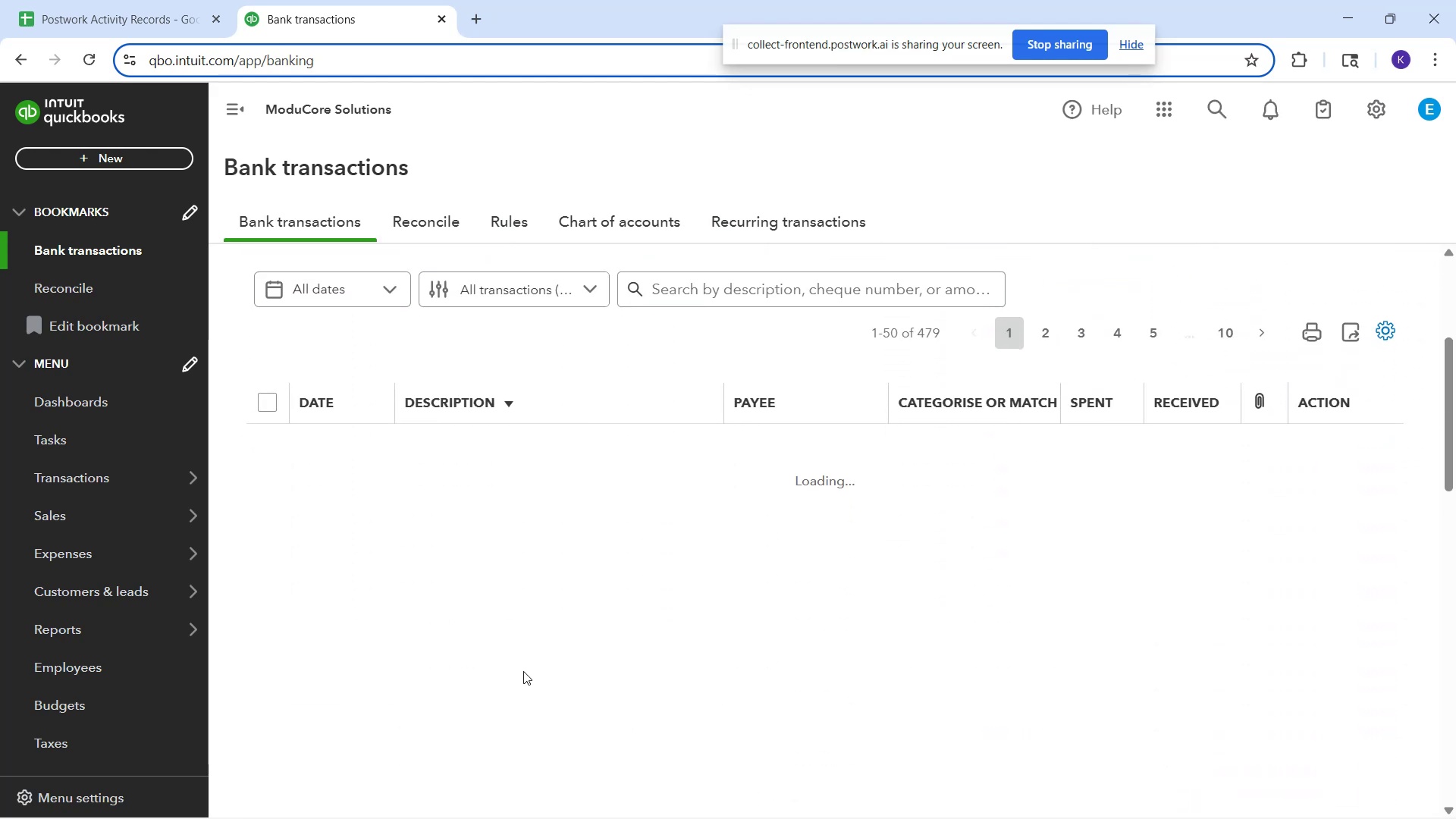 
mouse_move([556, 527])
 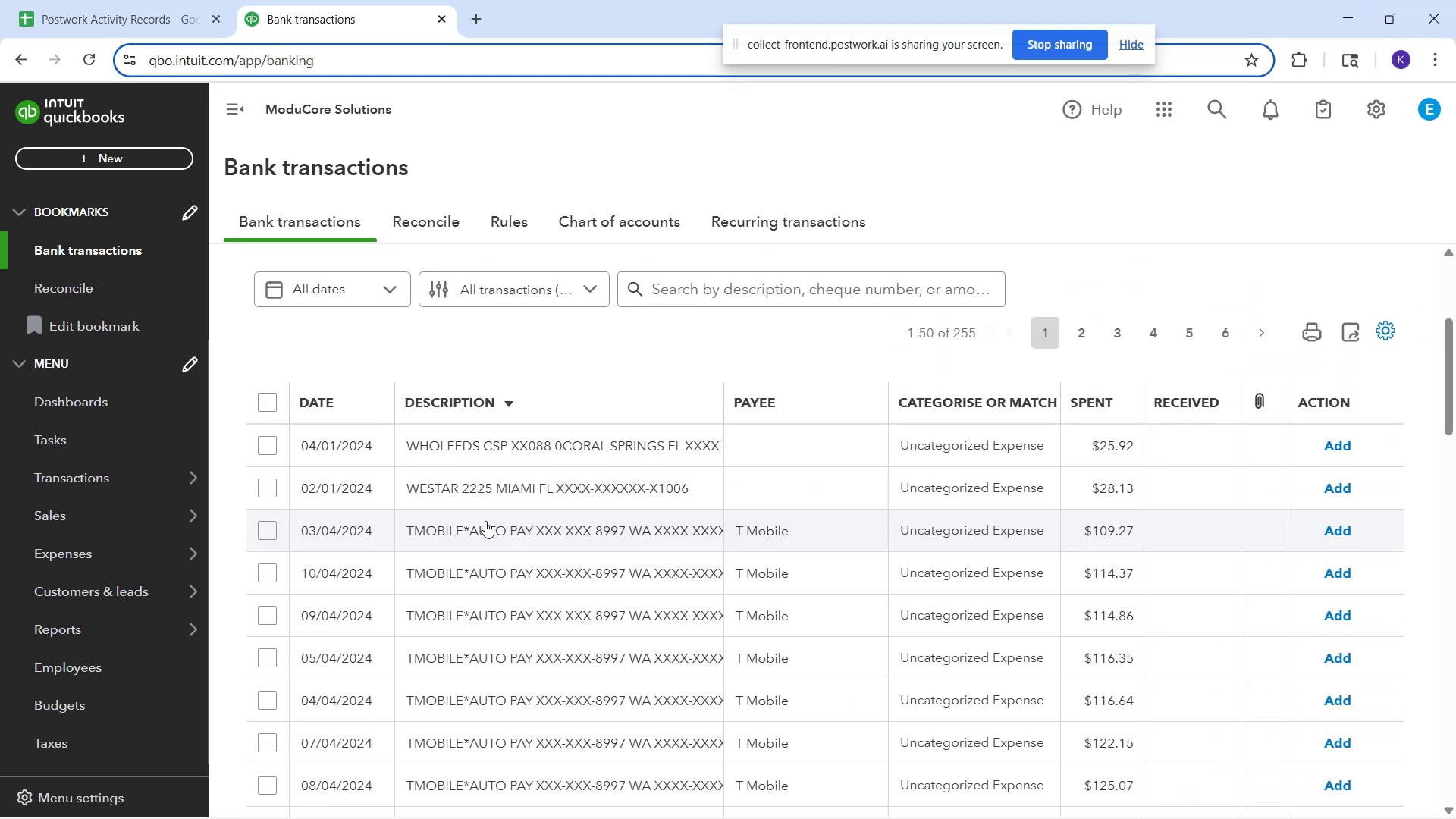 
scroll: coordinate [497, 608], scroll_direction: down, amount: 2.0
 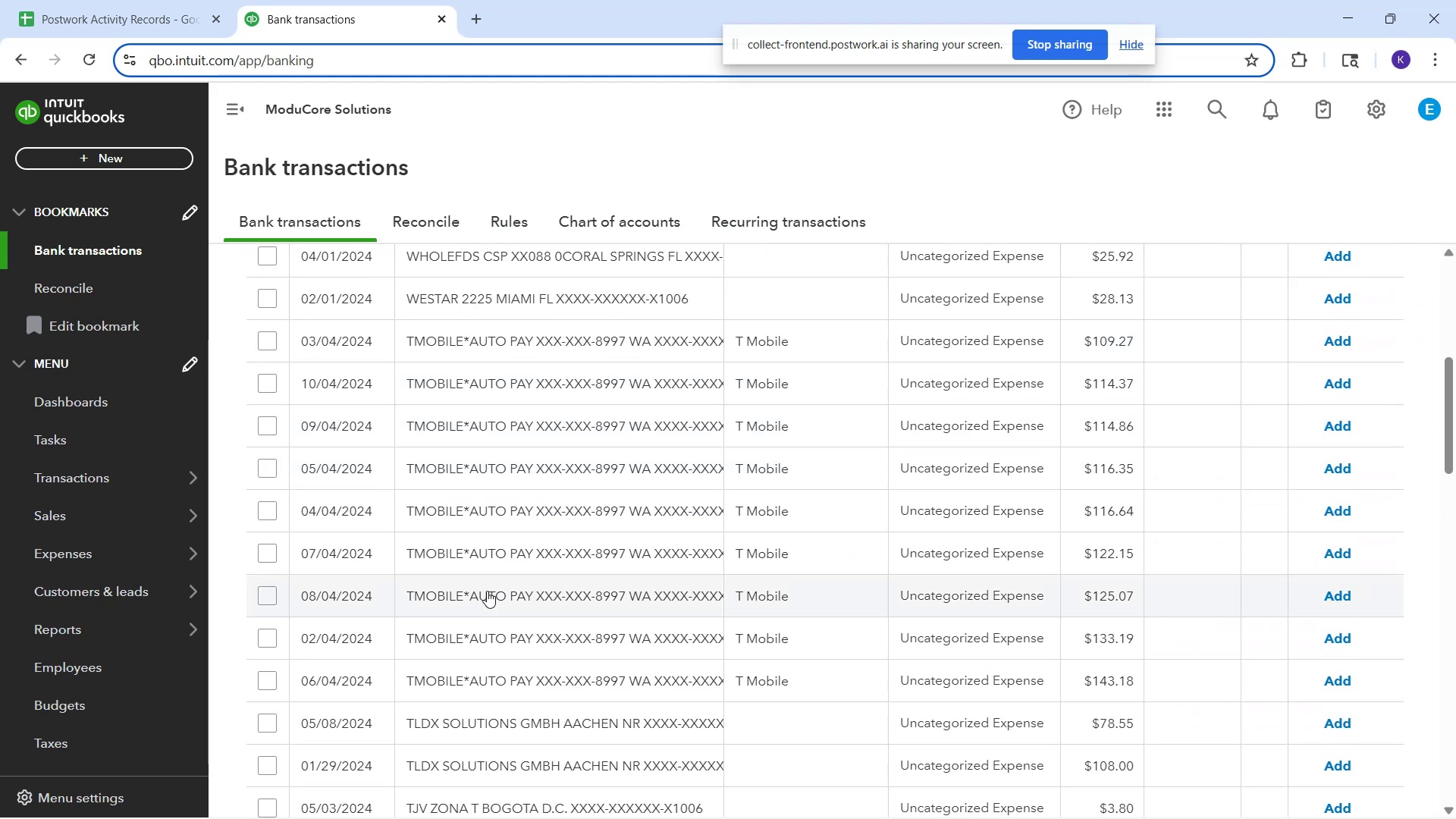 
scroll: coordinate [538, 492], scroll_direction: up, amount: 2.0
 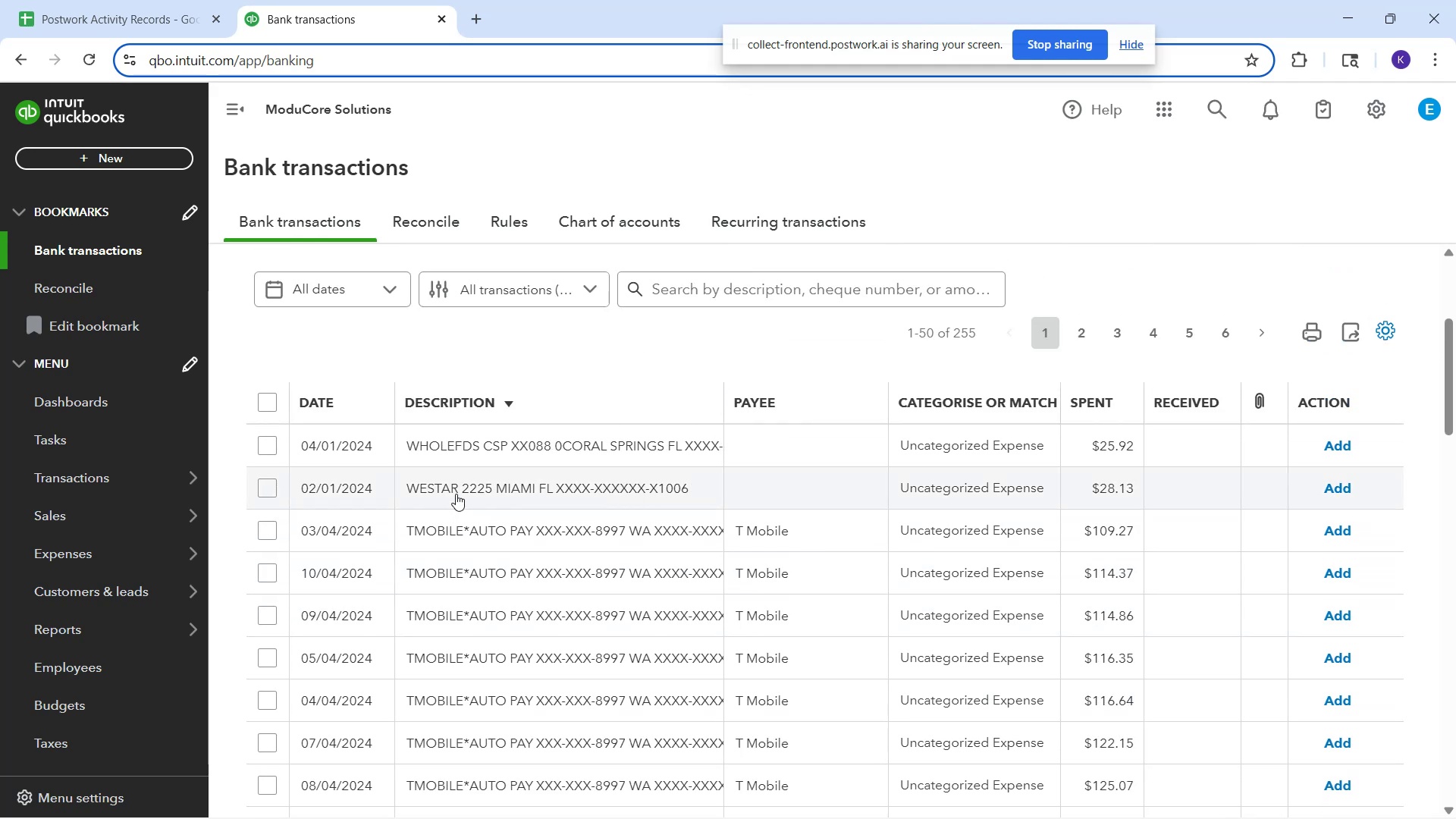 
left_click([455, 494])
 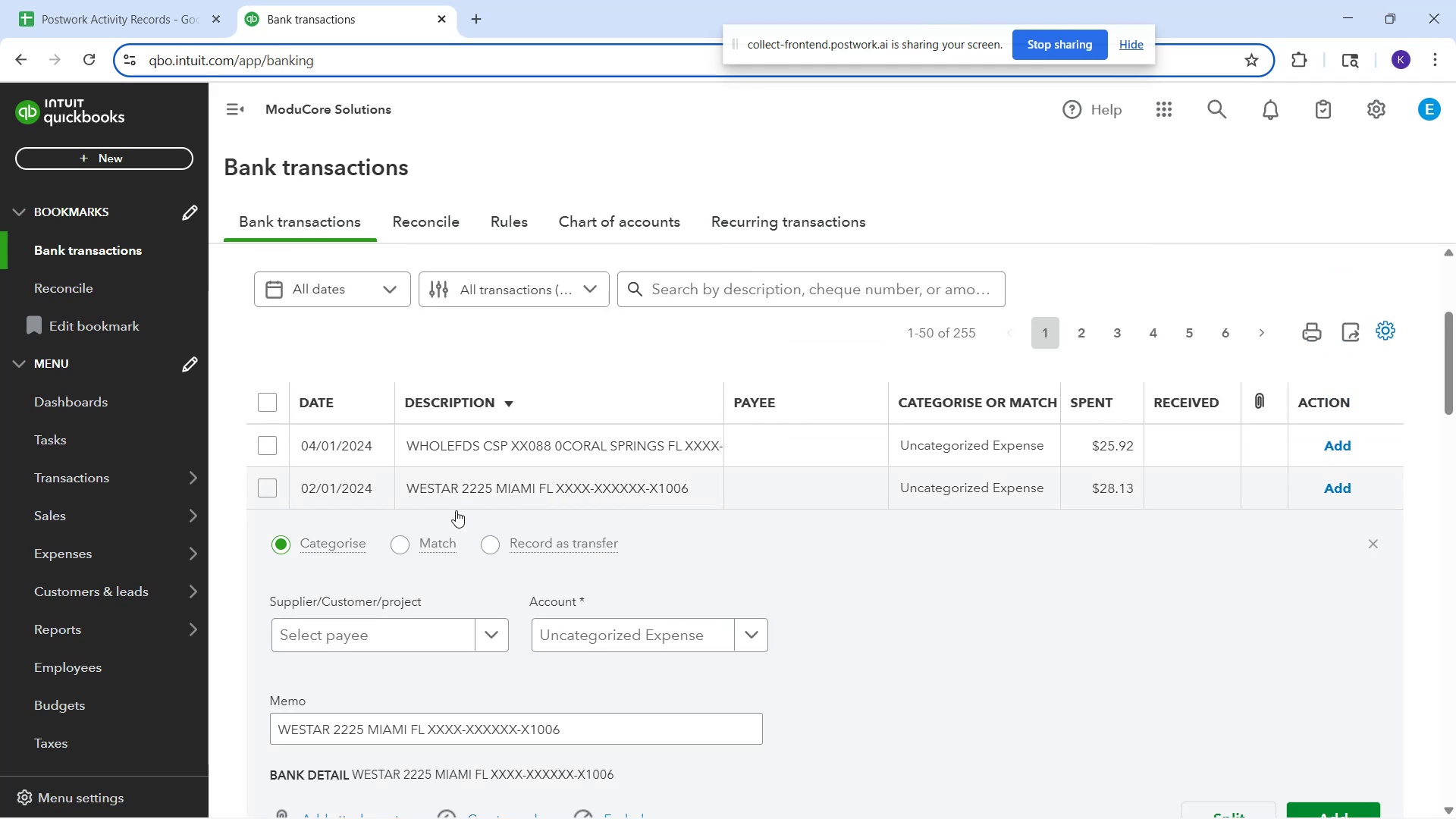 
mouse_move([460, 545])
 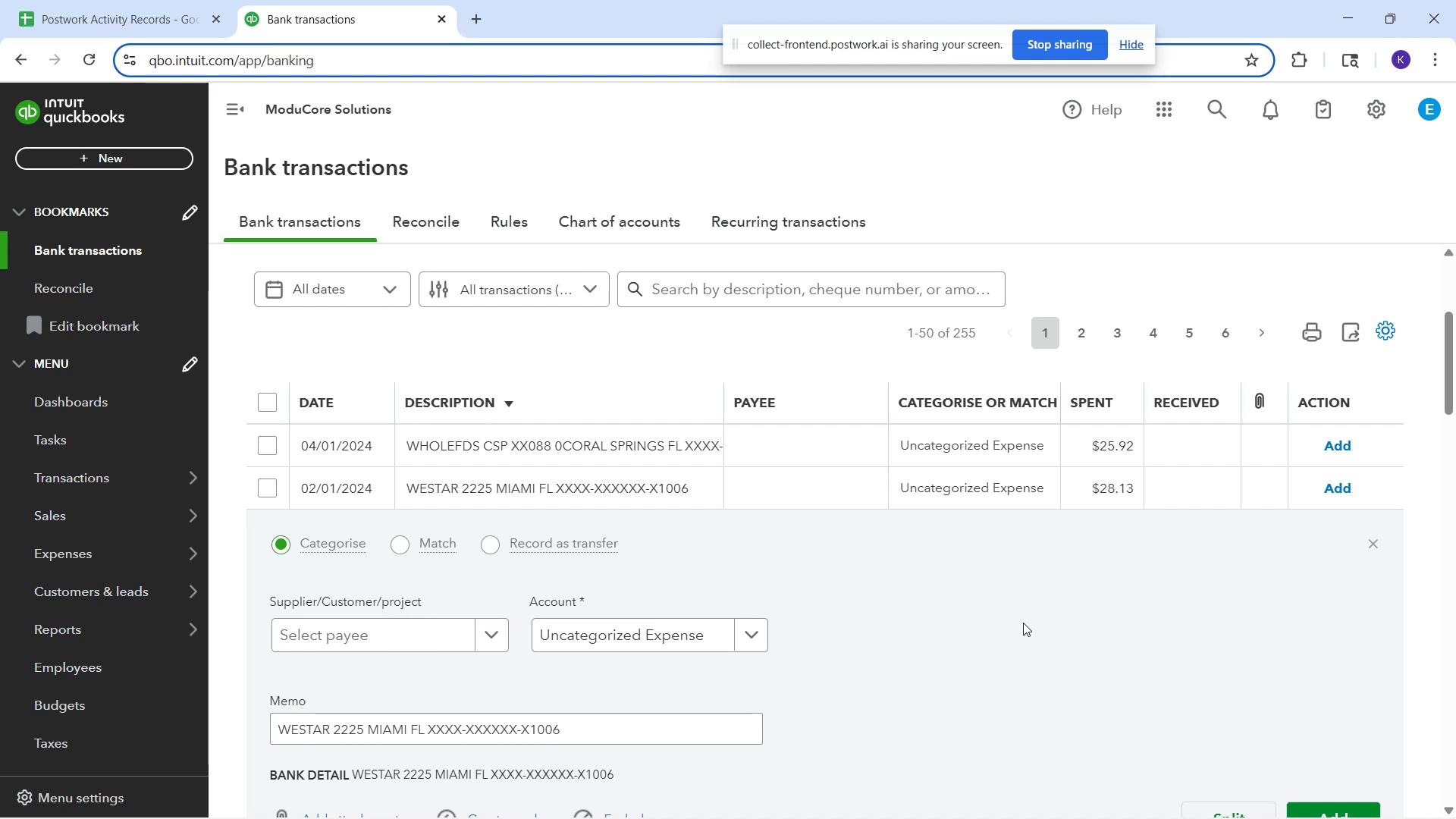 
wait(15.91)
 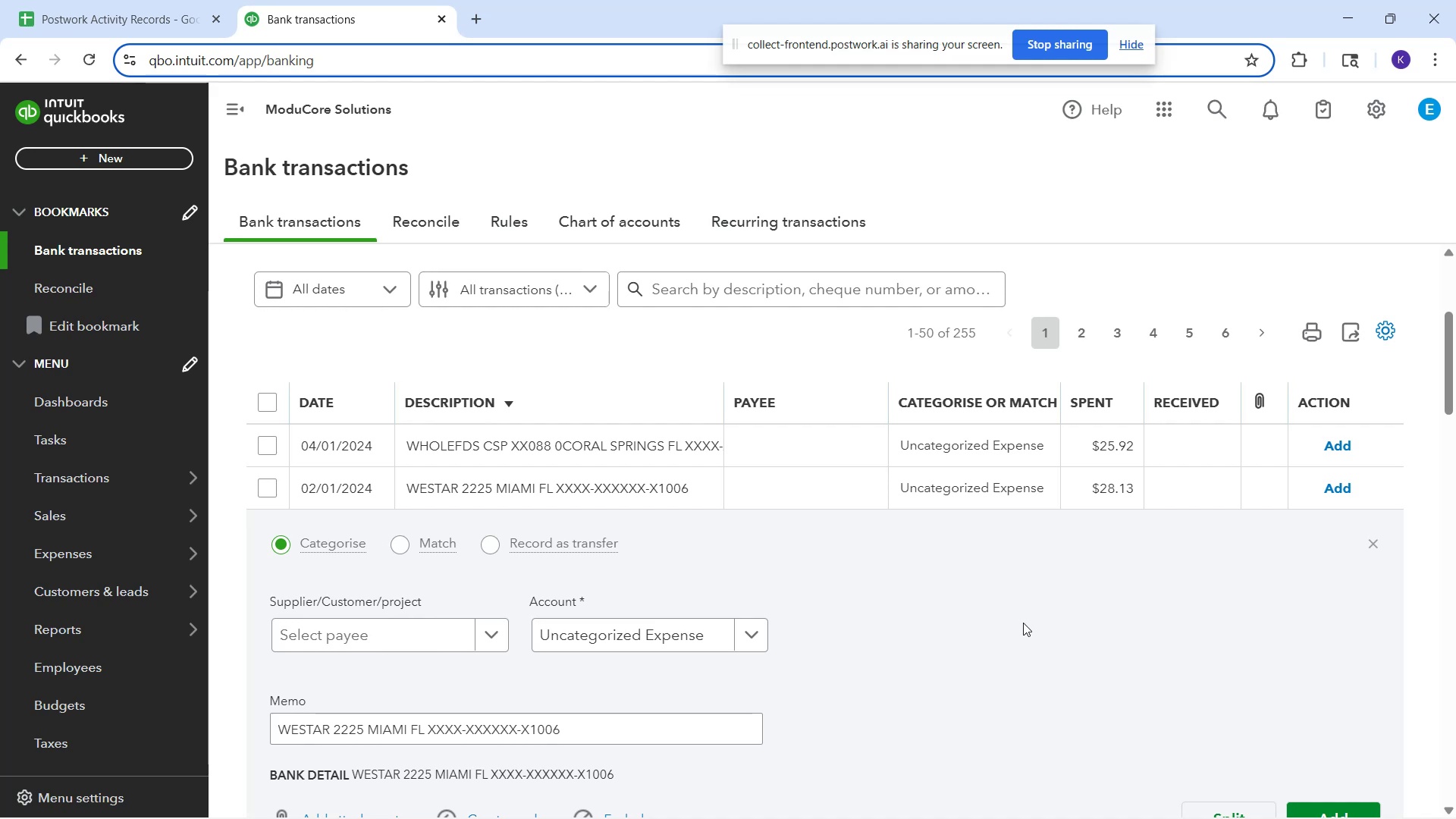 
scroll: coordinate [804, 533], scroll_direction: down, amount: 7.0
 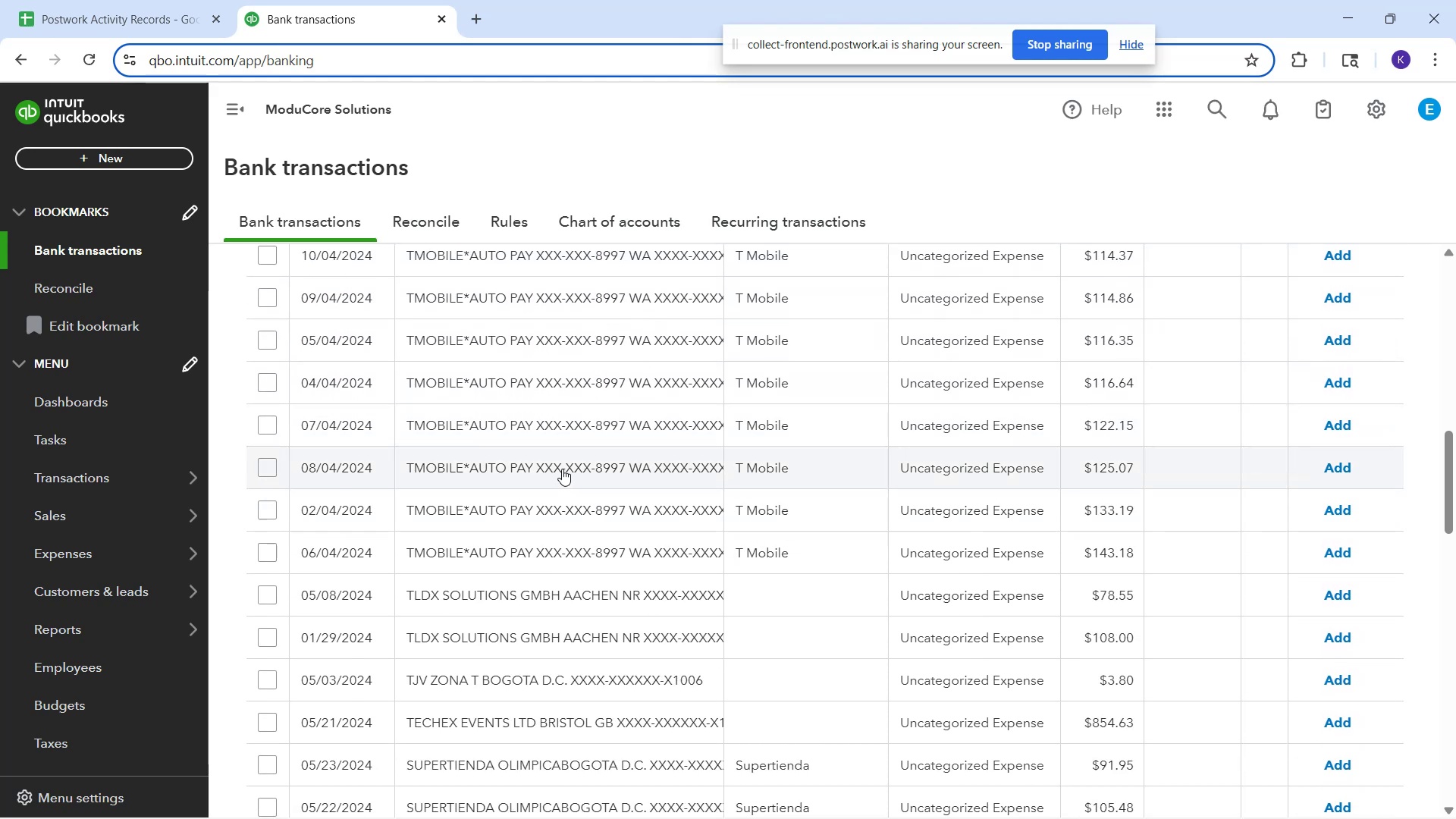 
left_click([555, 443])
 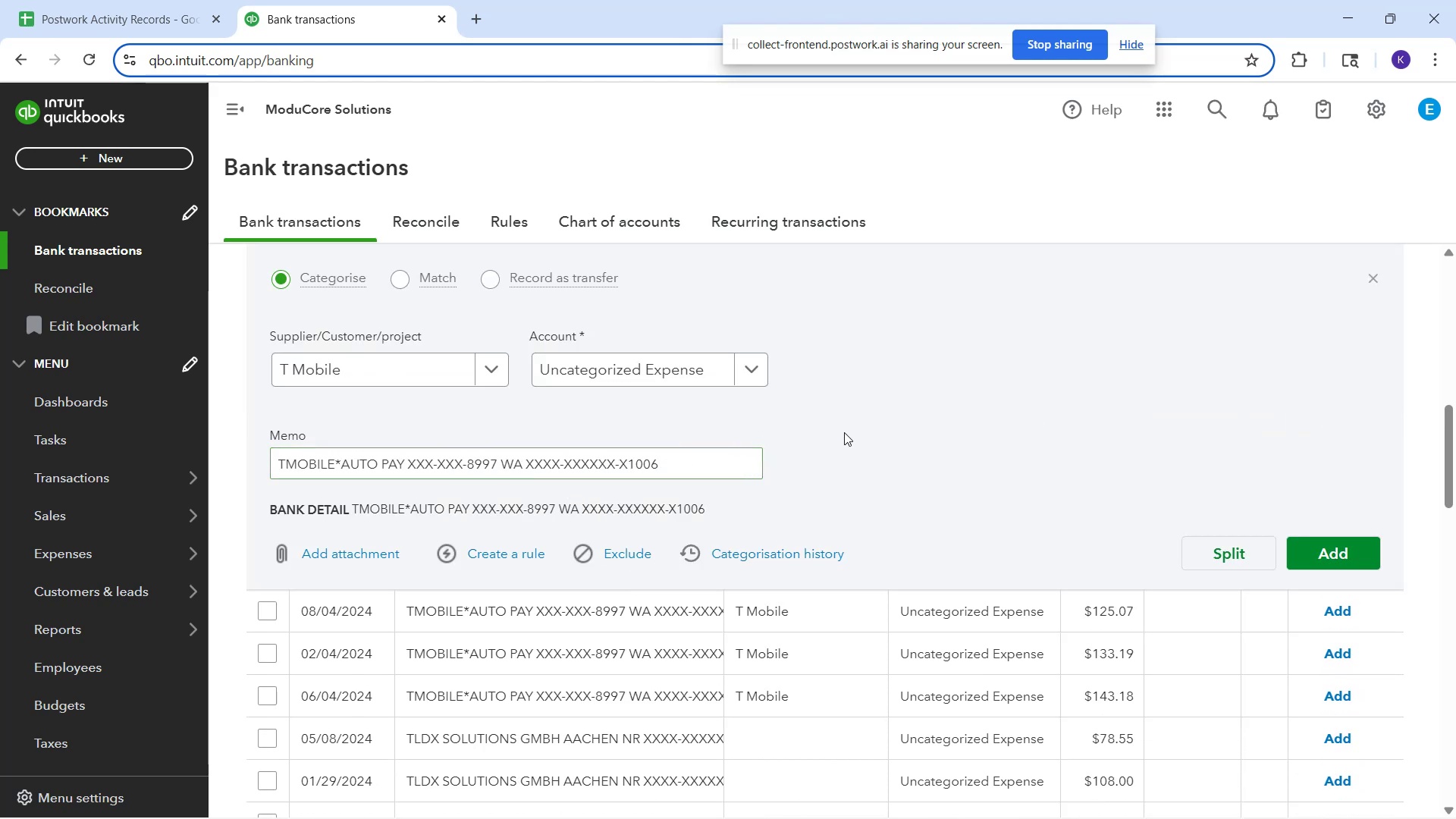 
left_click([1307, 560])
 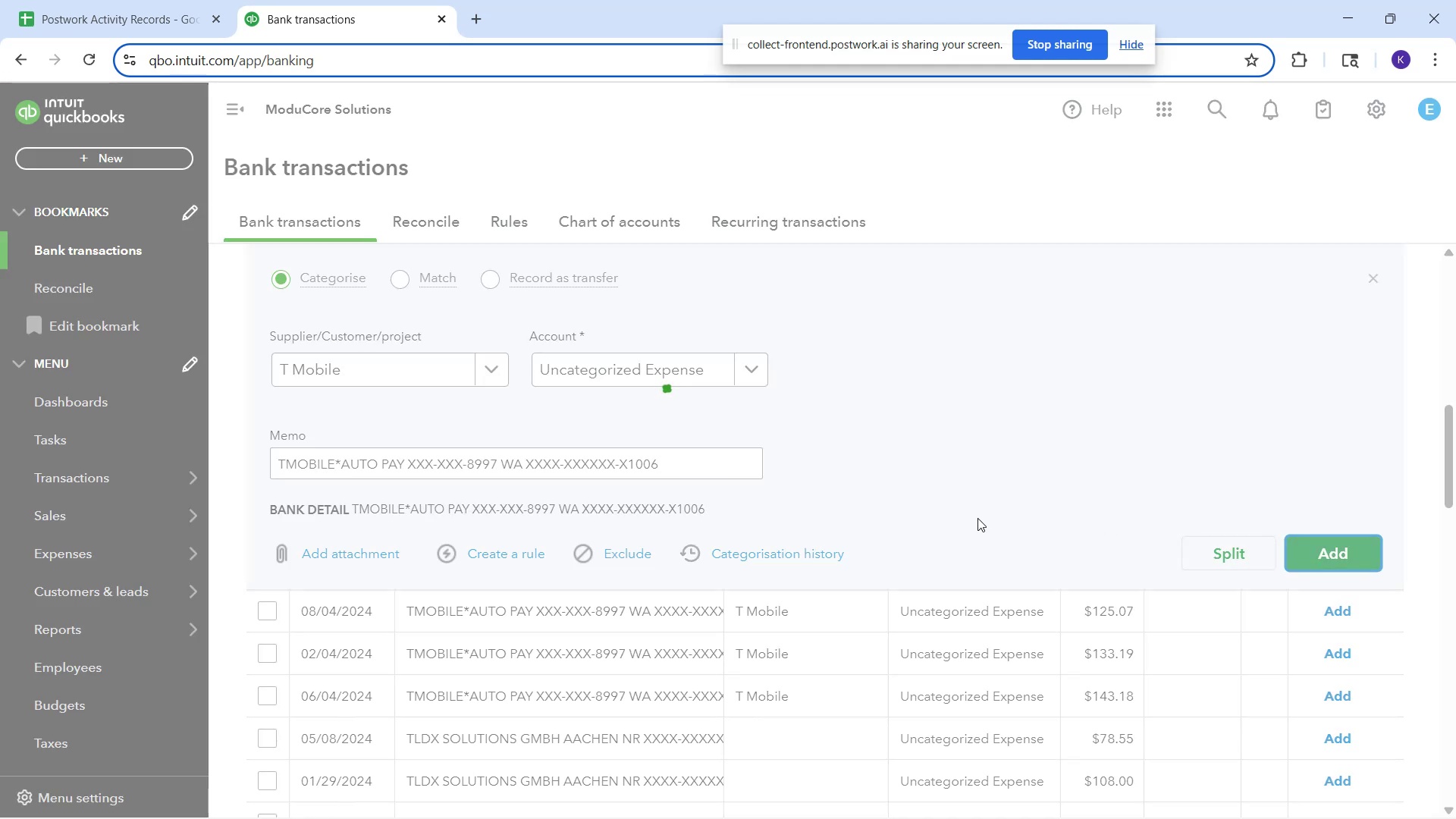 
scroll: coordinate [976, 517], scroll_direction: down, amount: 2.0
 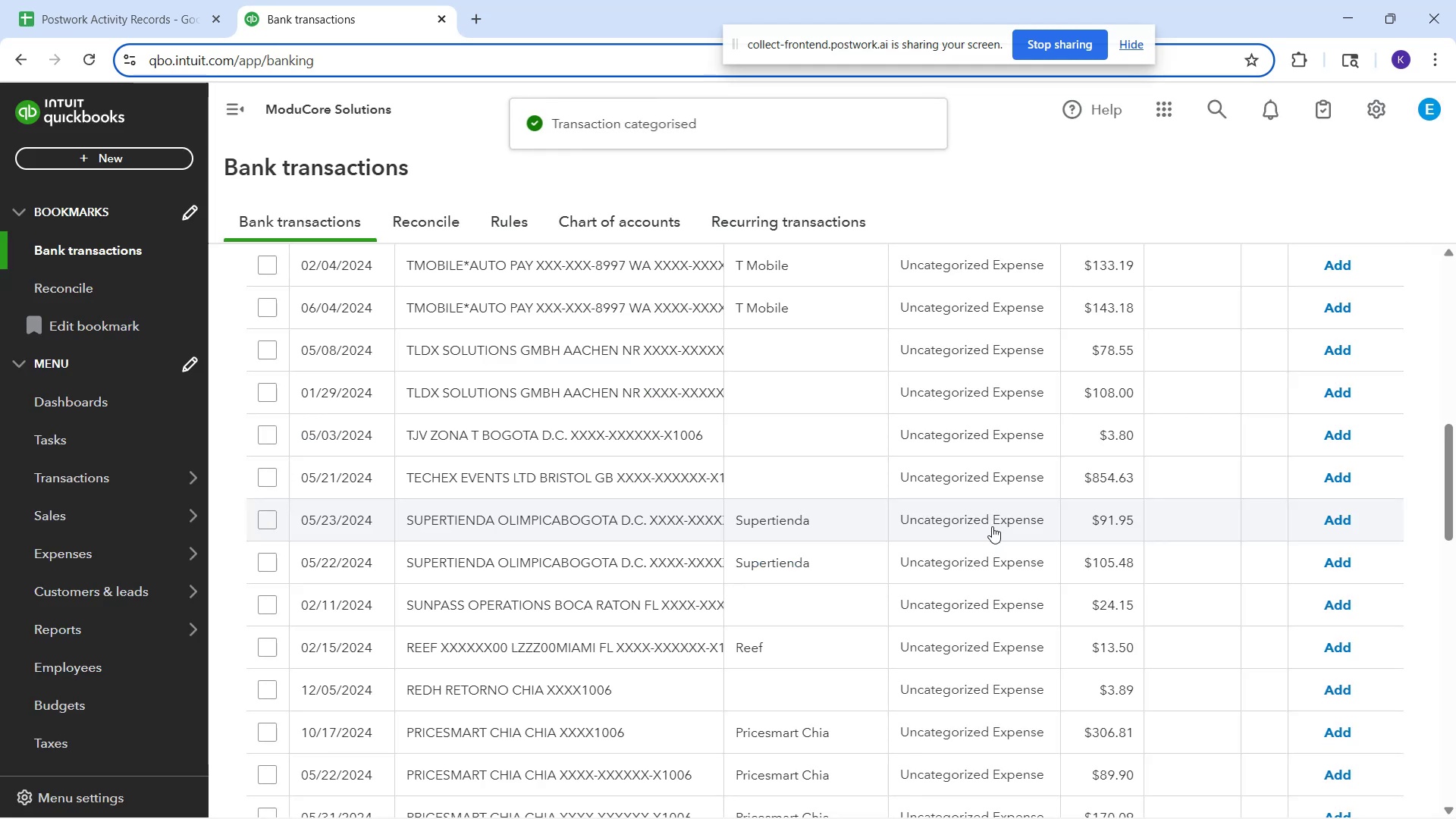 
scroll: coordinate [1141, 451], scroll_direction: up, amount: 4.0
 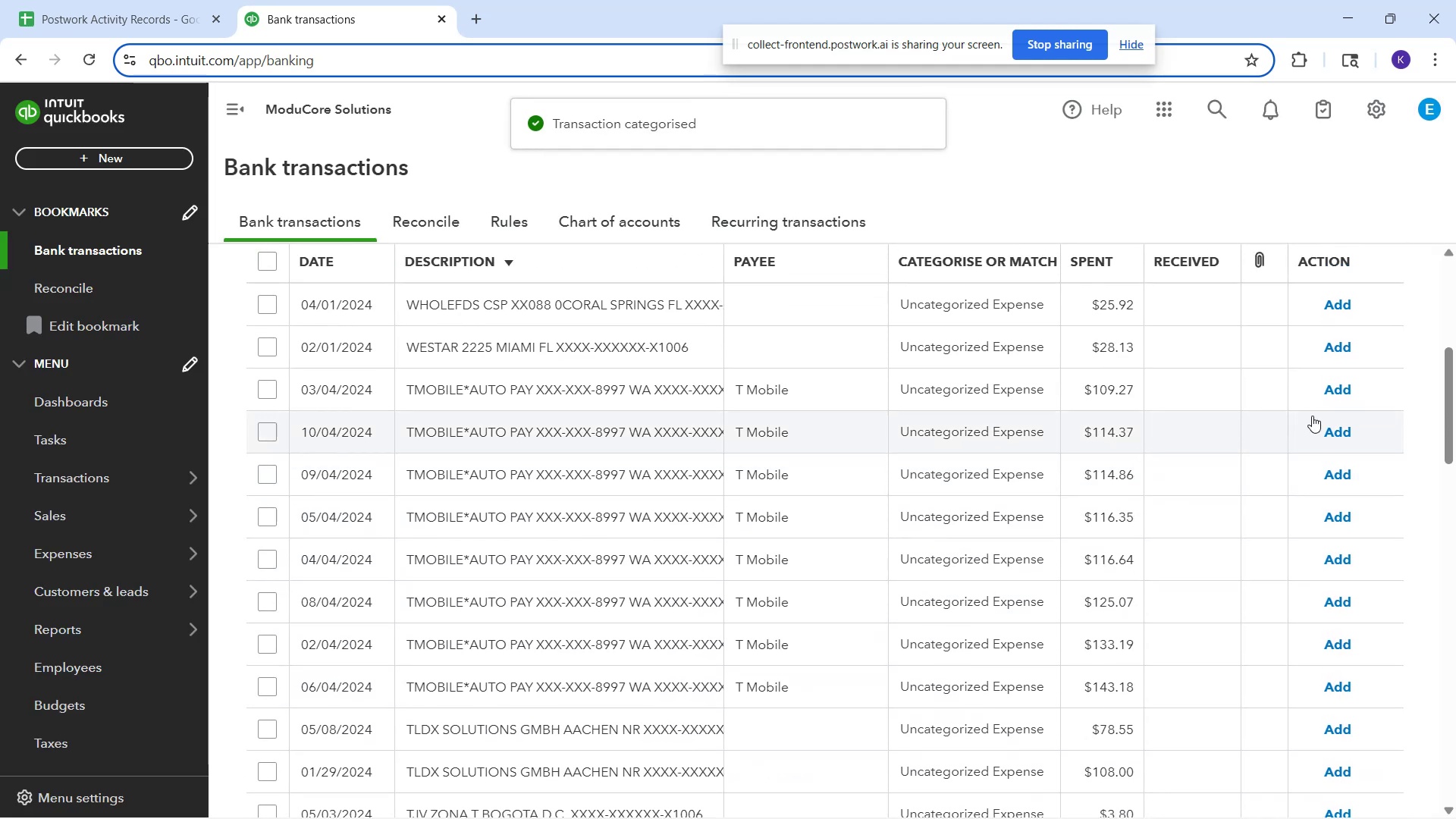 
left_click([1335, 398])
 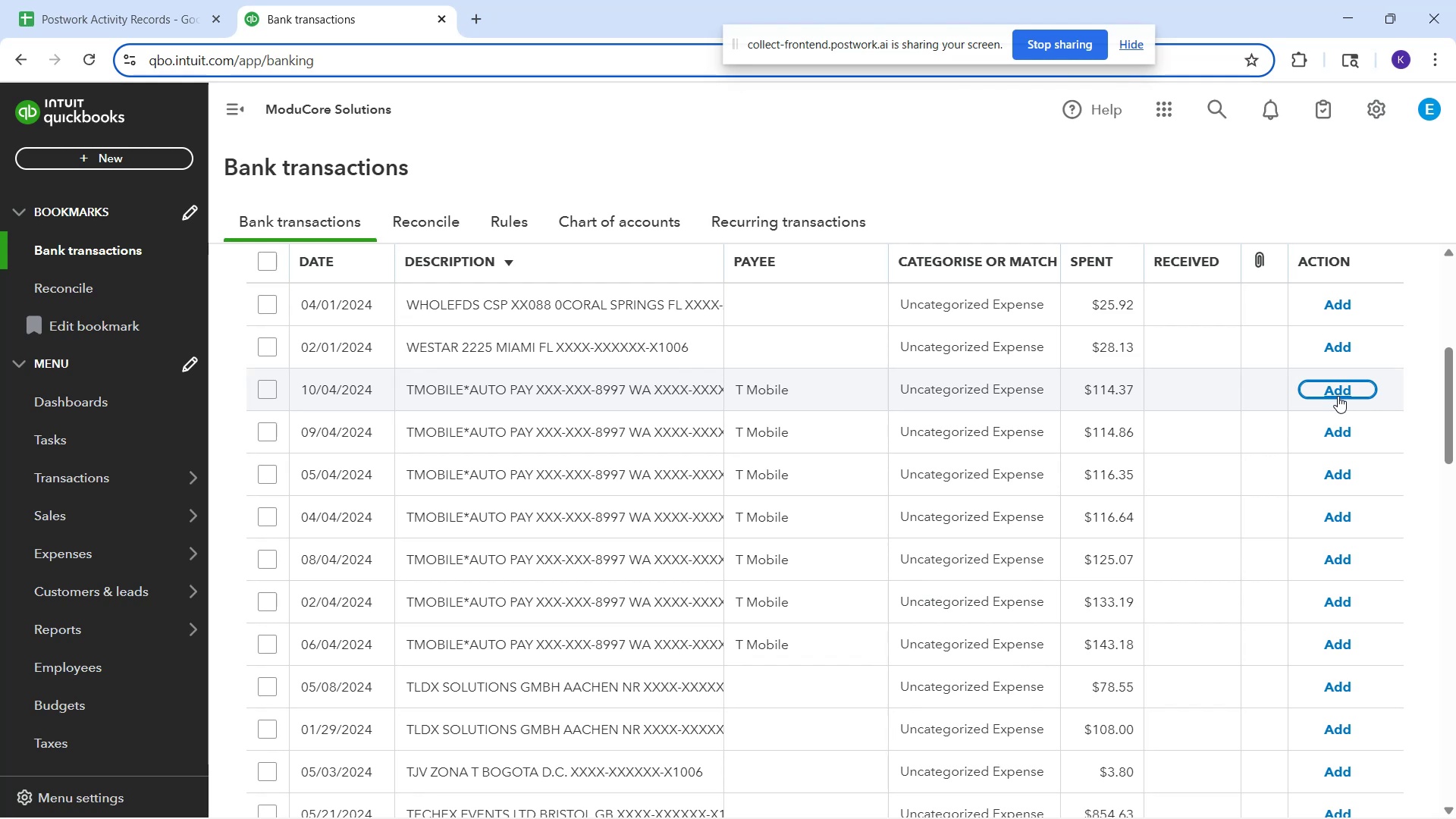 
wait(15.33)
 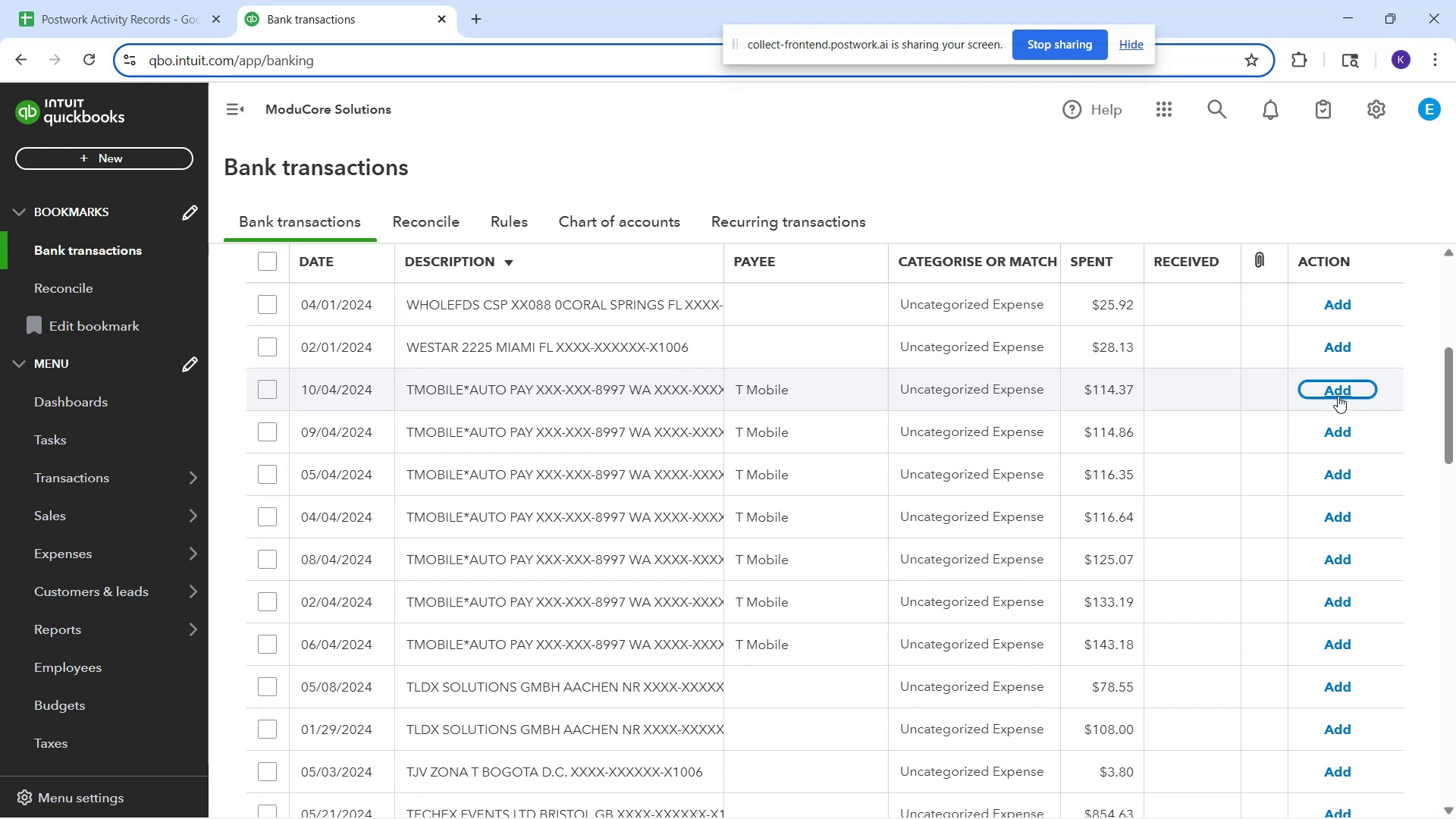 
scroll: coordinate [748, 479], scroll_direction: up, amount: 3.0
 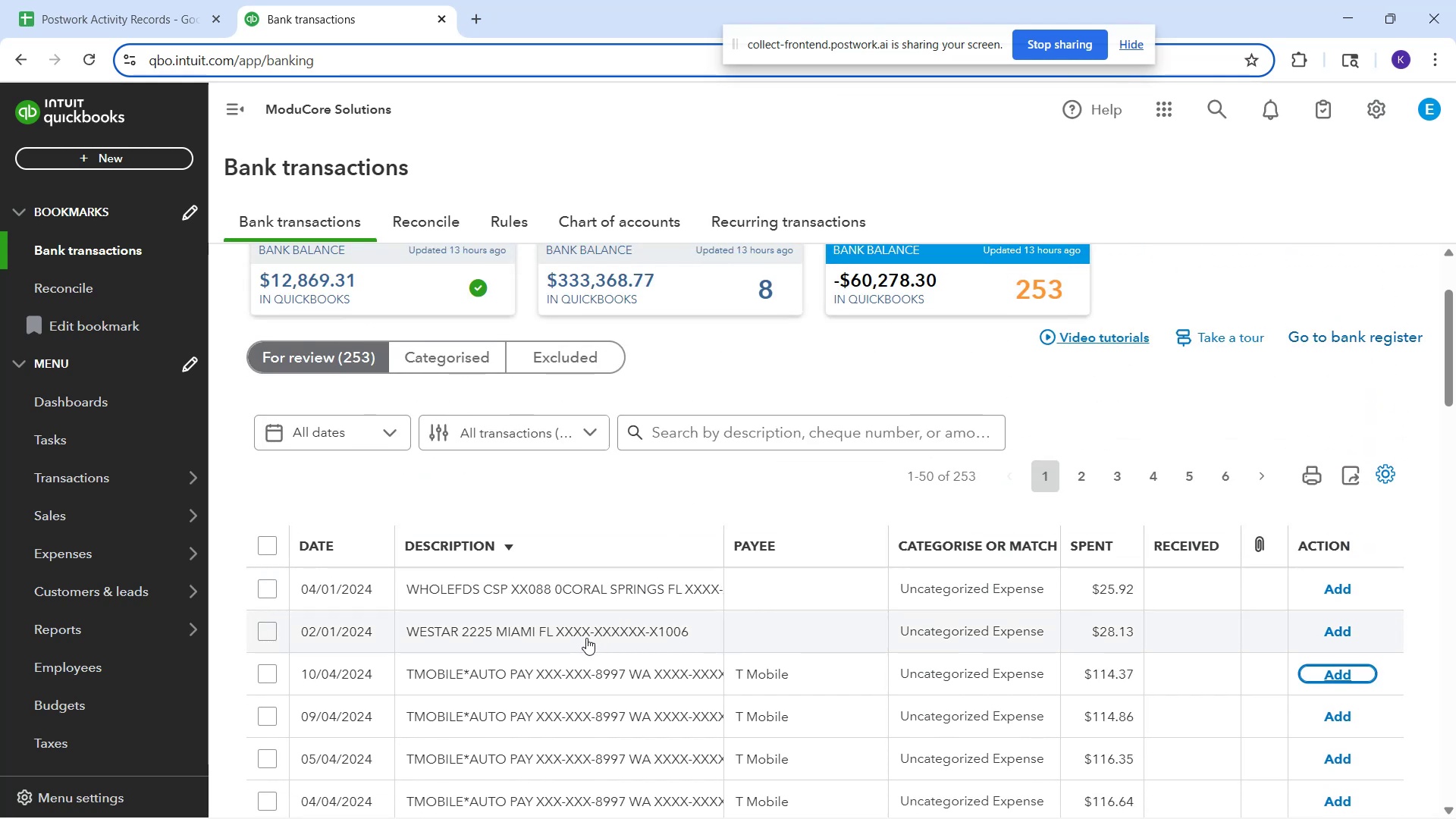 
left_click([582, 635])
 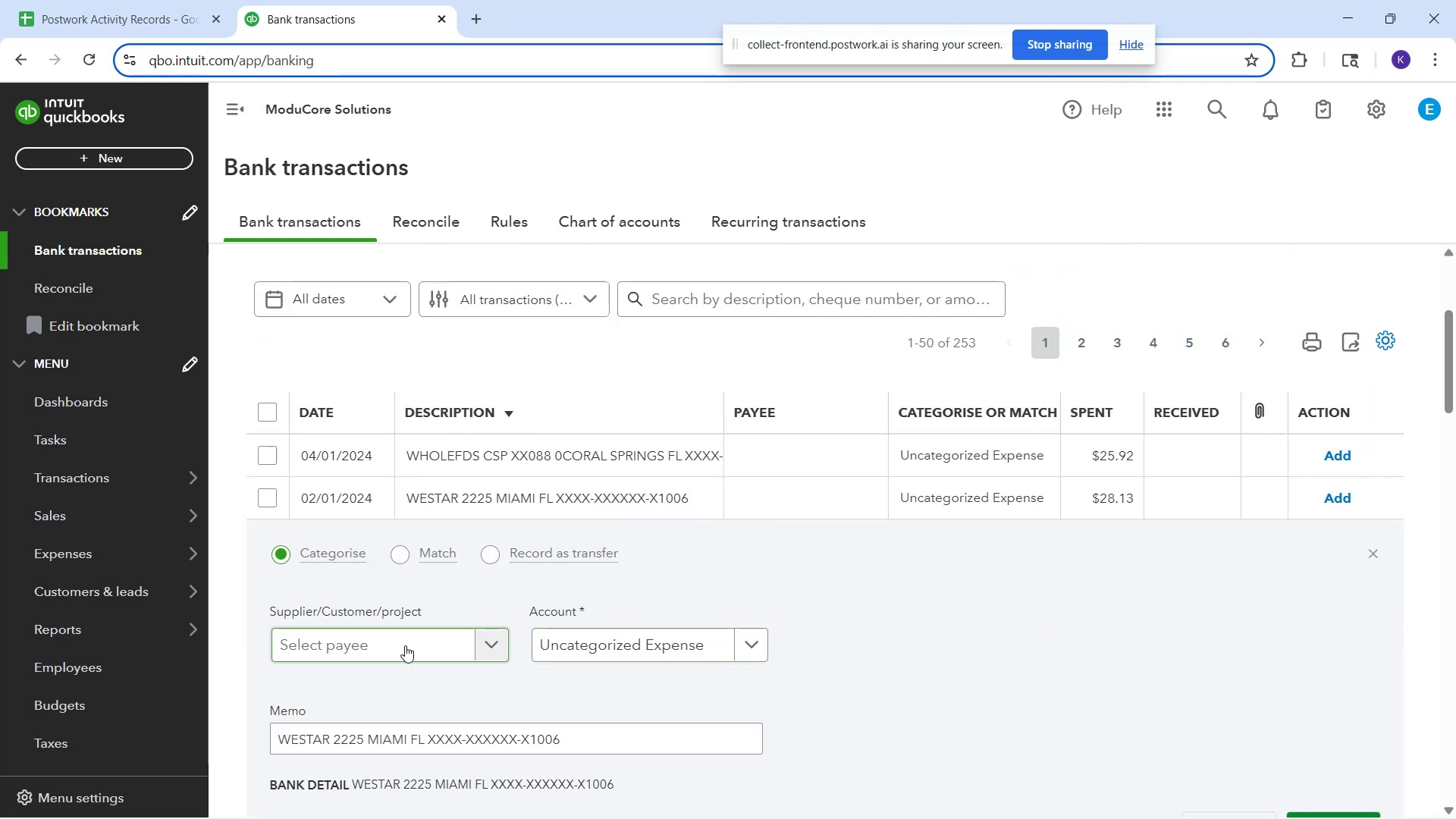 
left_click([405, 645])
 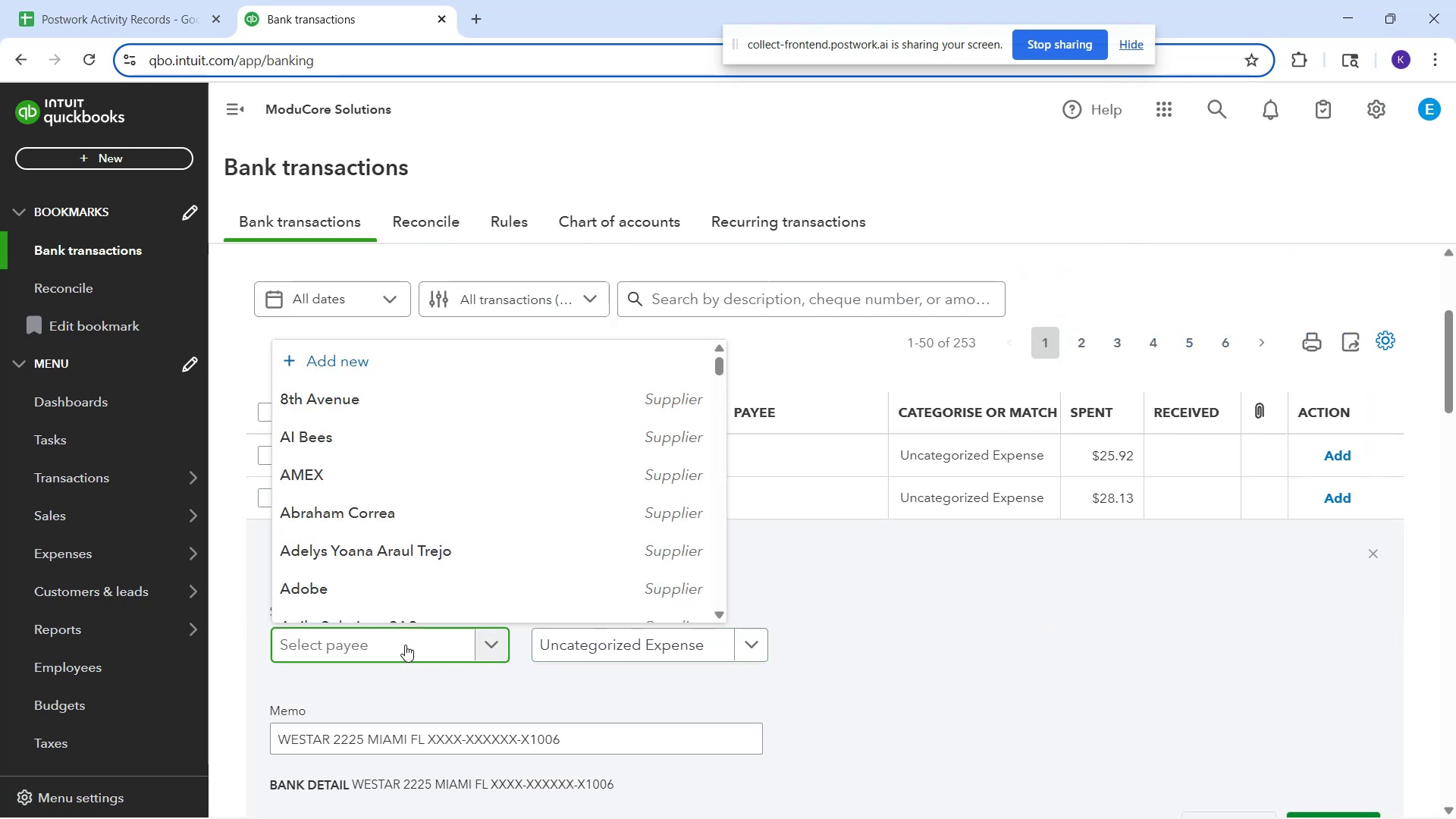 
type(Westar)
 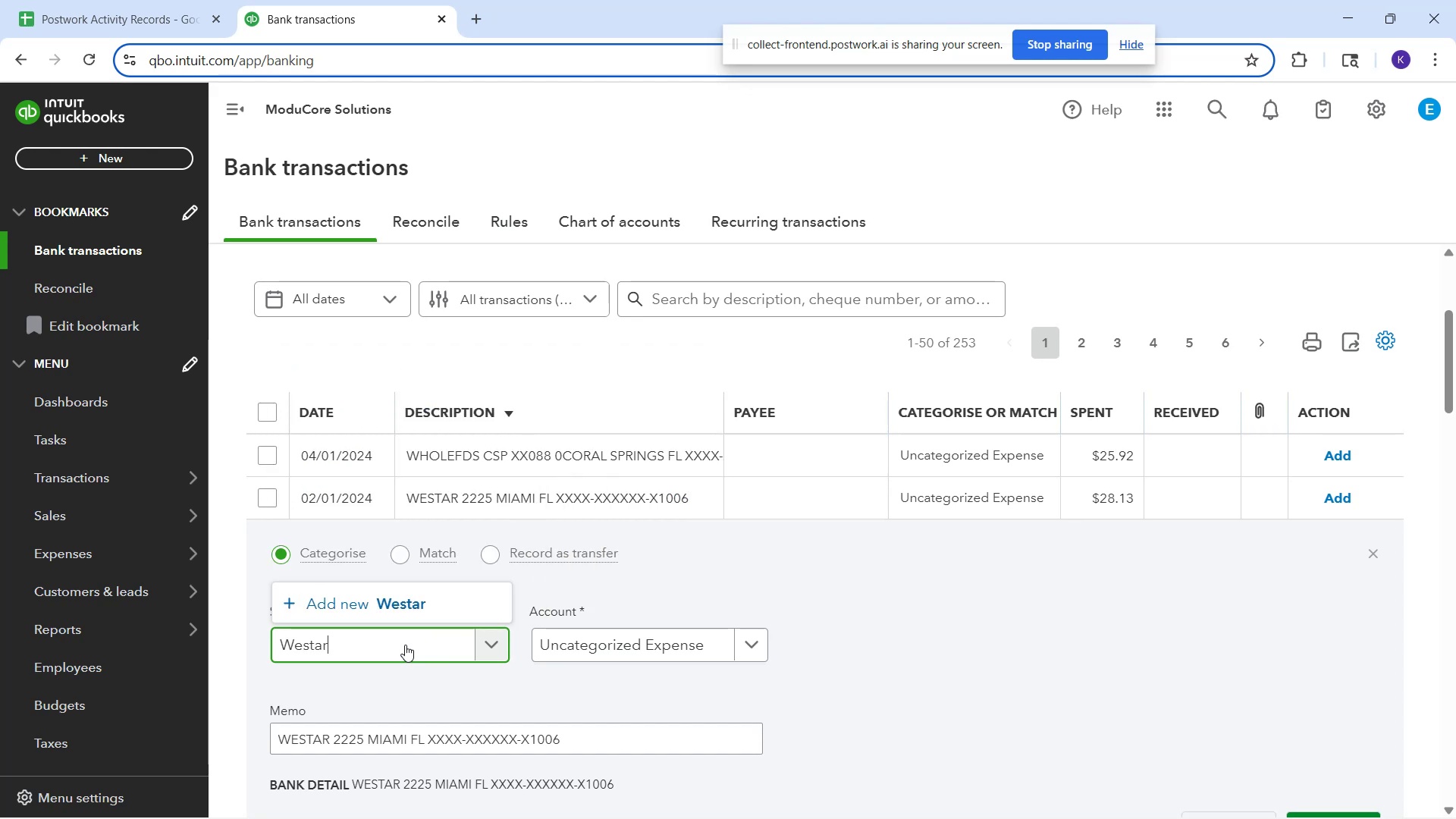 
key(Space)
 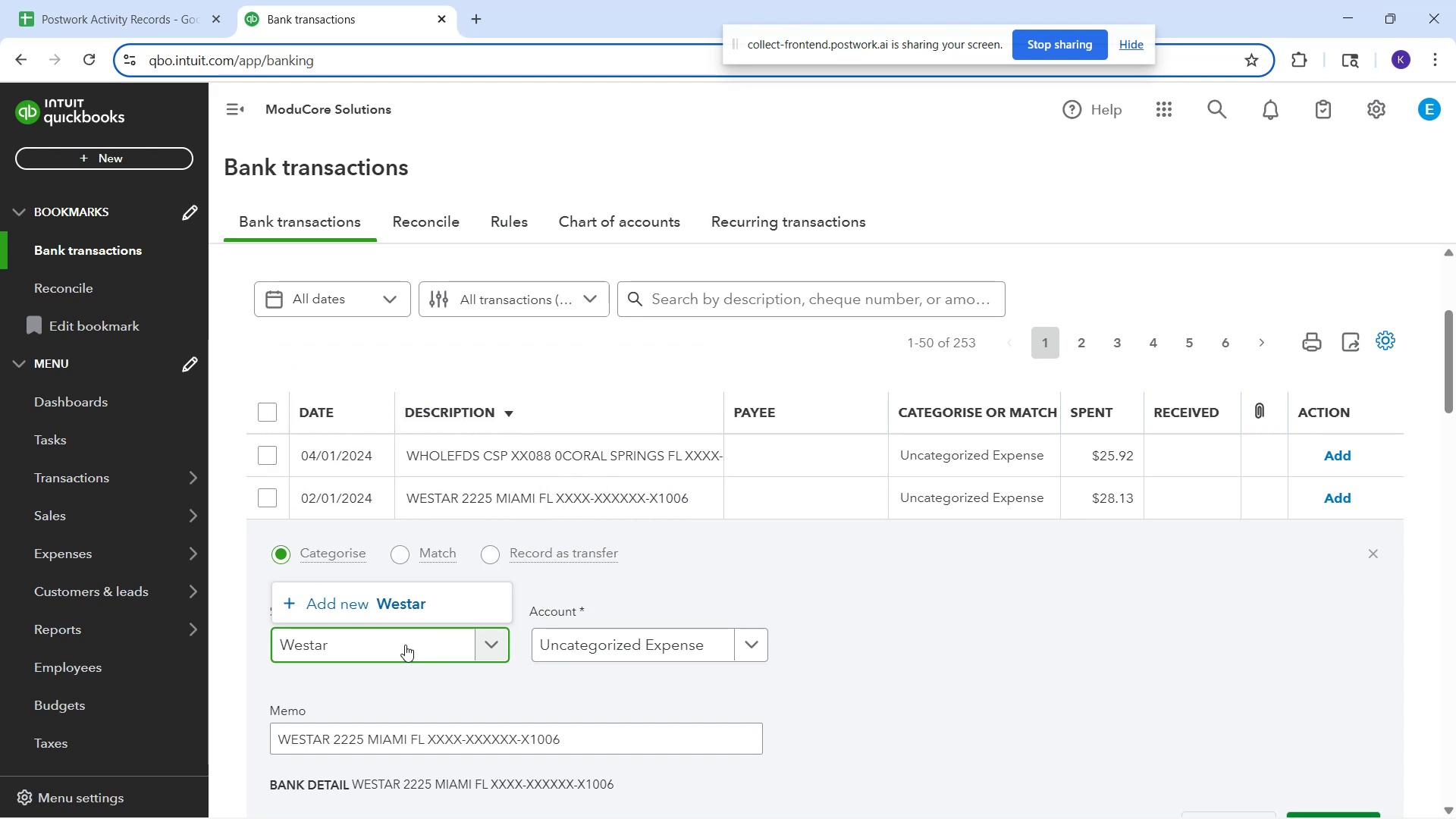 
key(Numpad2)
 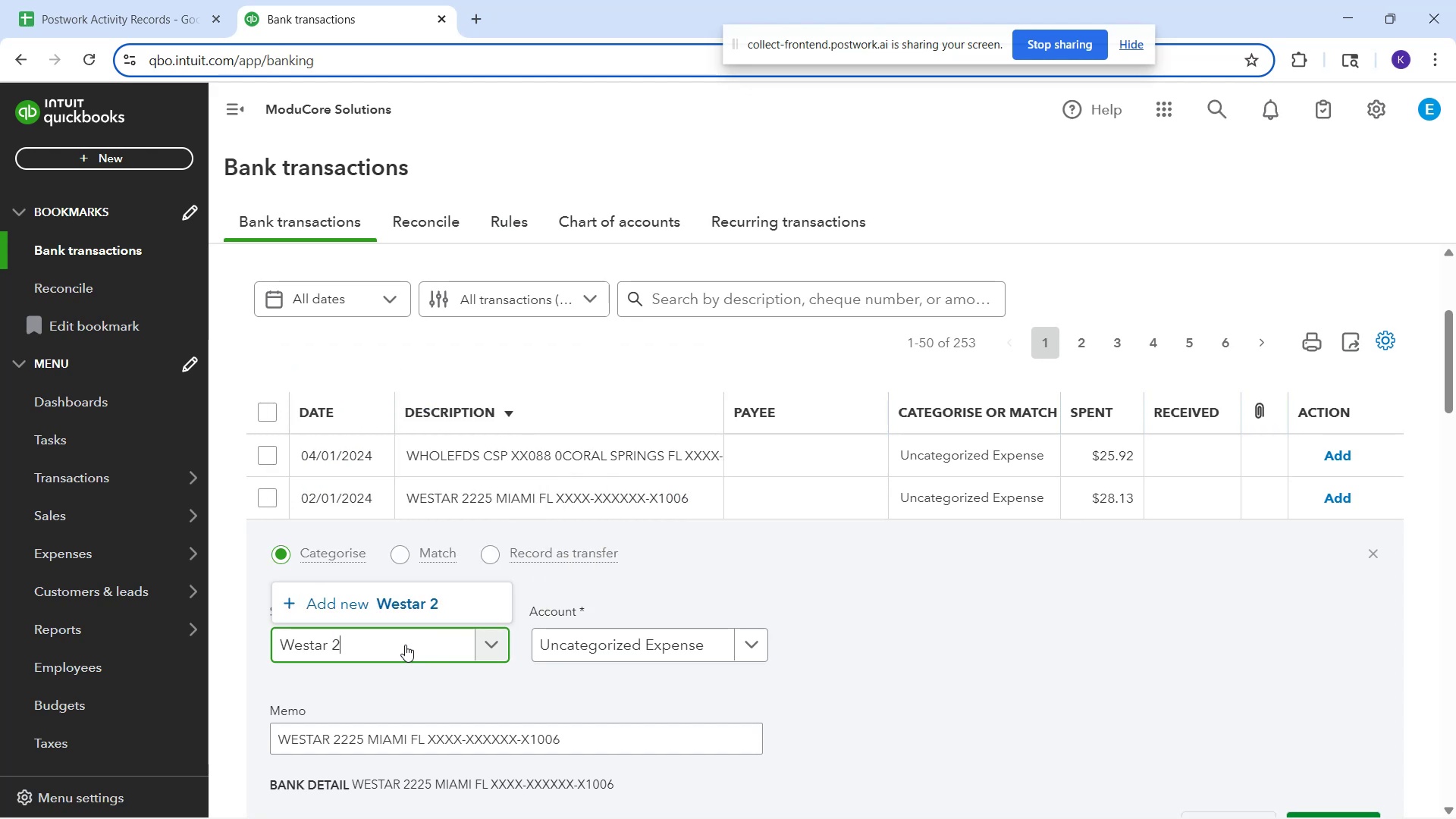 
key(Numpad2)
 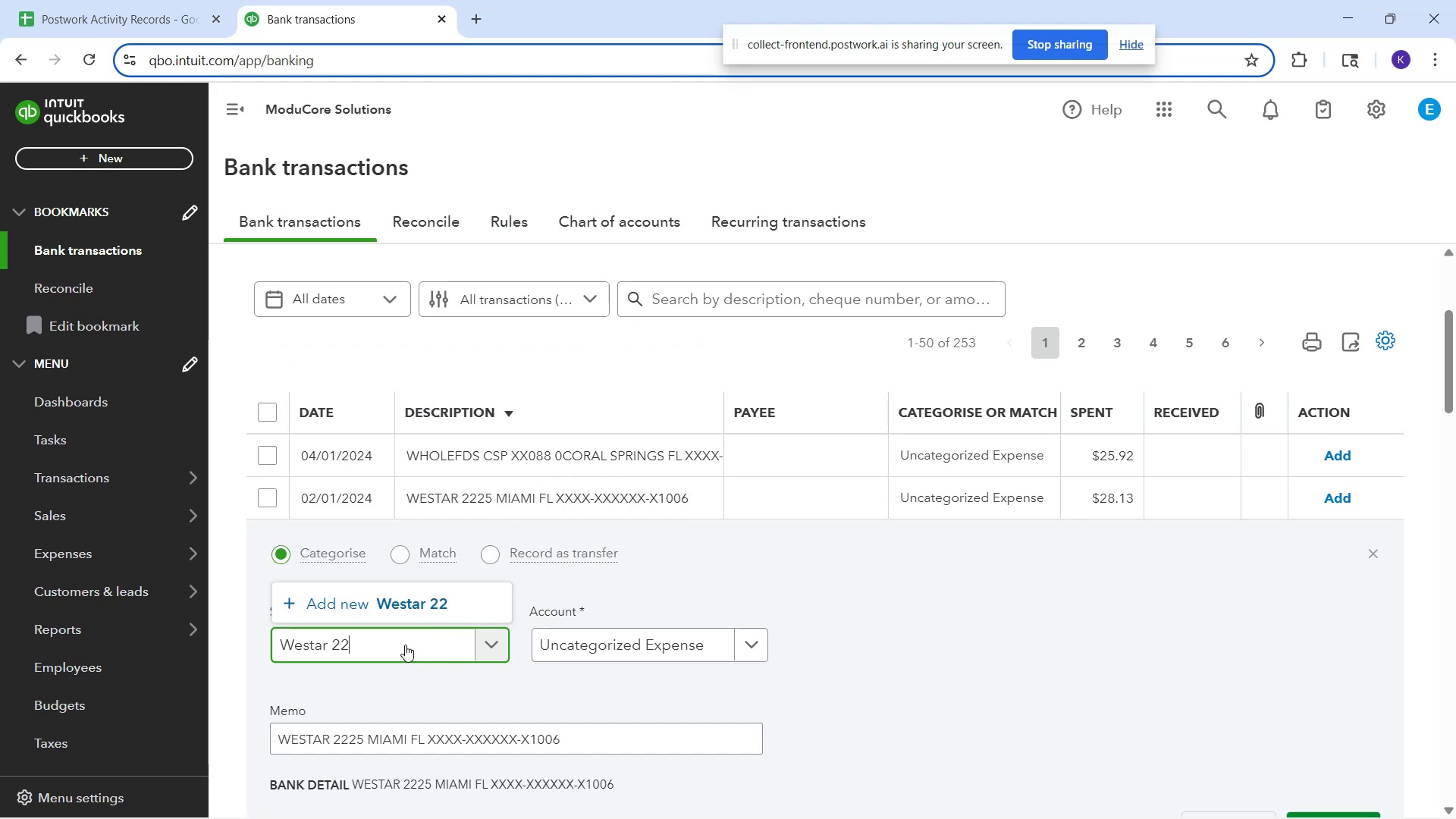 
key(Numpad2)
 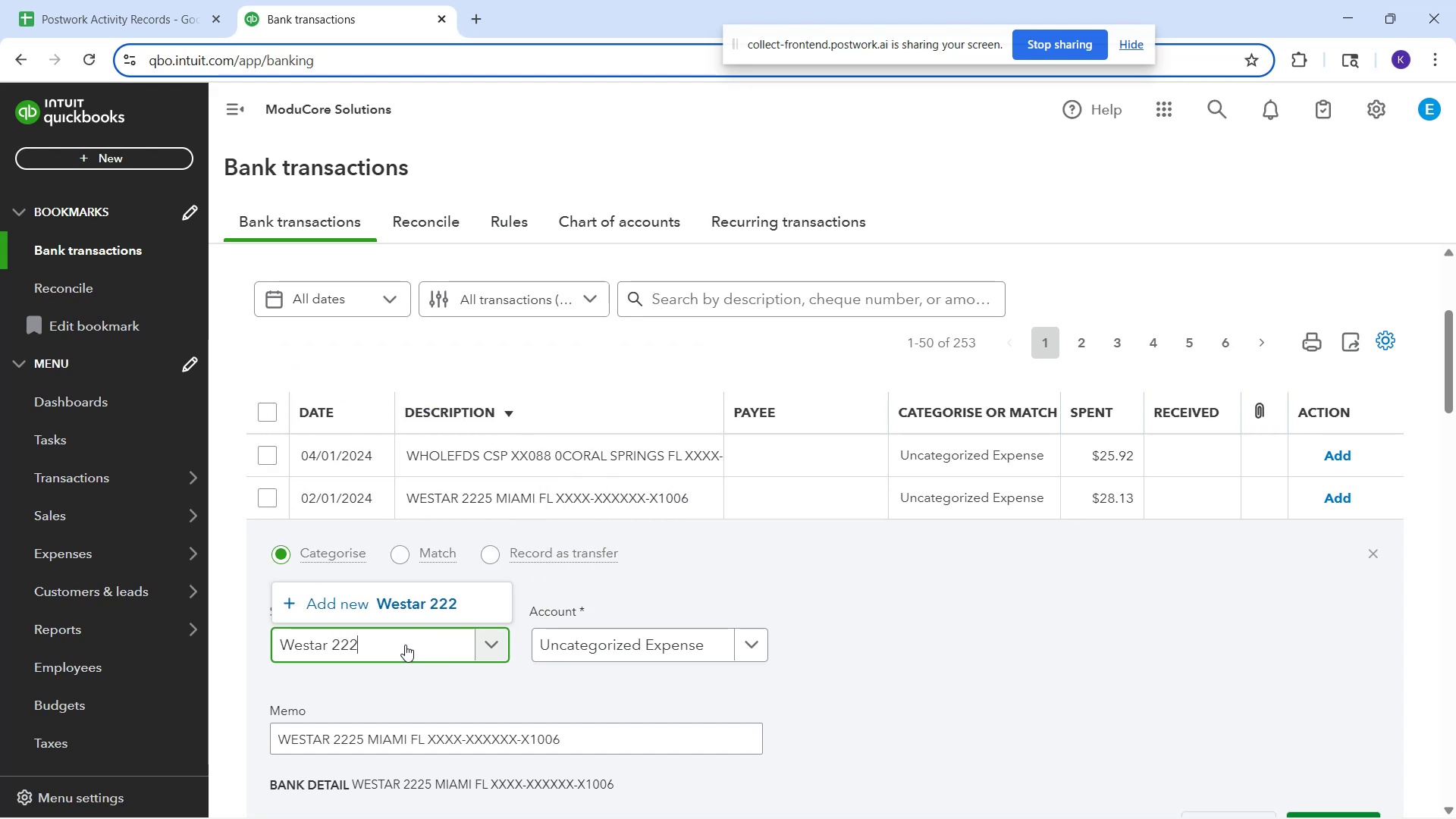 
key(Numpad5)
 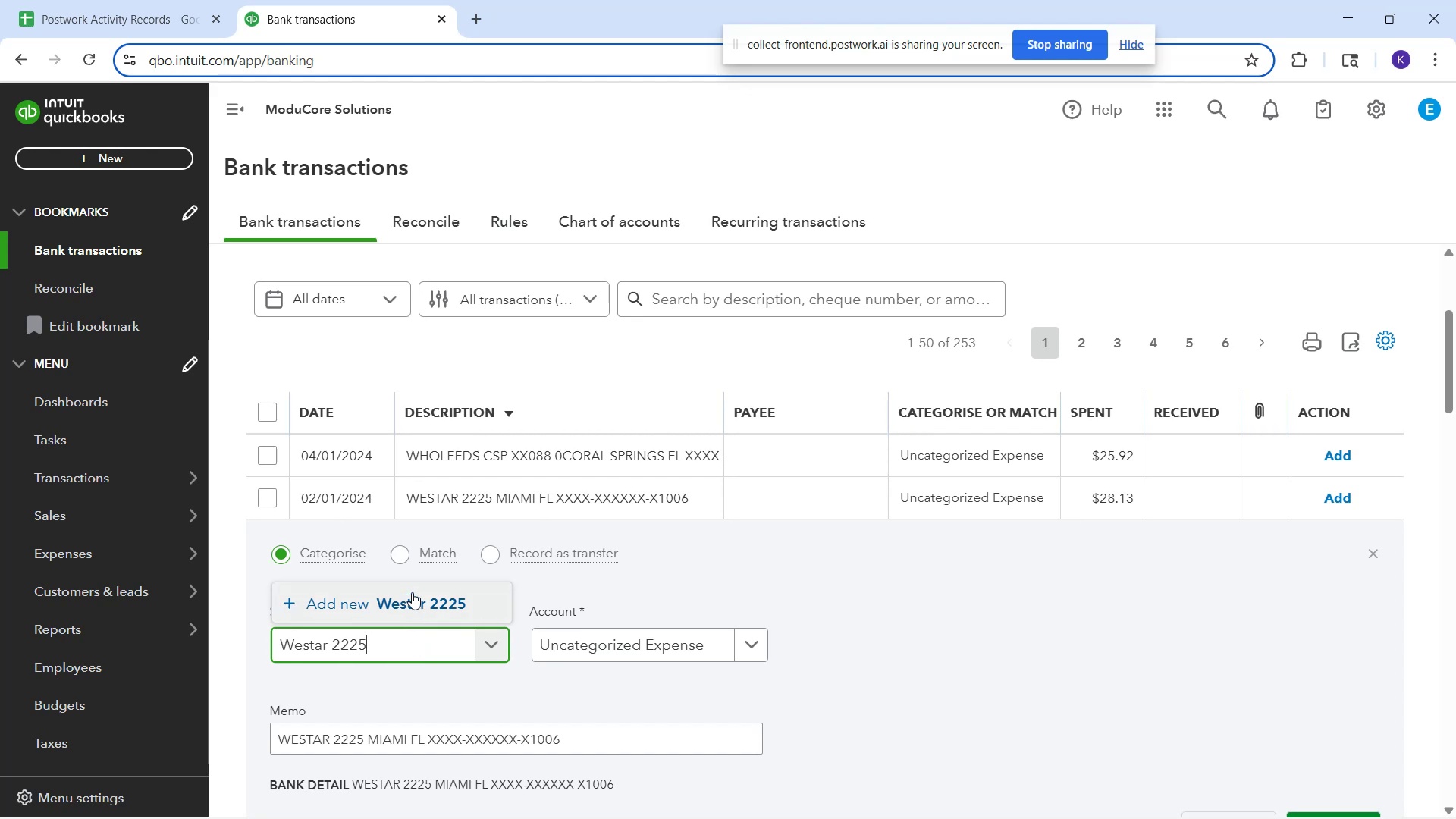 
wait(10.61)
 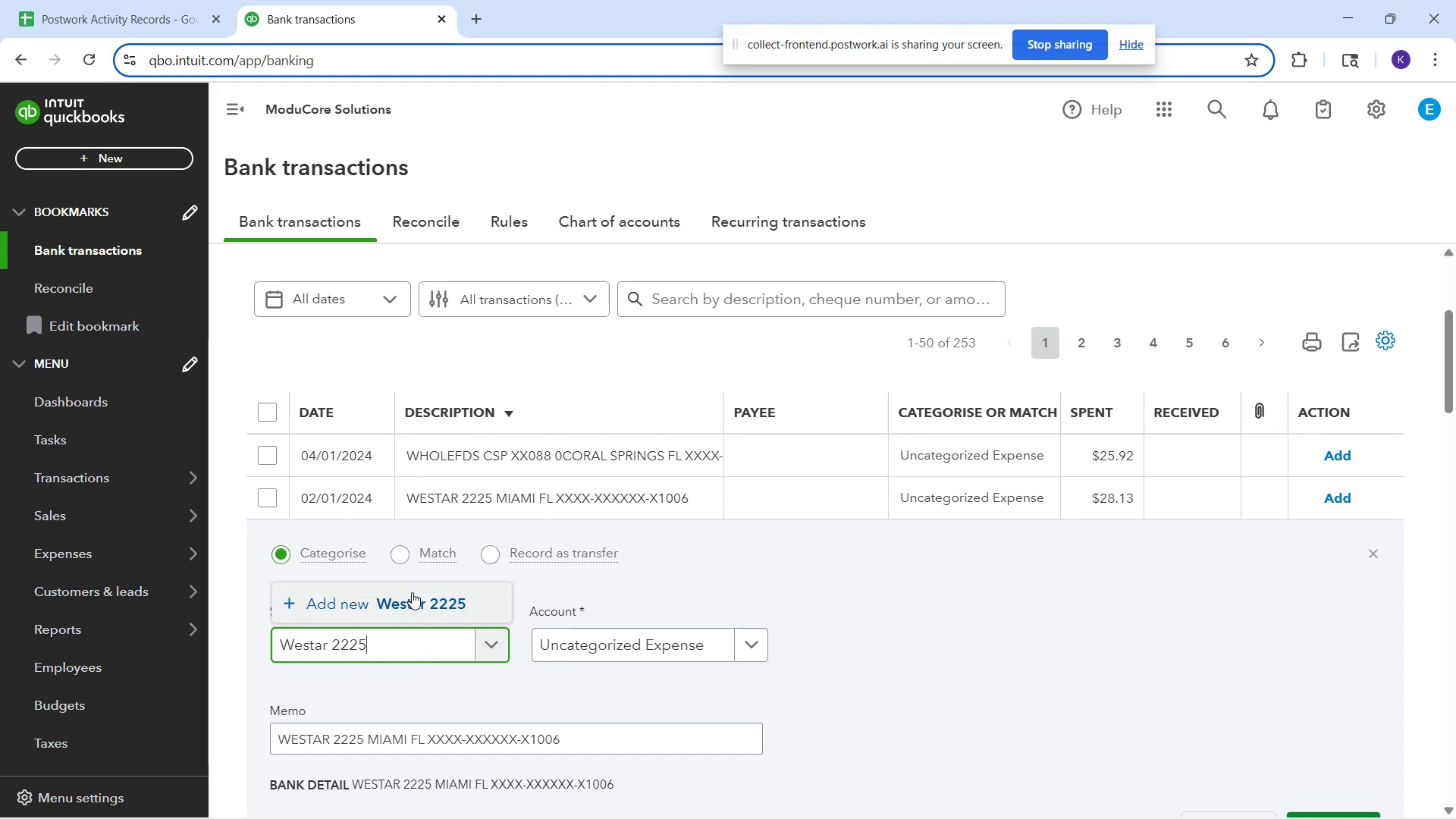 
left_click([401, 605])
 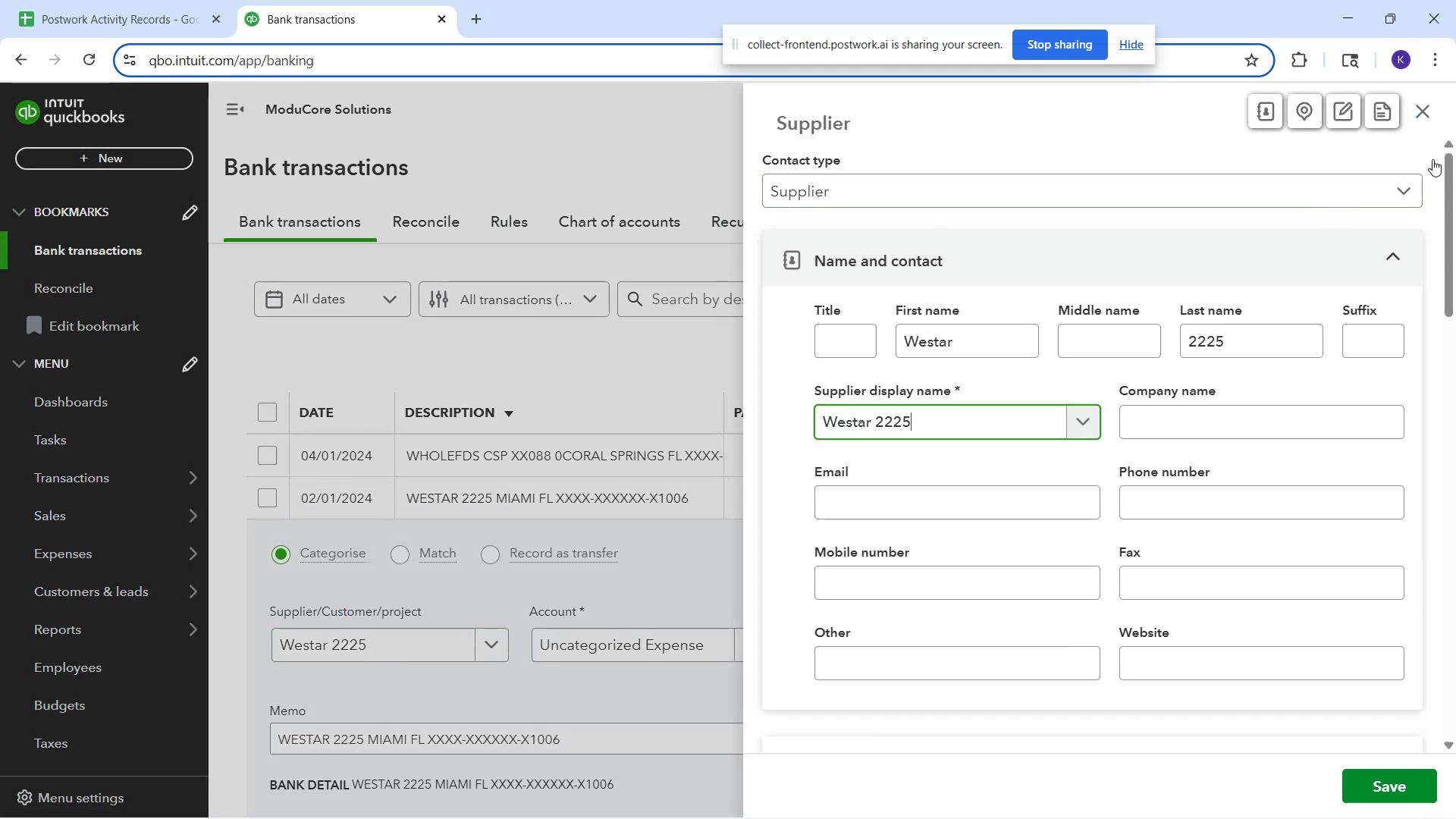 
wait(10.83)
 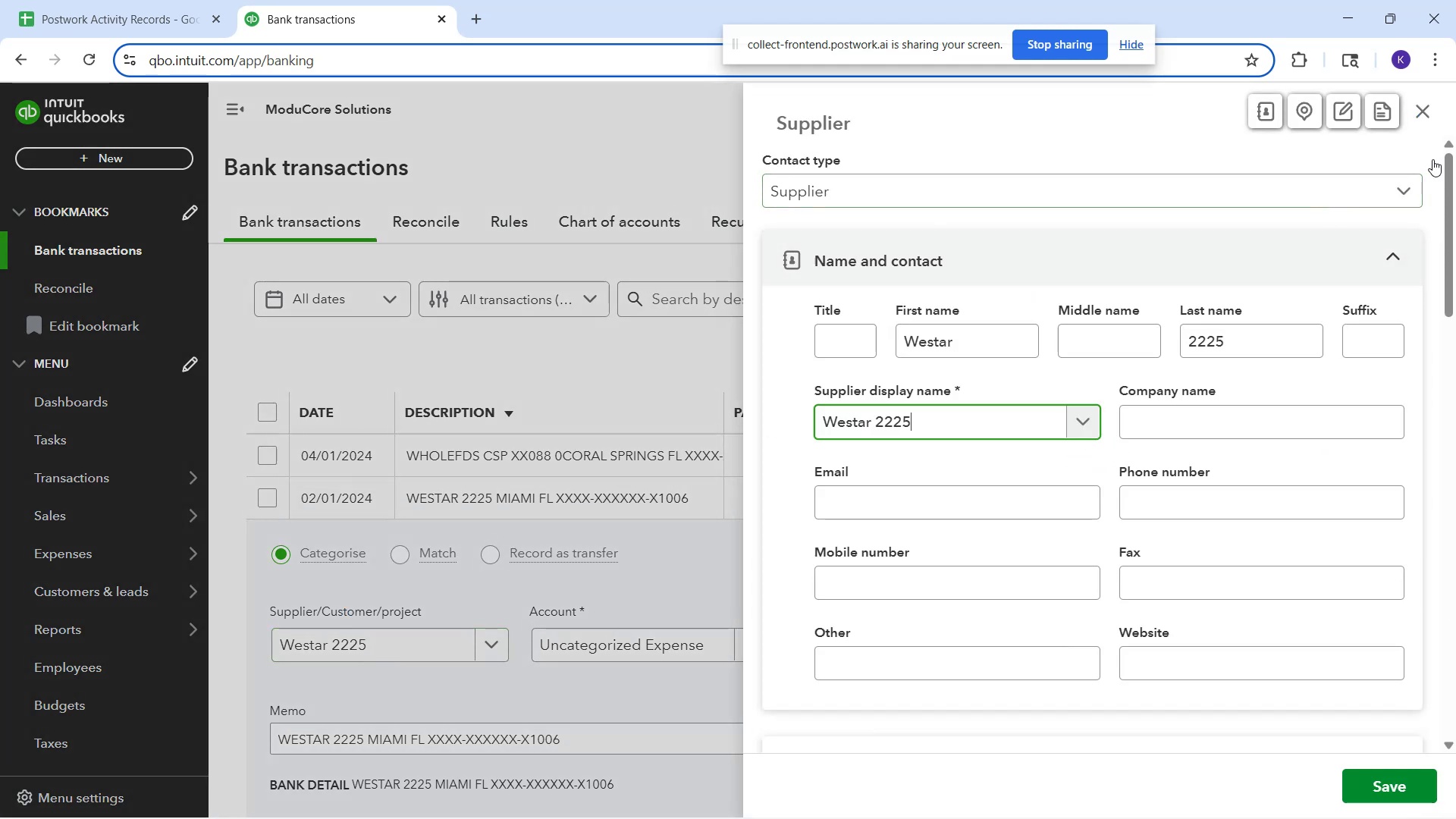 
left_click([1382, 783])
 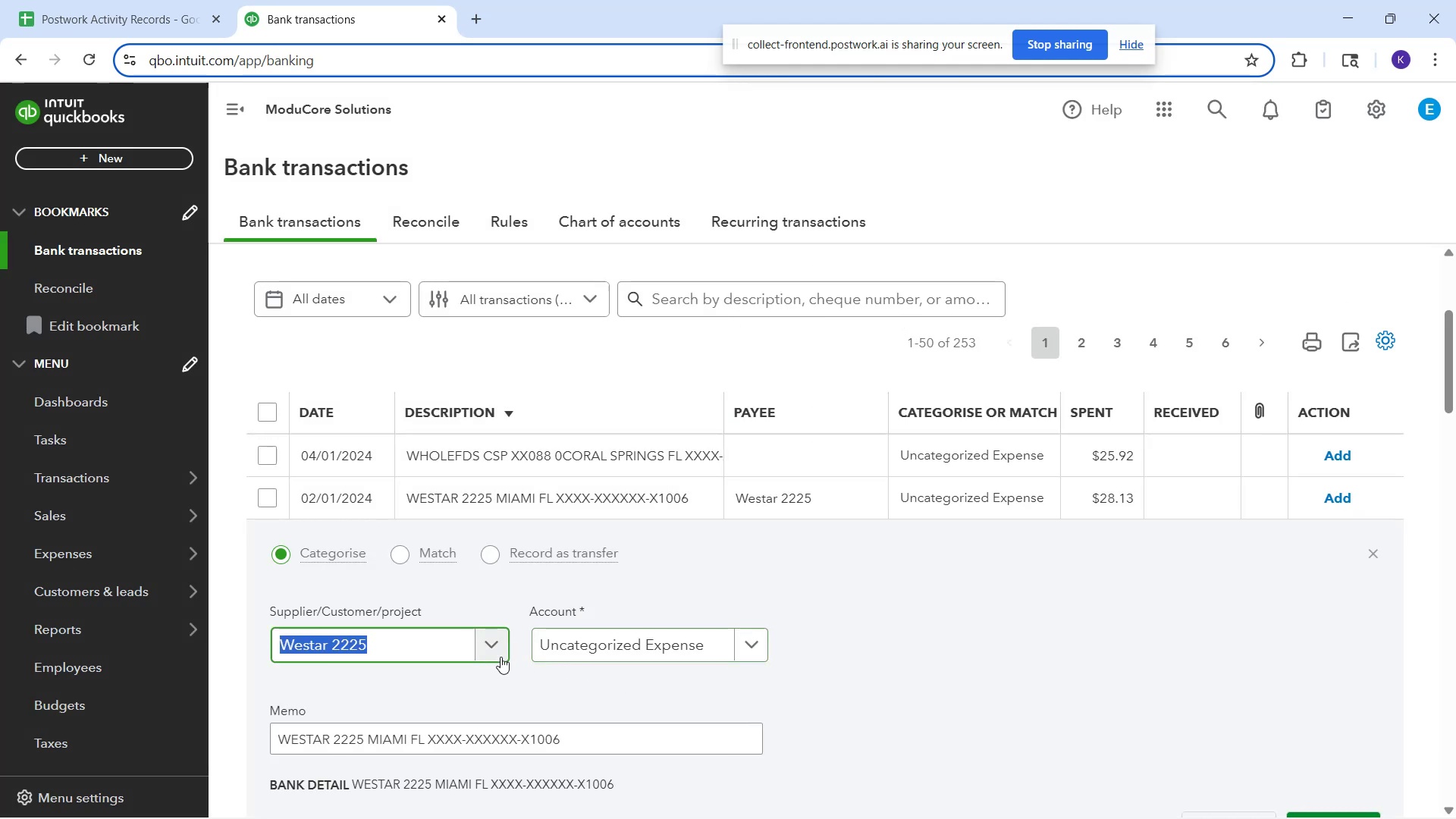 
left_click([461, 644])
 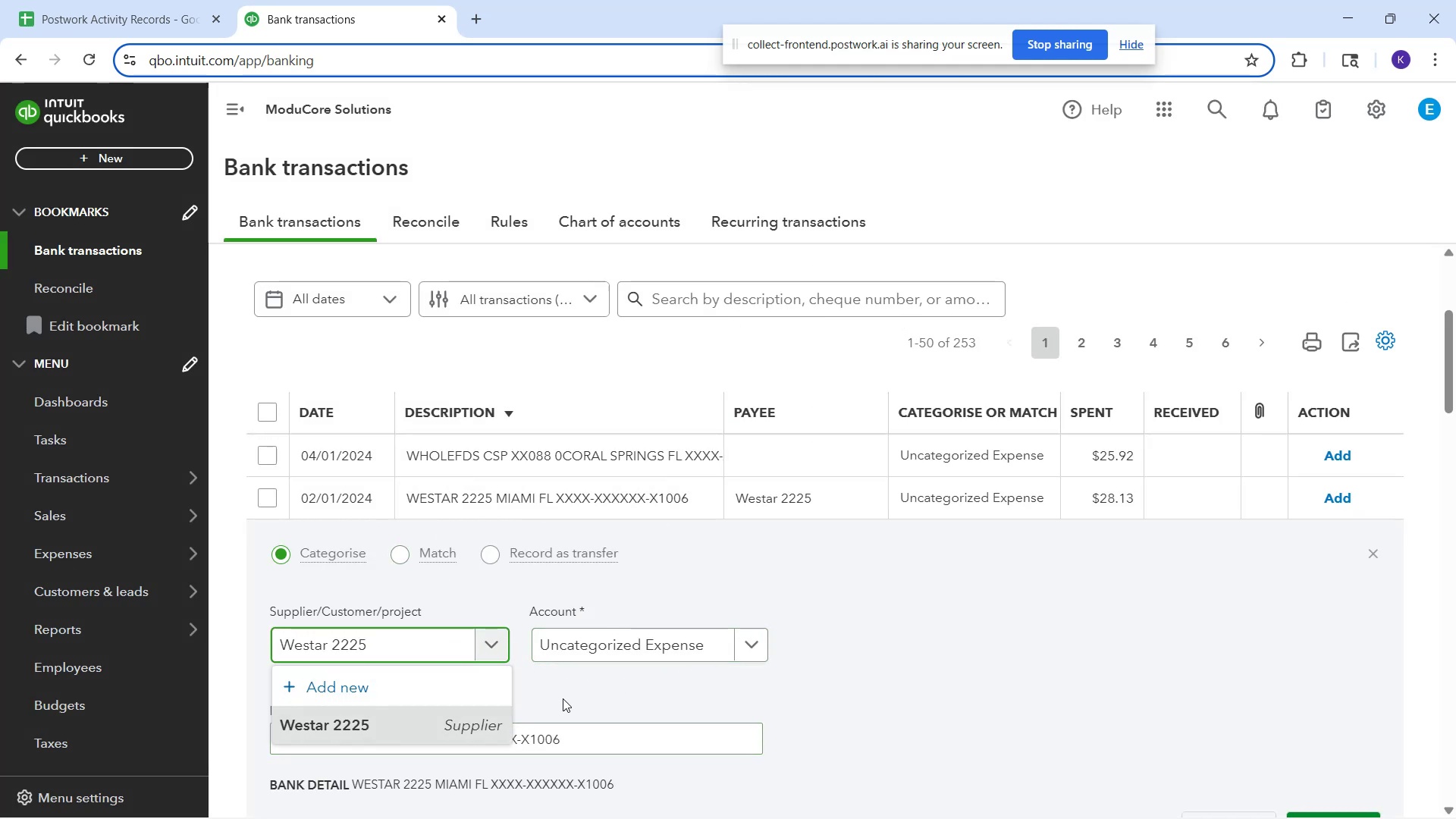 
left_click([617, 646])
 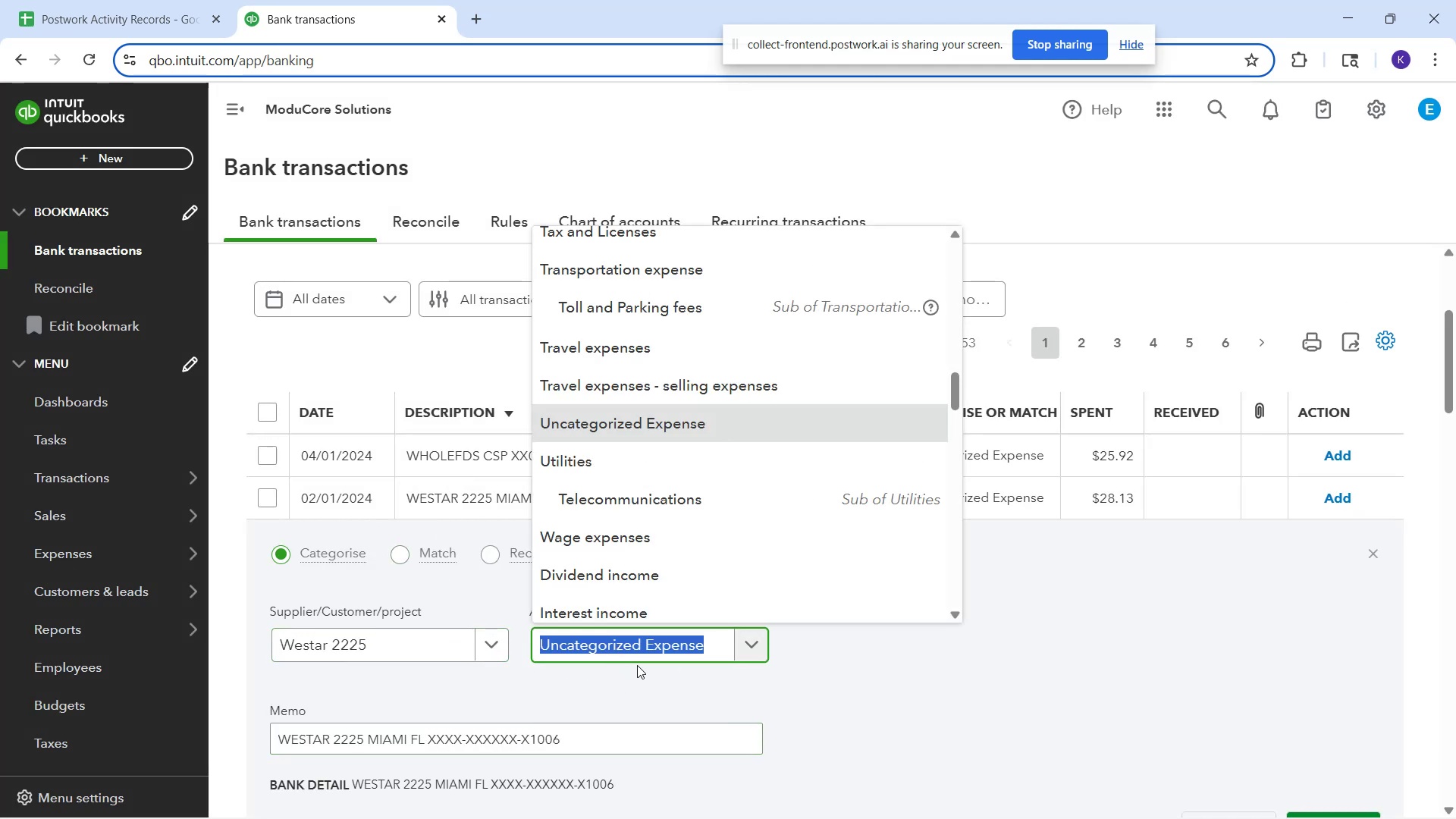 
type(auto)
 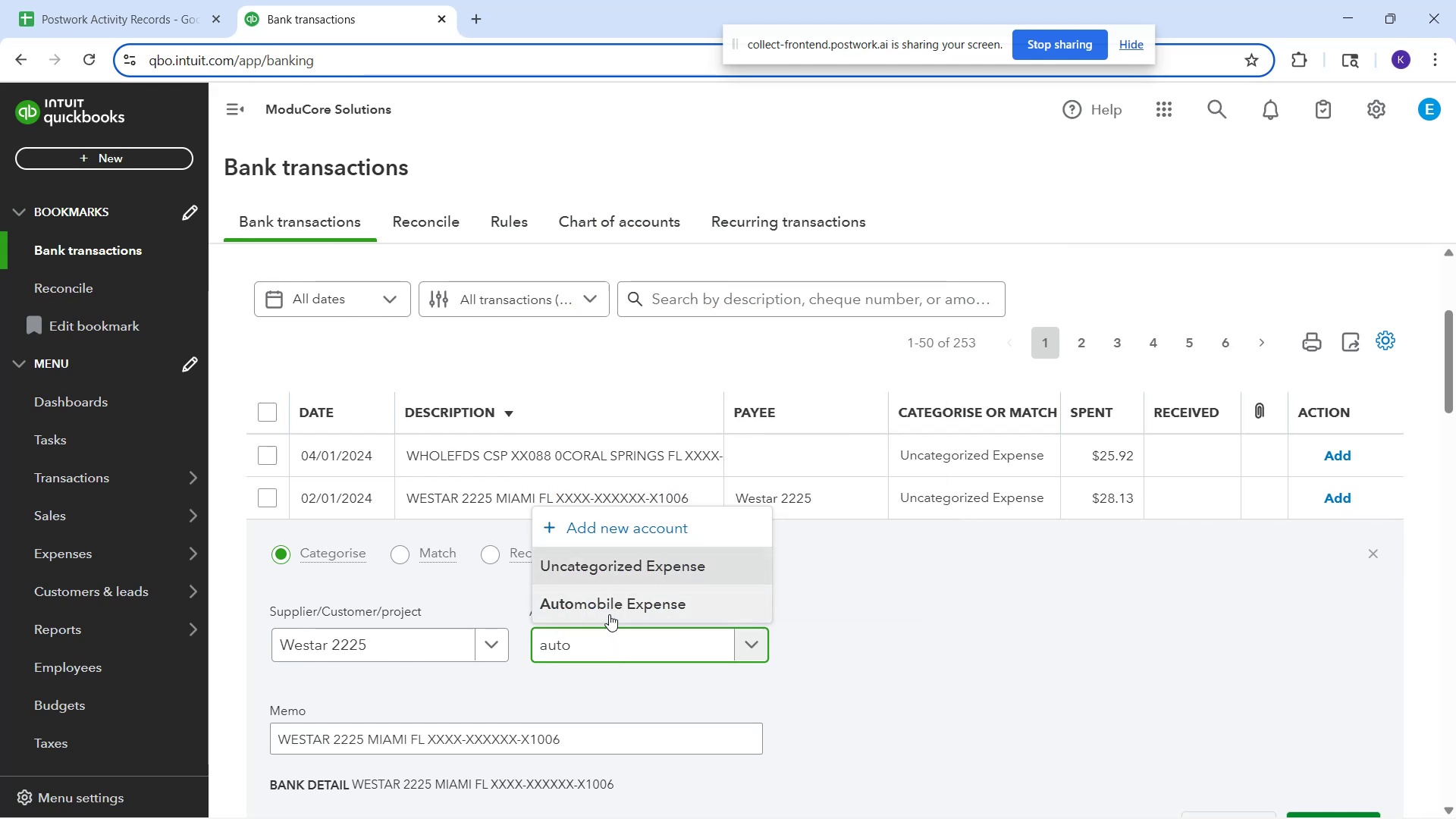 
left_click([609, 610])
 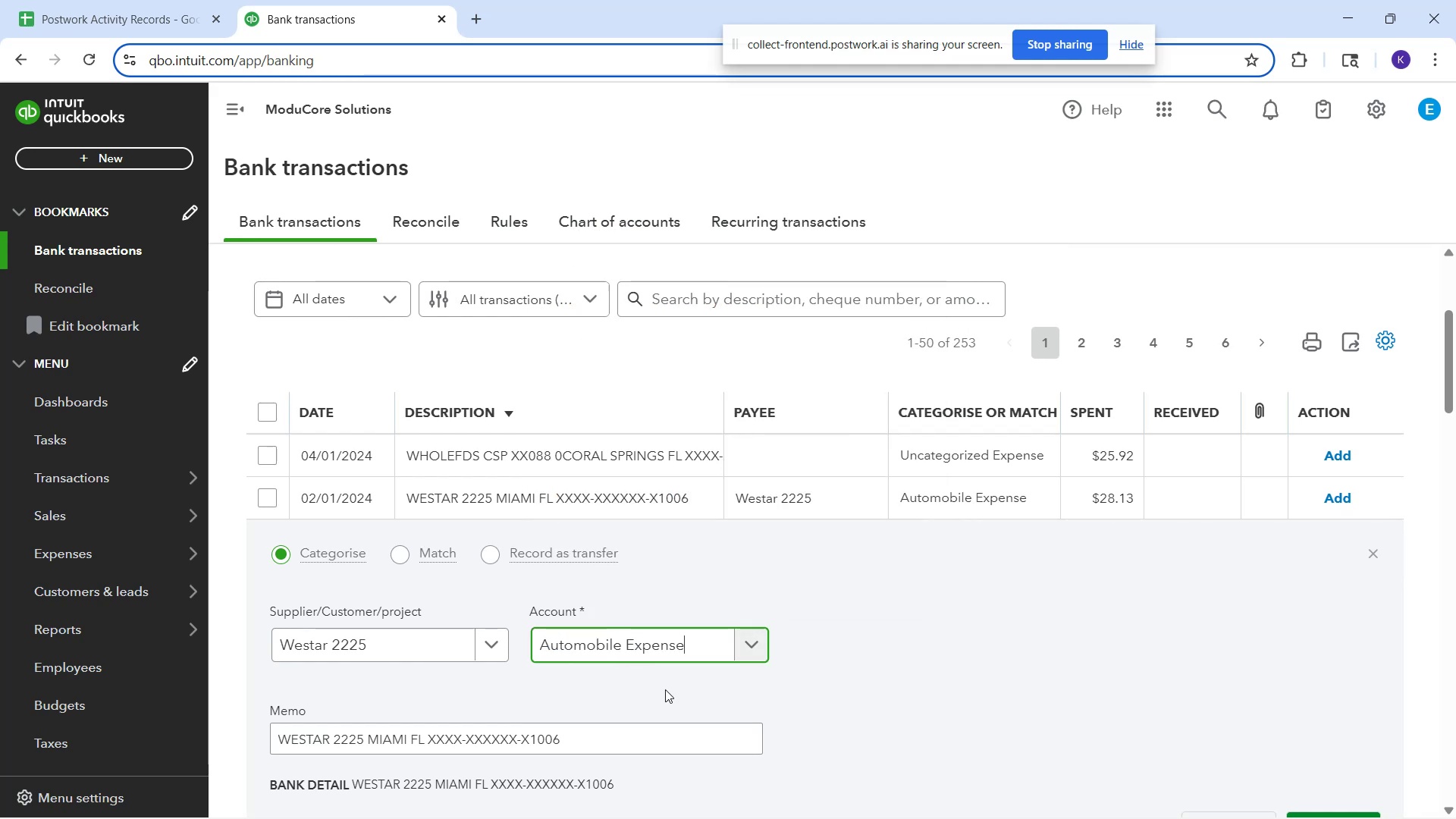 
left_click([949, 667])
 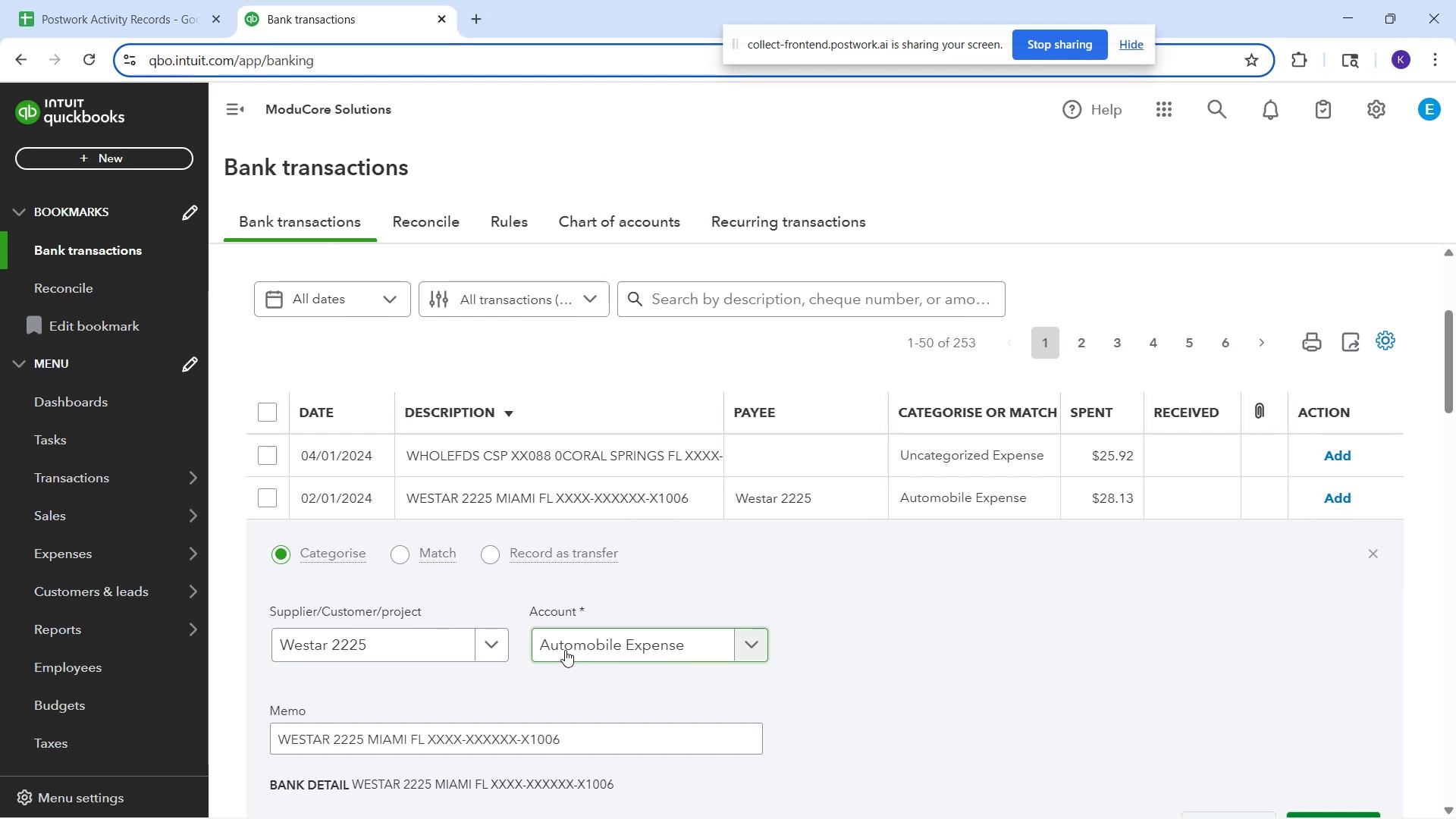 
scroll: coordinate [922, 656], scroll_direction: down, amount: 2.0
 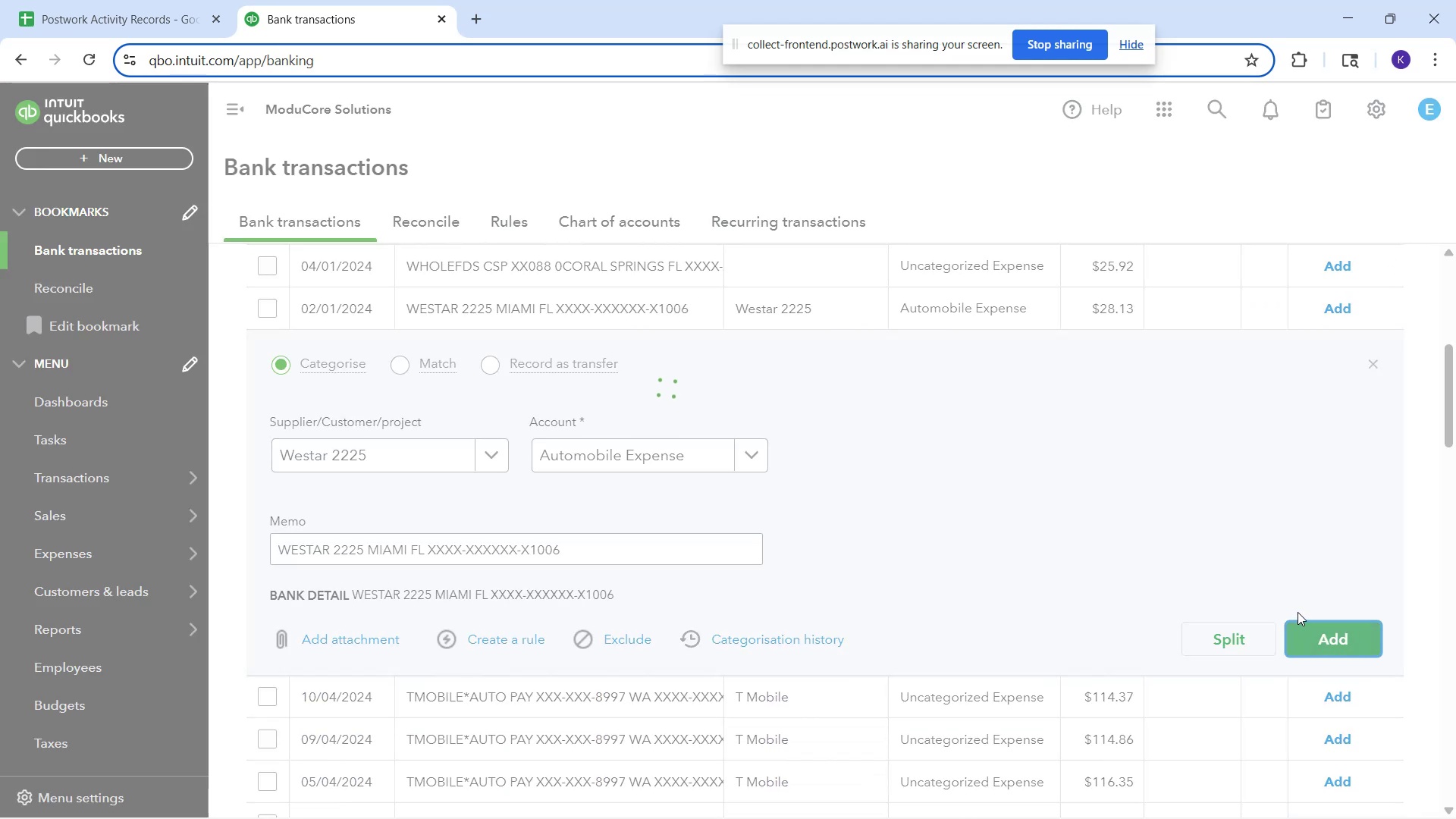 
wait(9.73)
 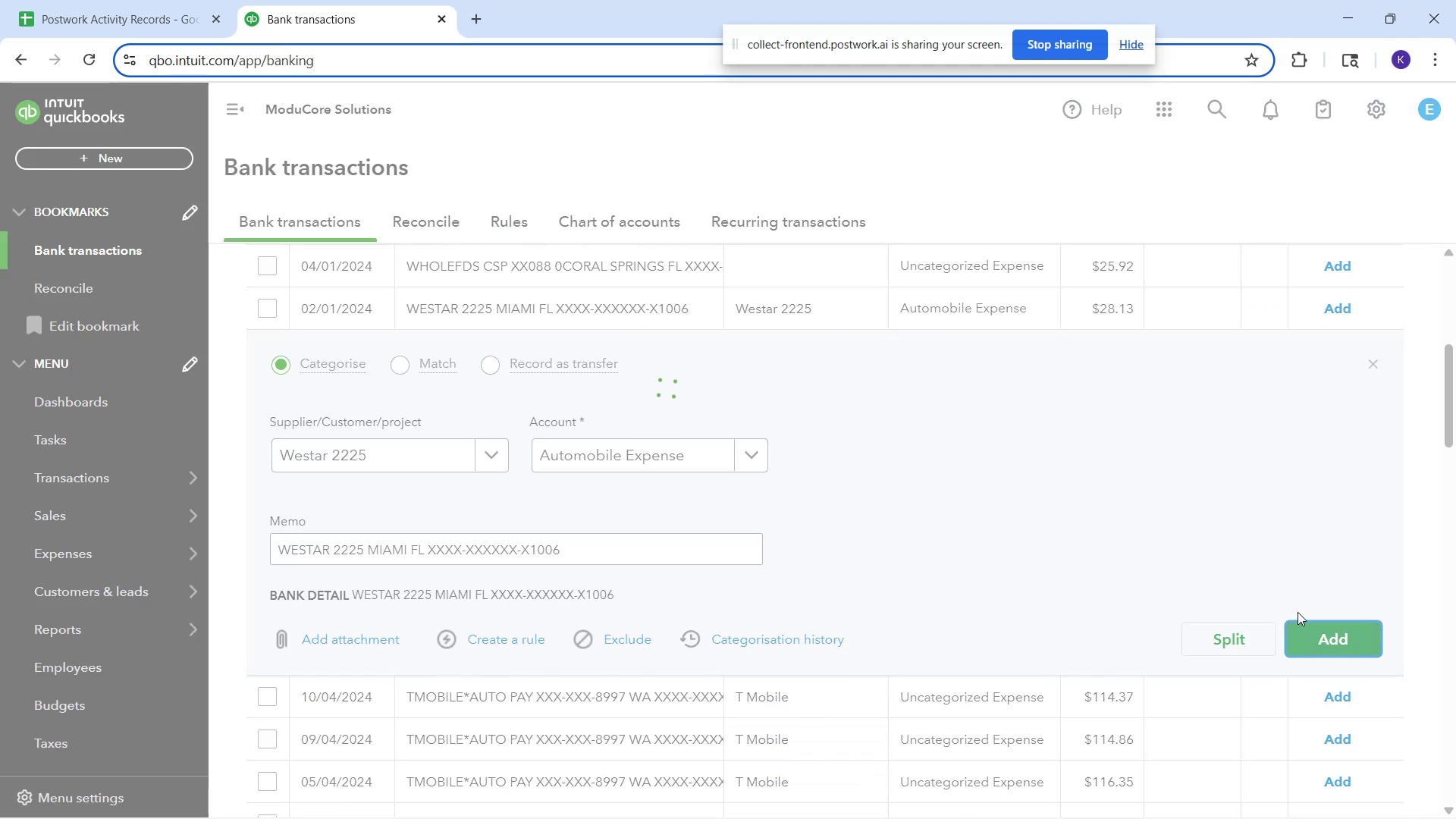 
left_click([1330, 315])
 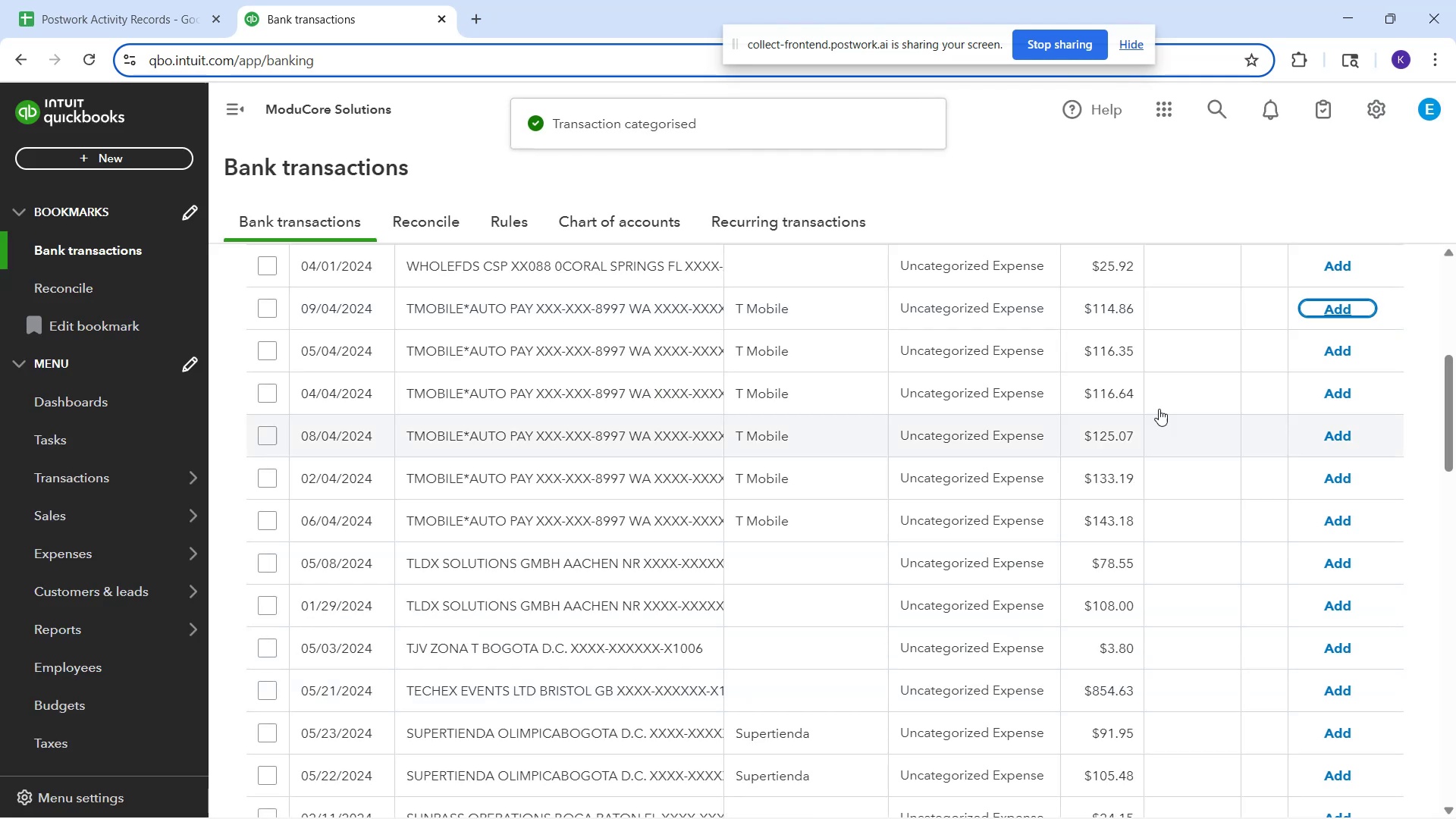 
wait(7.03)
 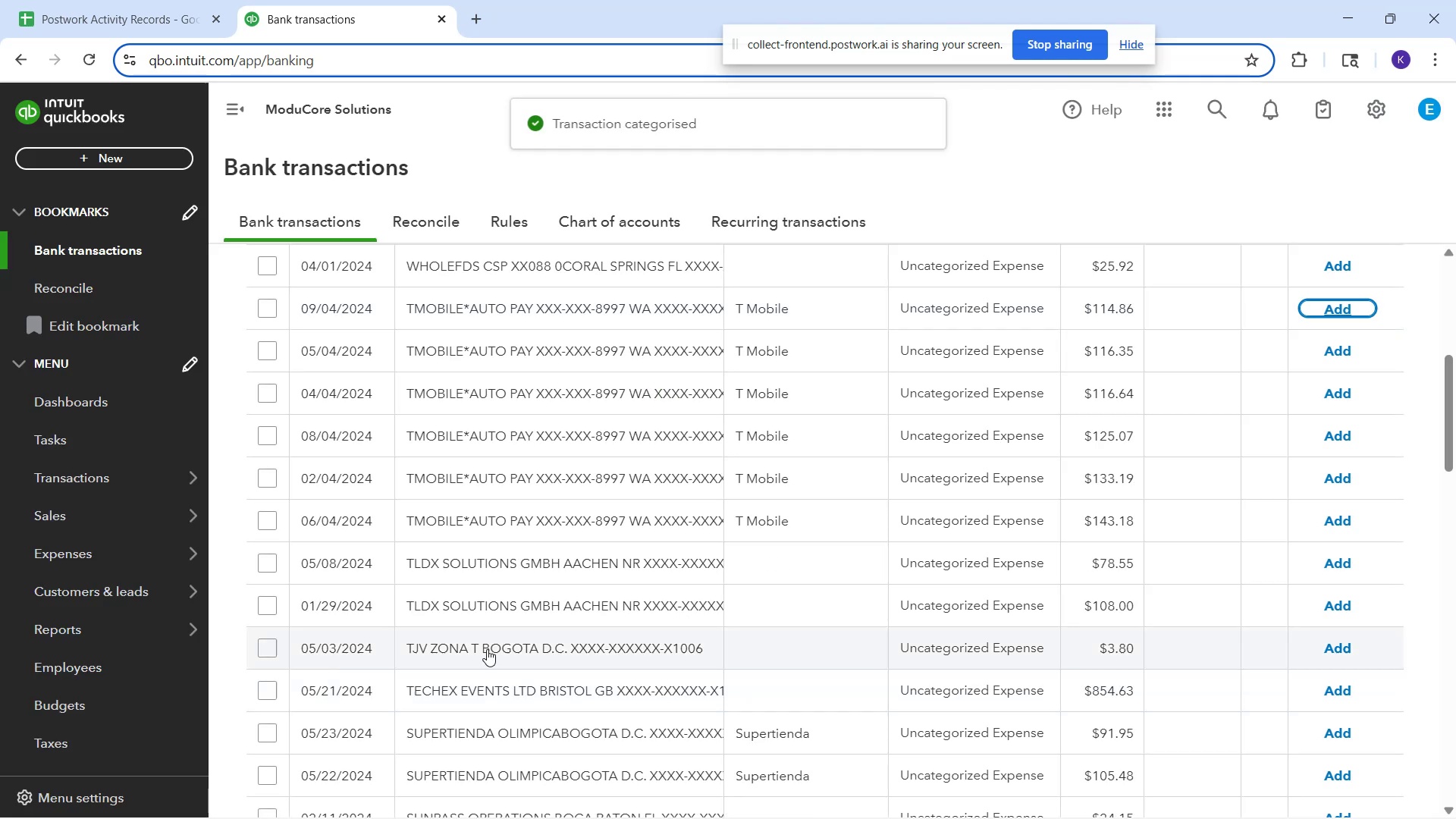 
left_click([1354, 303])
 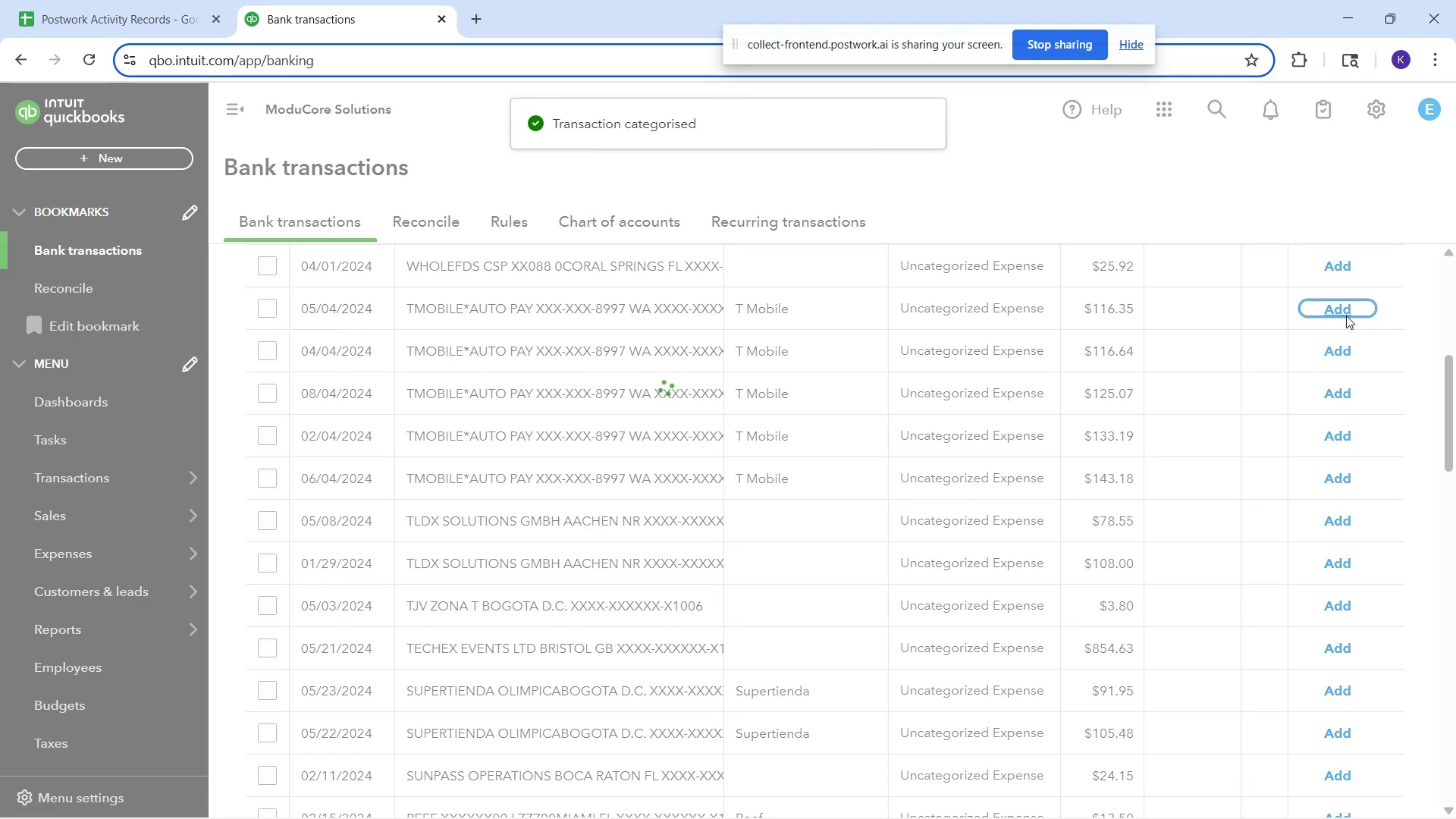 
wait(7.58)
 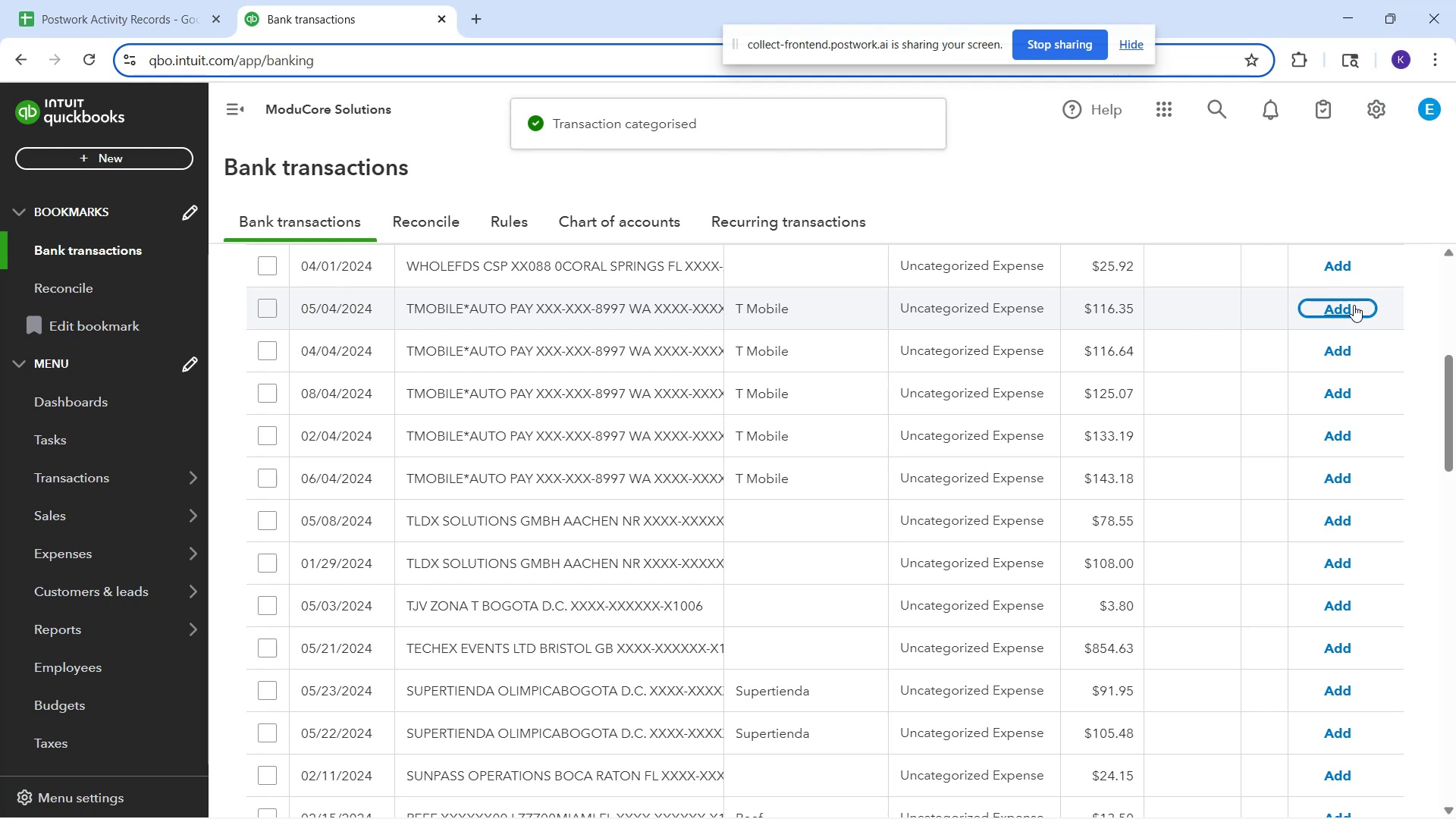 
left_click([1345, 315])
 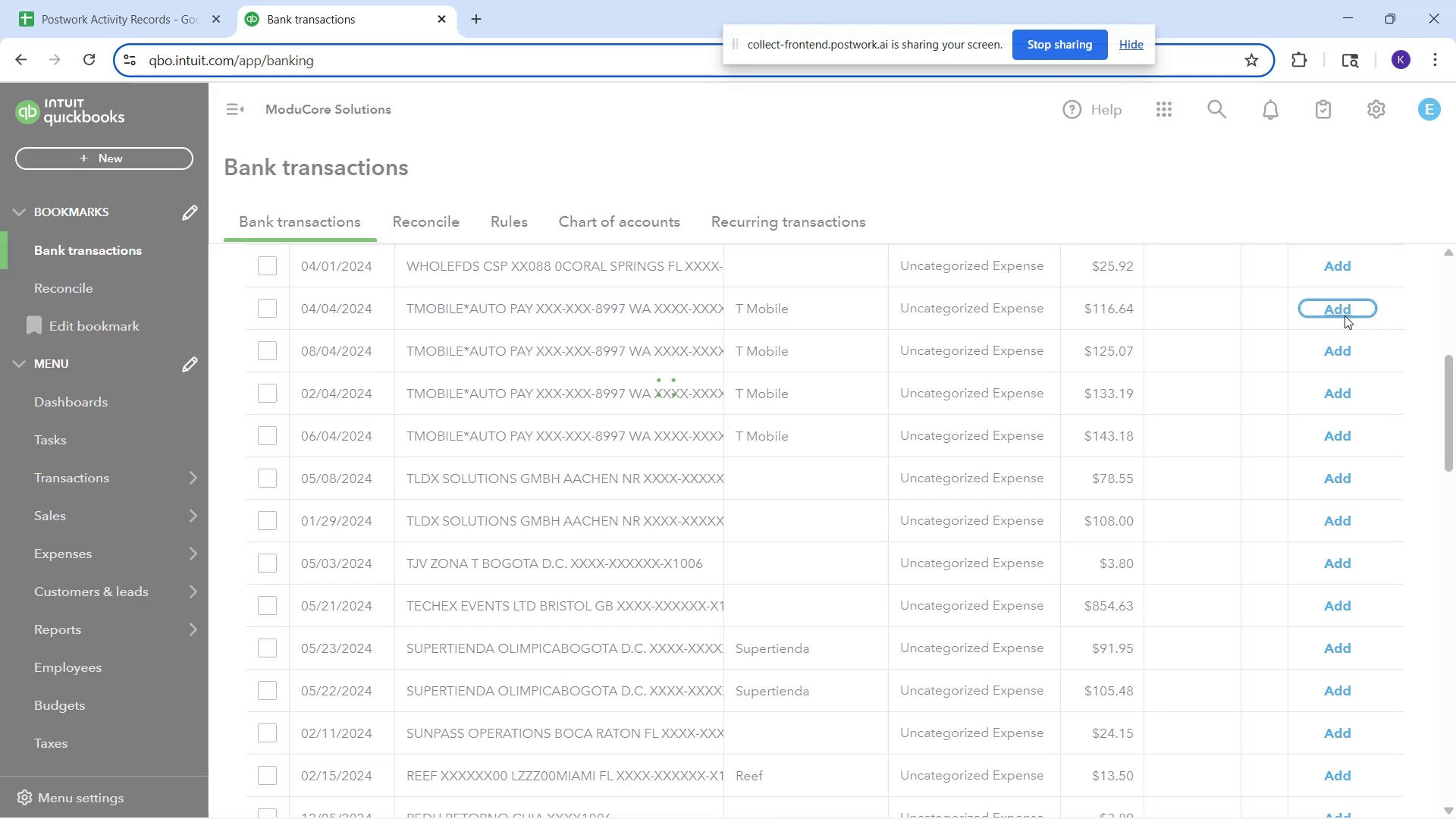 
left_click([1345, 315])
 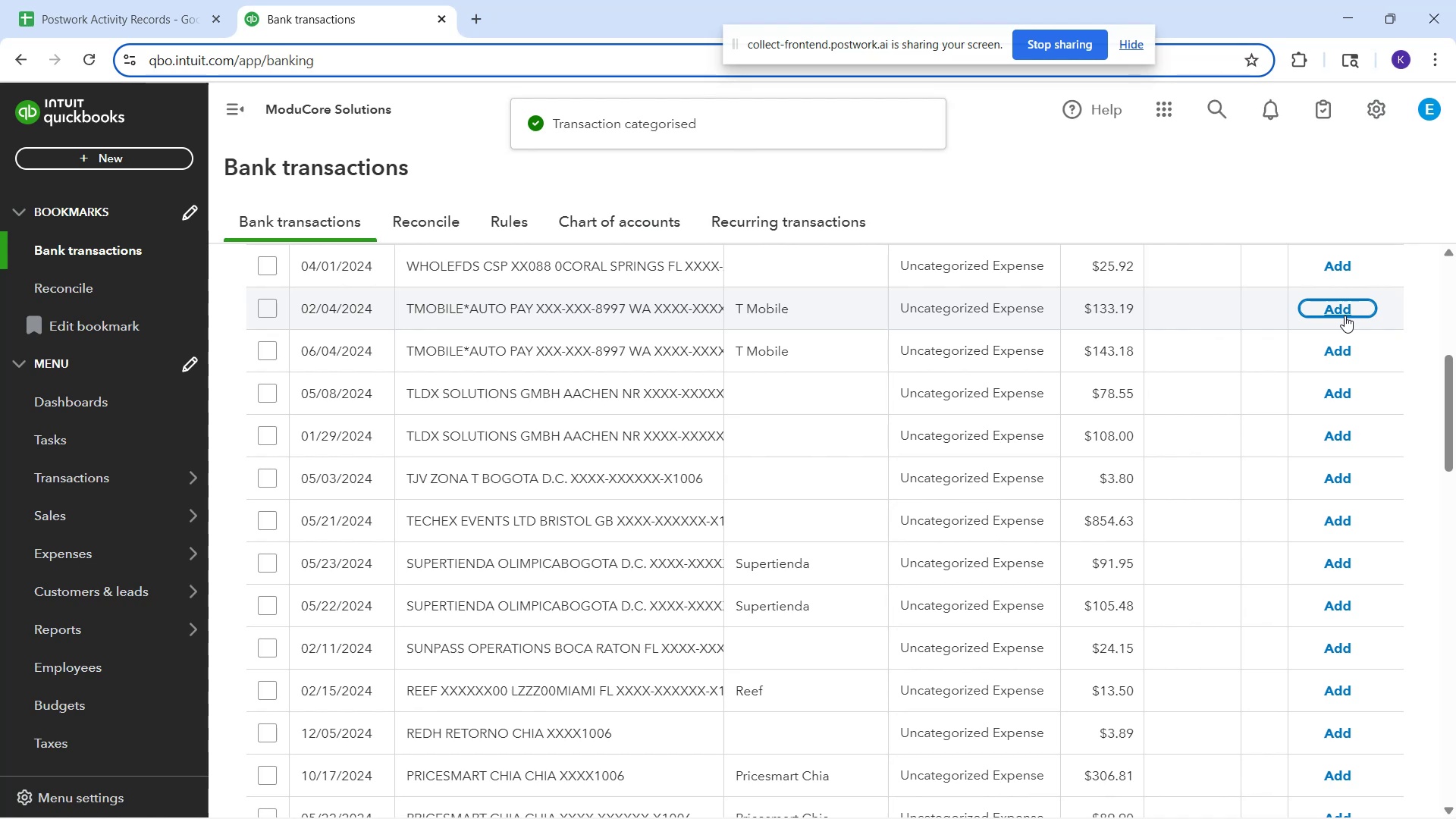 
wait(5.12)
 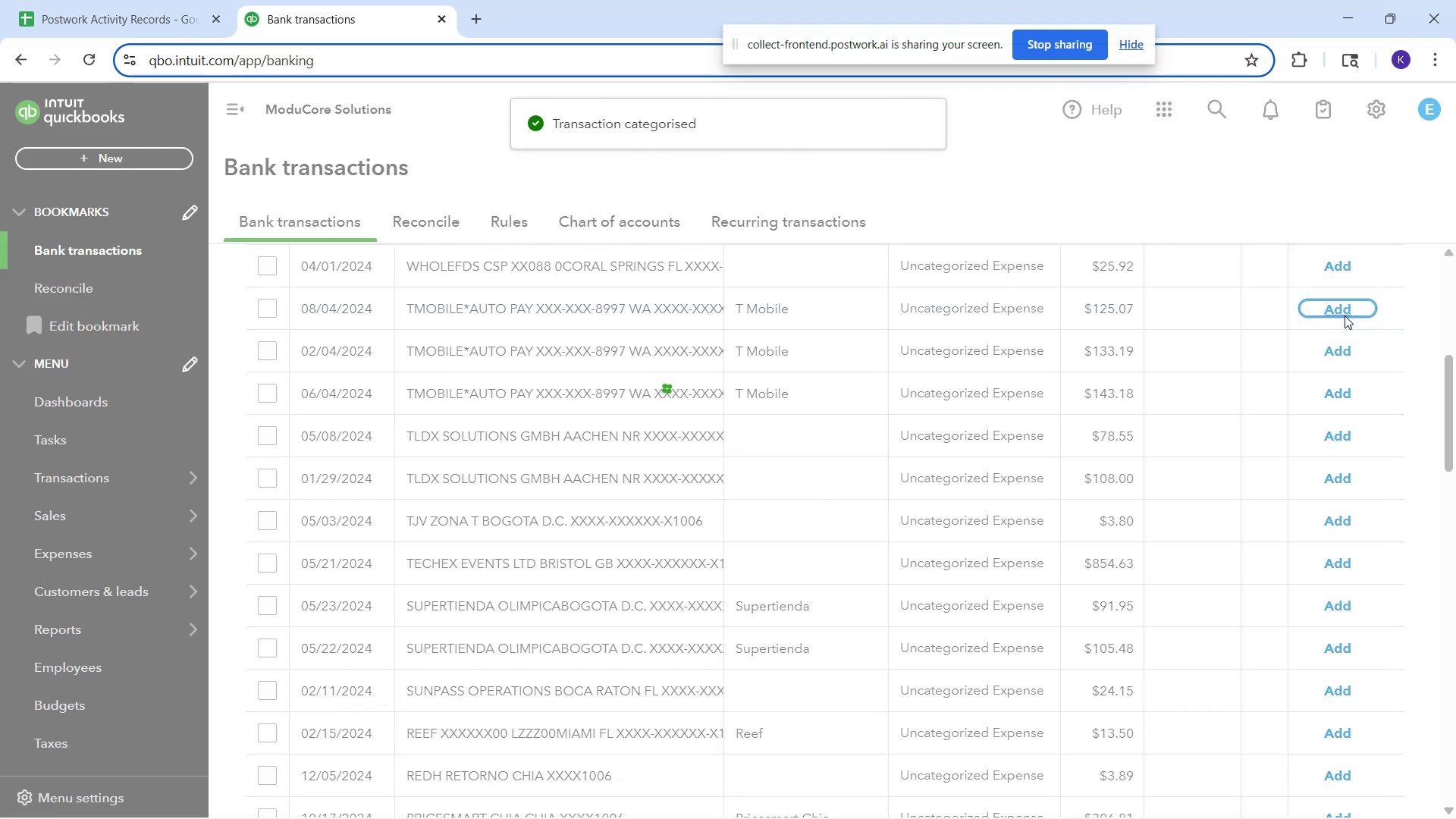 
left_click([1345, 315])
 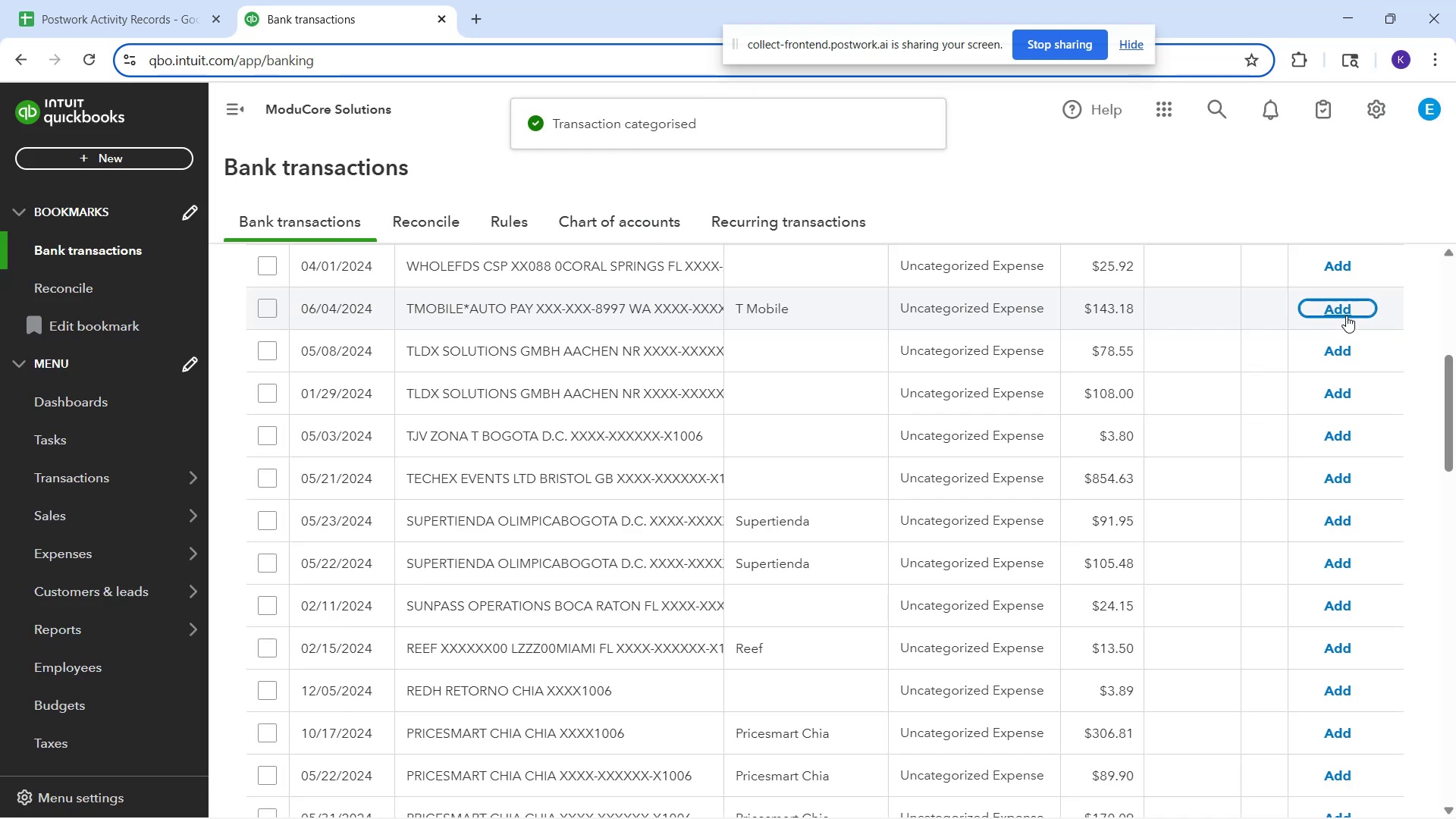 
wait(7.91)
 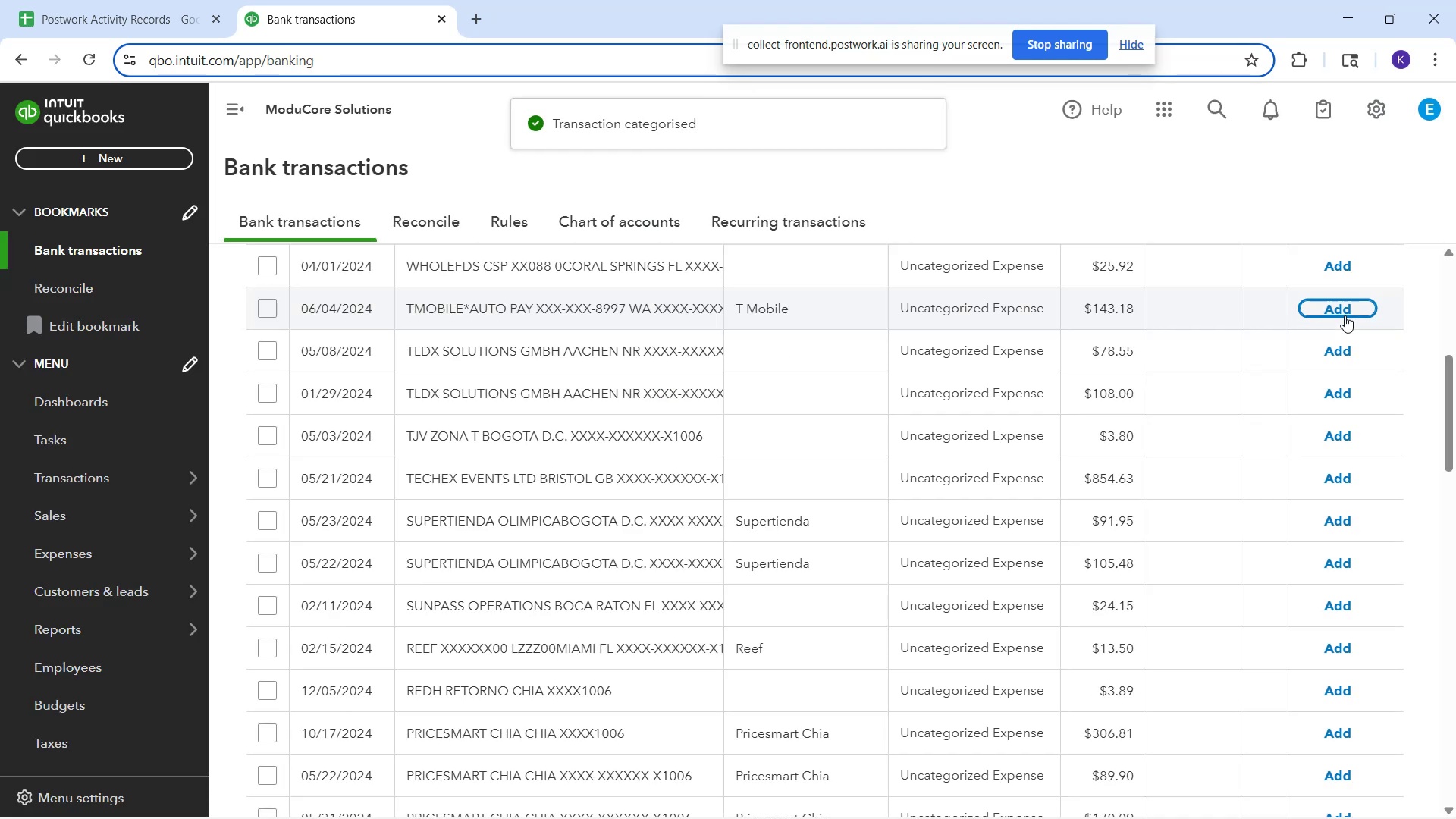 
left_click([1345, 315])
 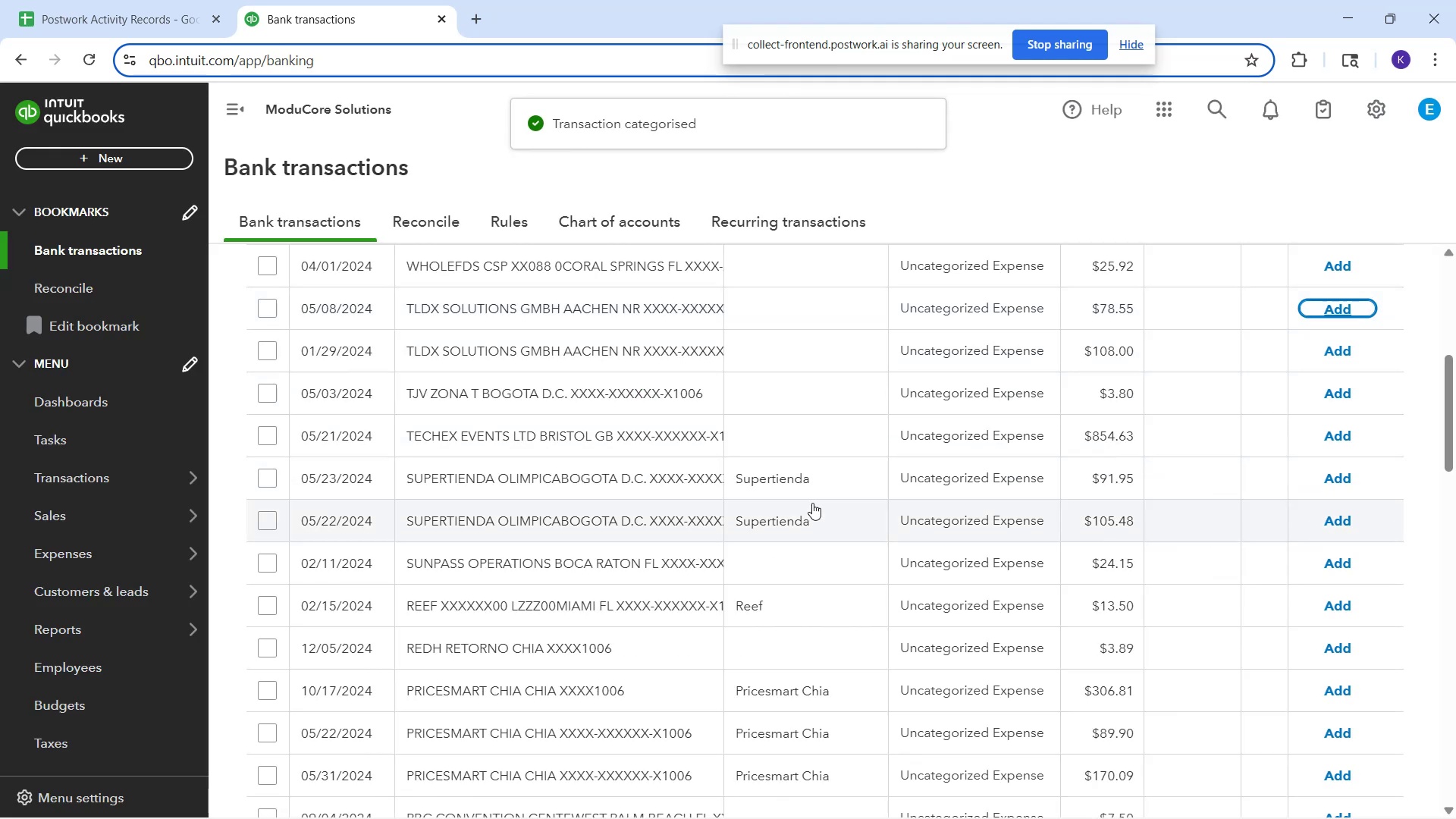 
wait(7.16)
 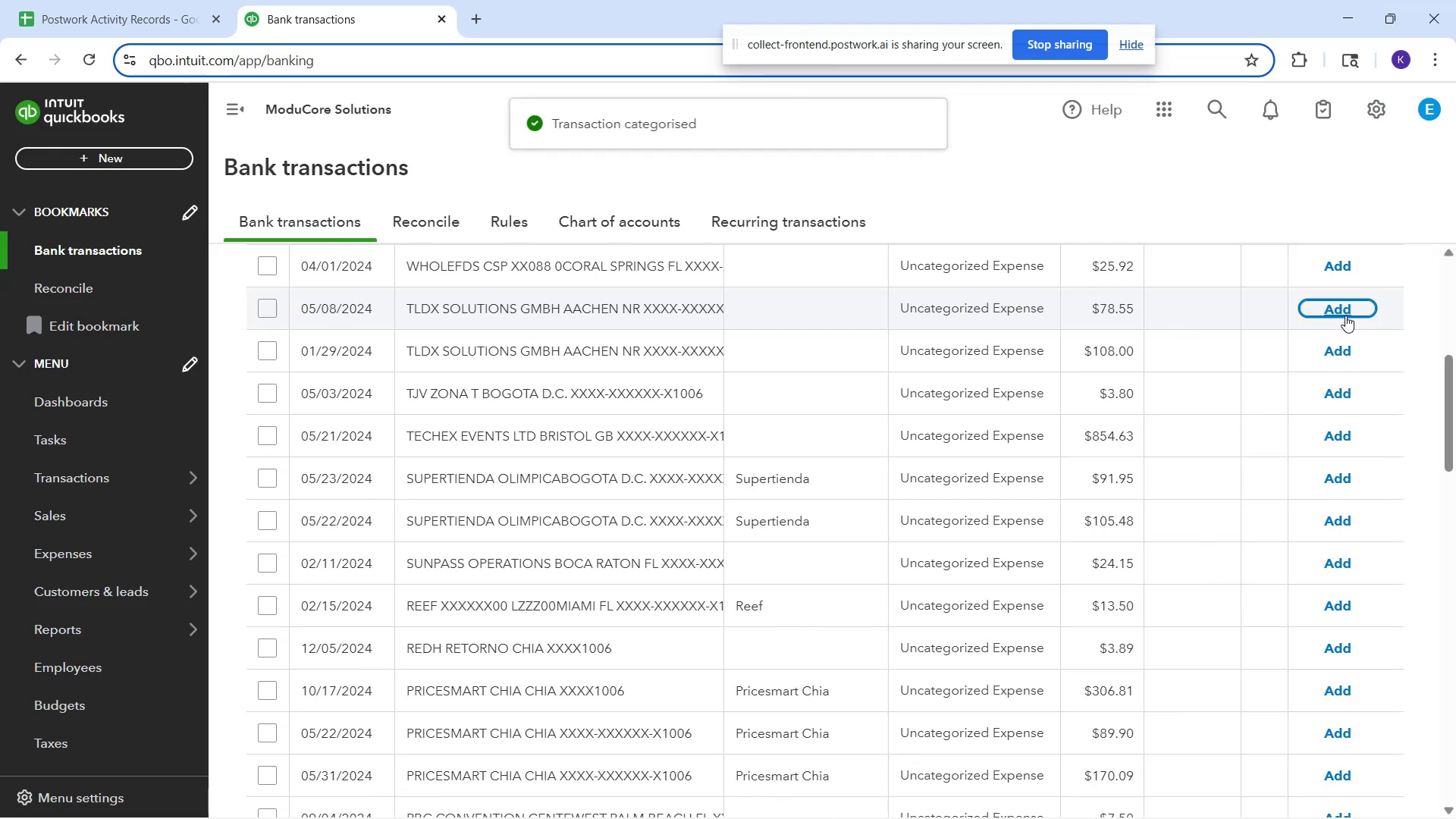 
scroll: coordinate [780, 435], scroll_direction: up, amount: 2.0
 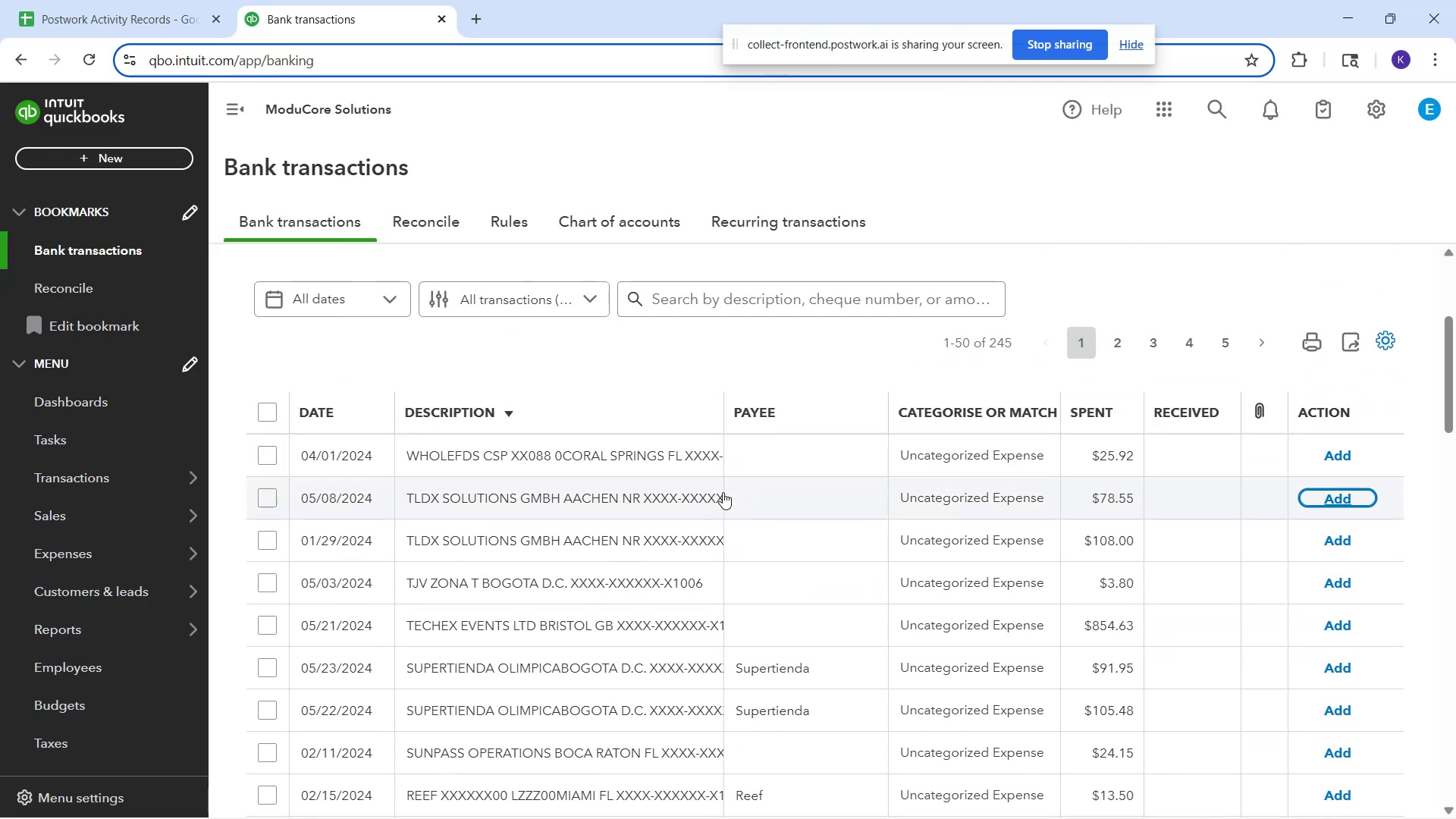 
scroll: coordinate [730, 538], scroll_direction: down, amount: 2.0
 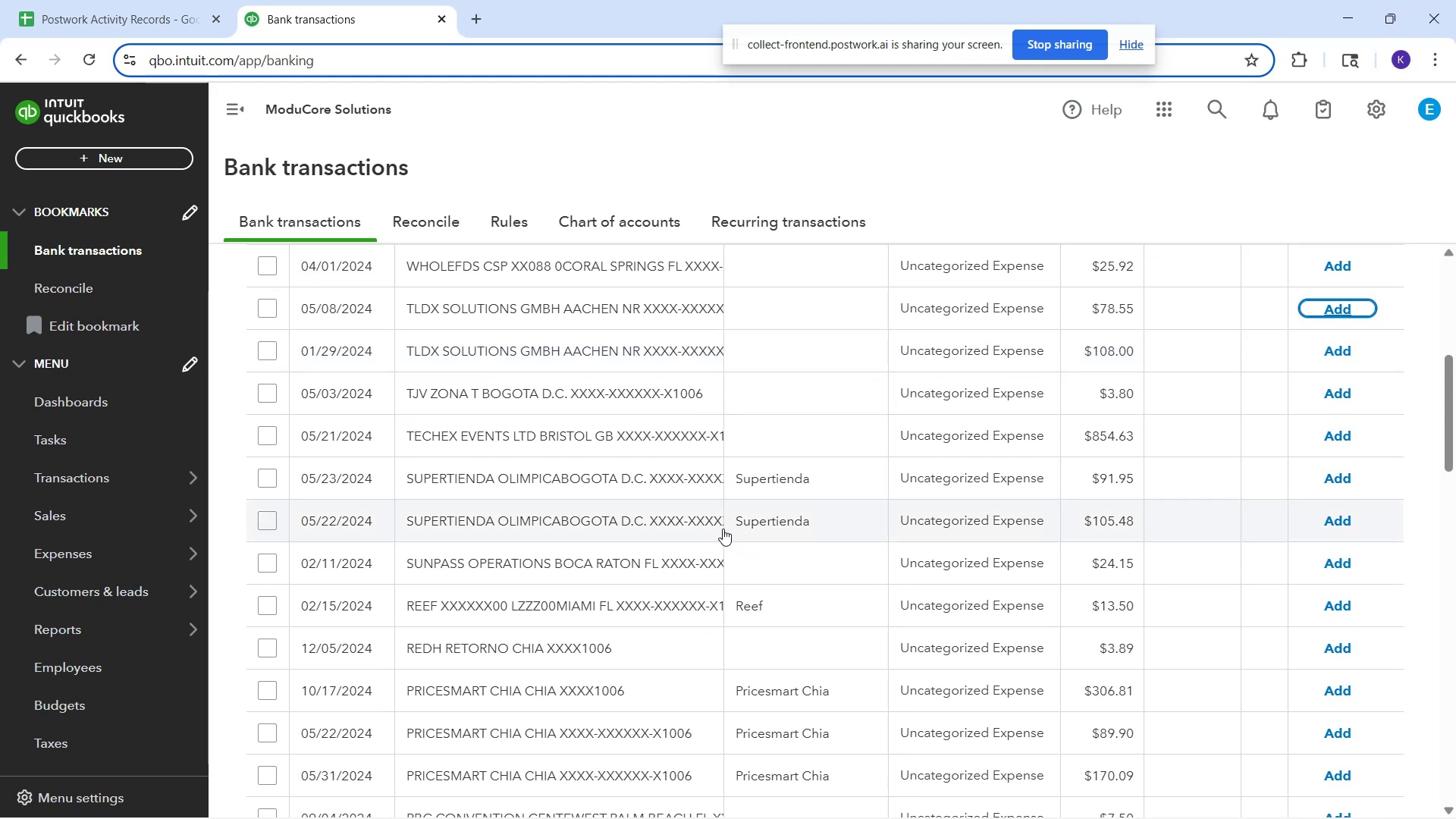 
wait(5.91)
 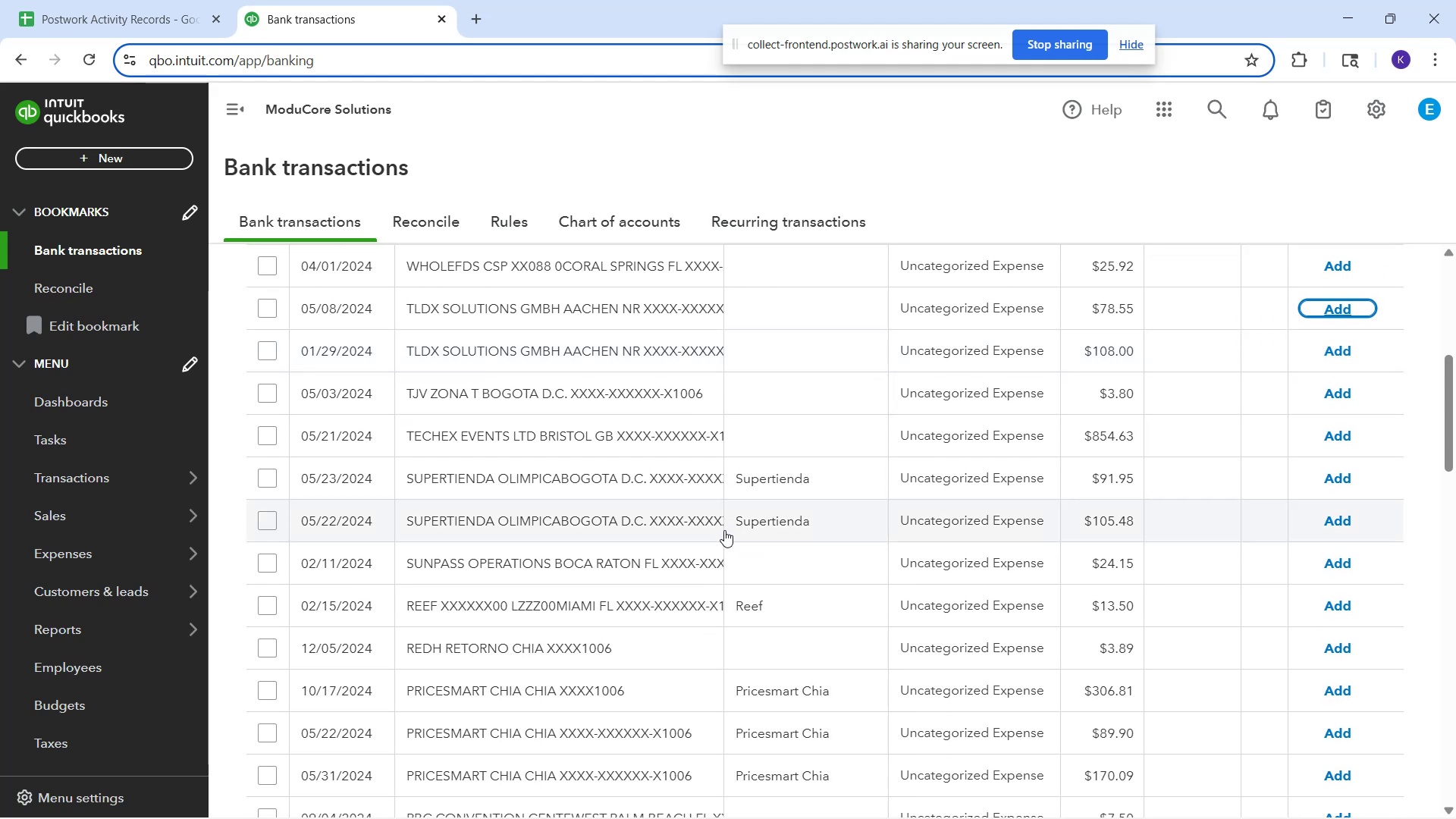 
scroll: coordinate [714, 582], scroll_direction: down, amount: 11.0
 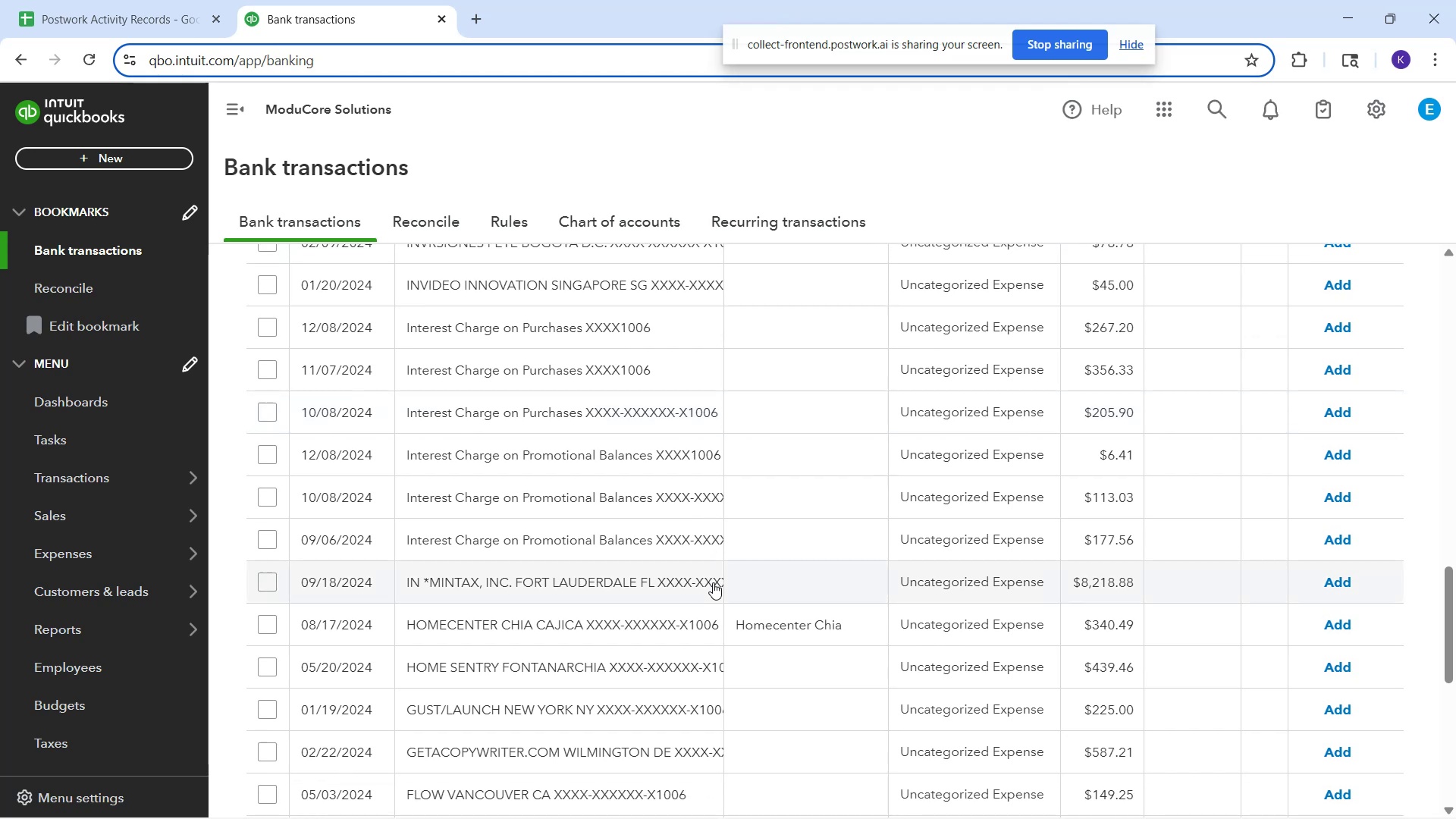 
scroll: coordinate [711, 580], scroll_direction: down, amount: 2.0
 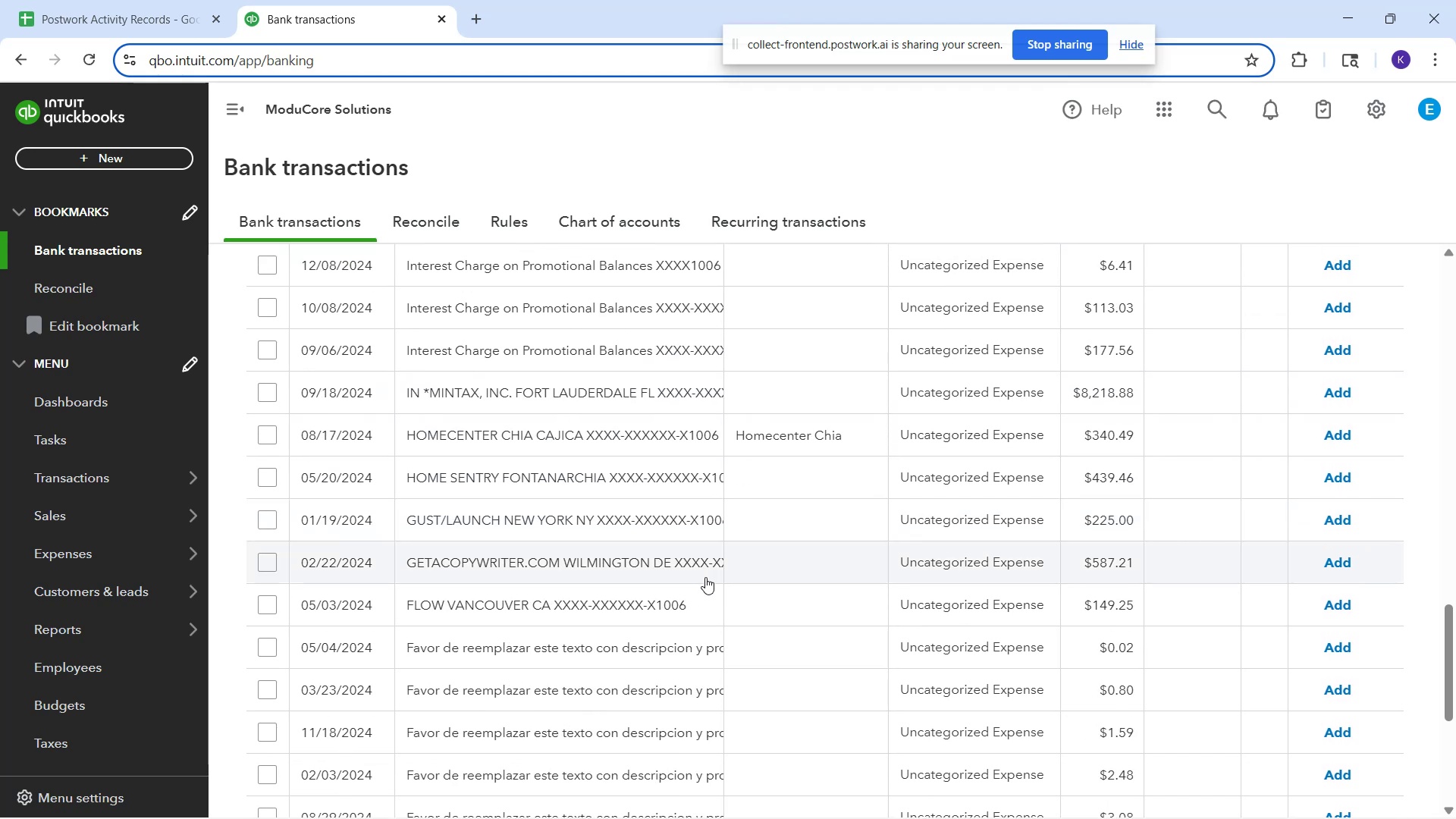 
scroll: coordinate [755, 478], scroll_direction: up, amount: 13.0
 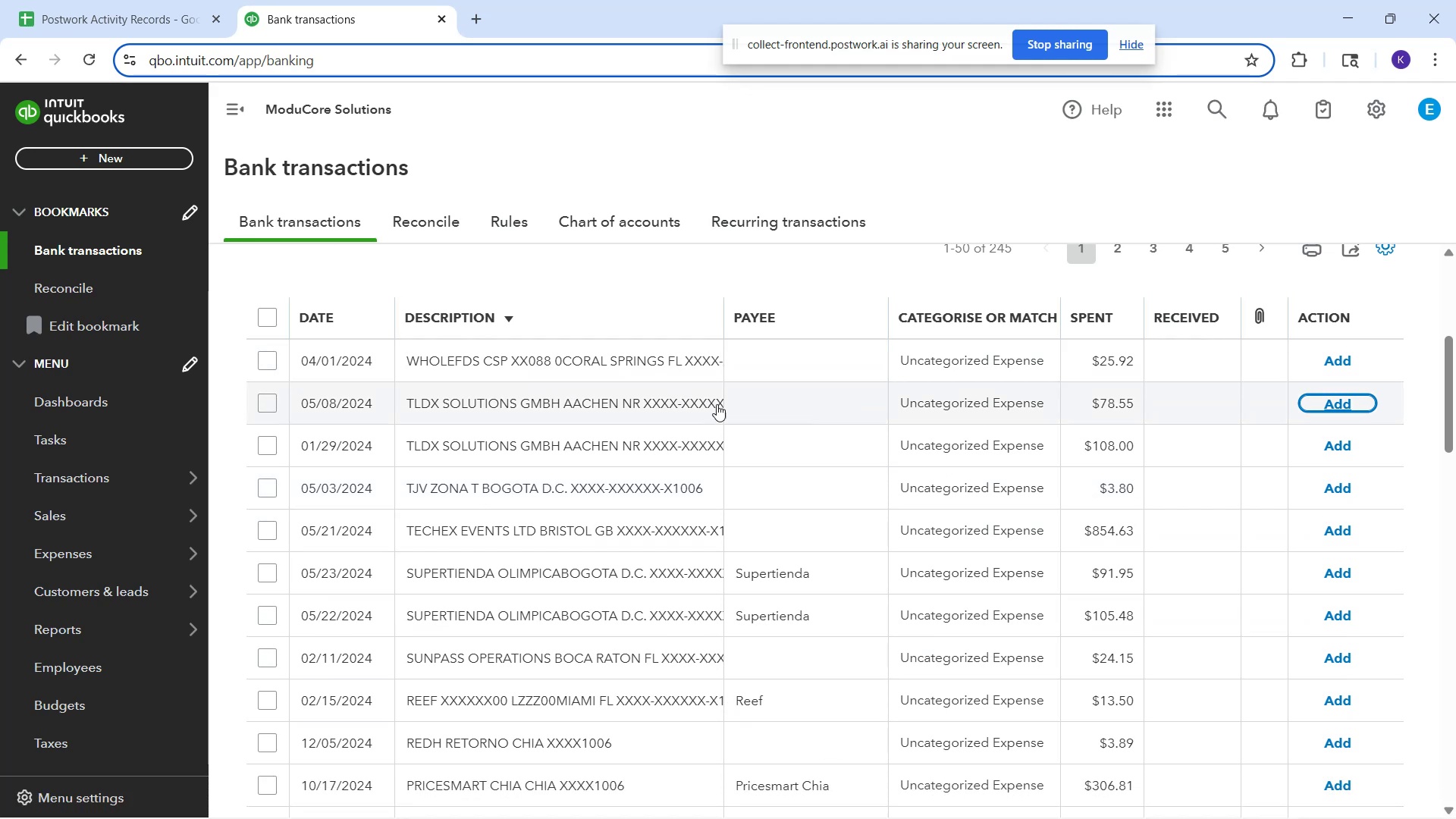 
wait(45.23)
 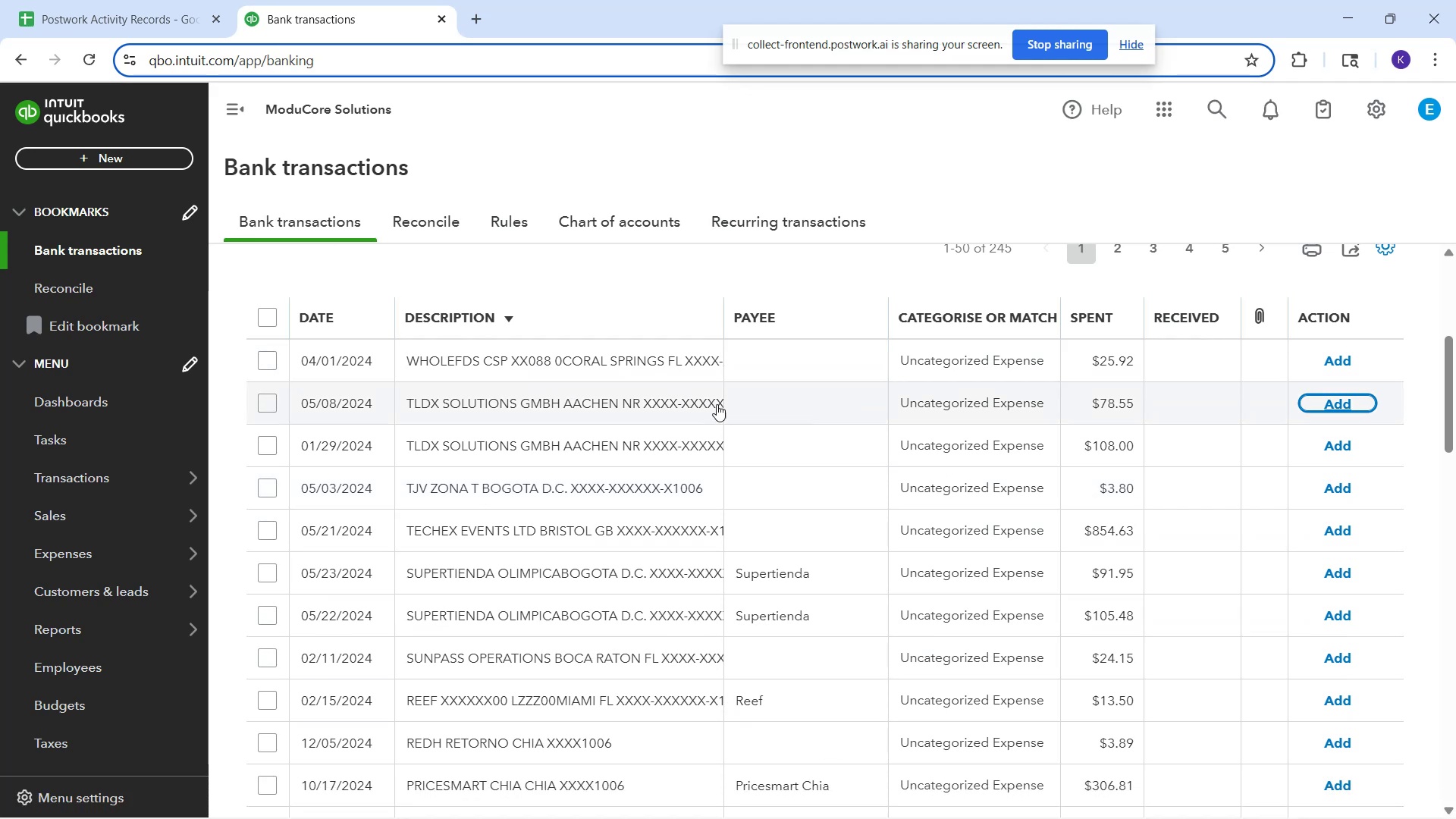 
left_click([450, 413])
 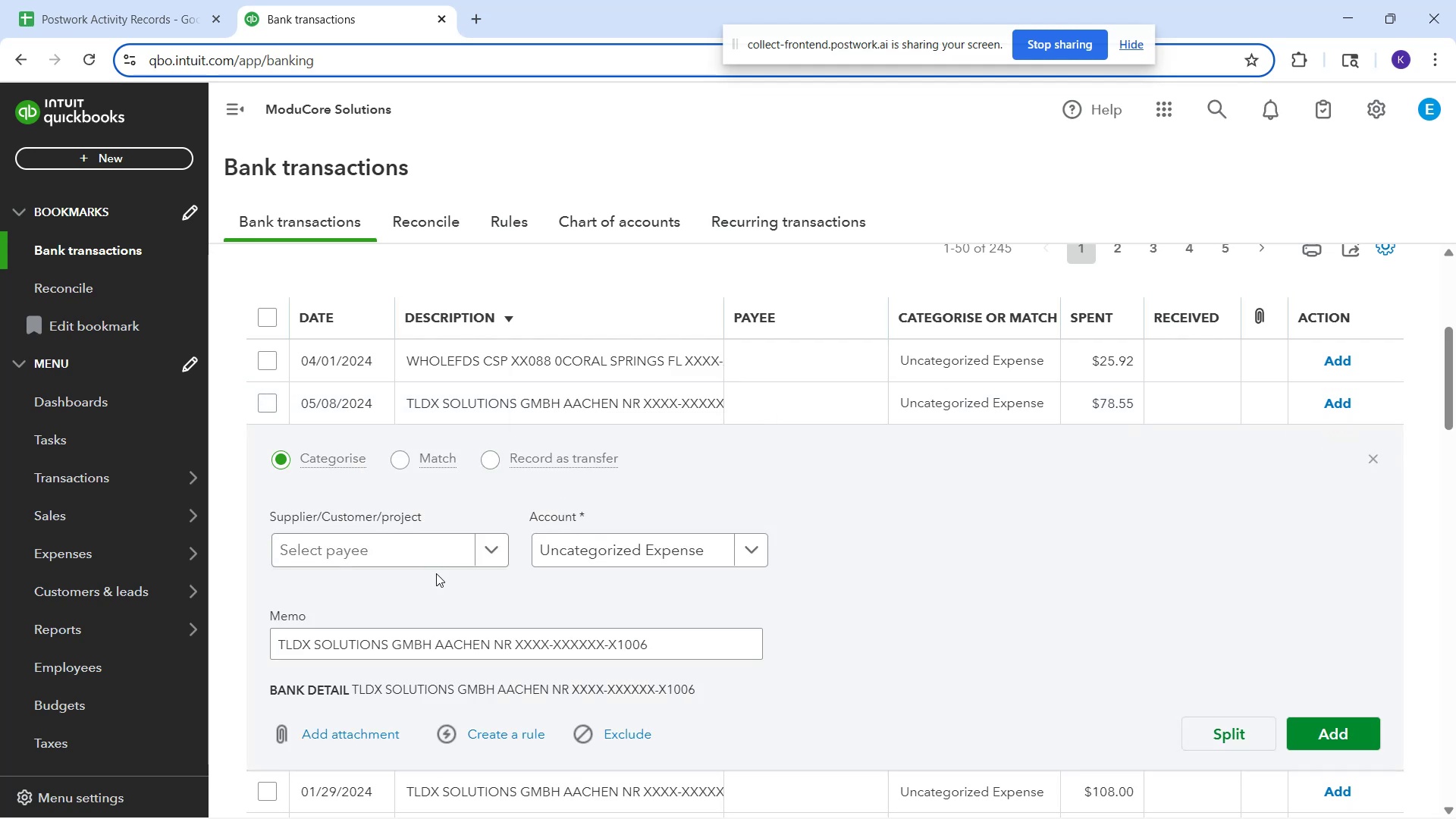 
left_click([410, 543])
 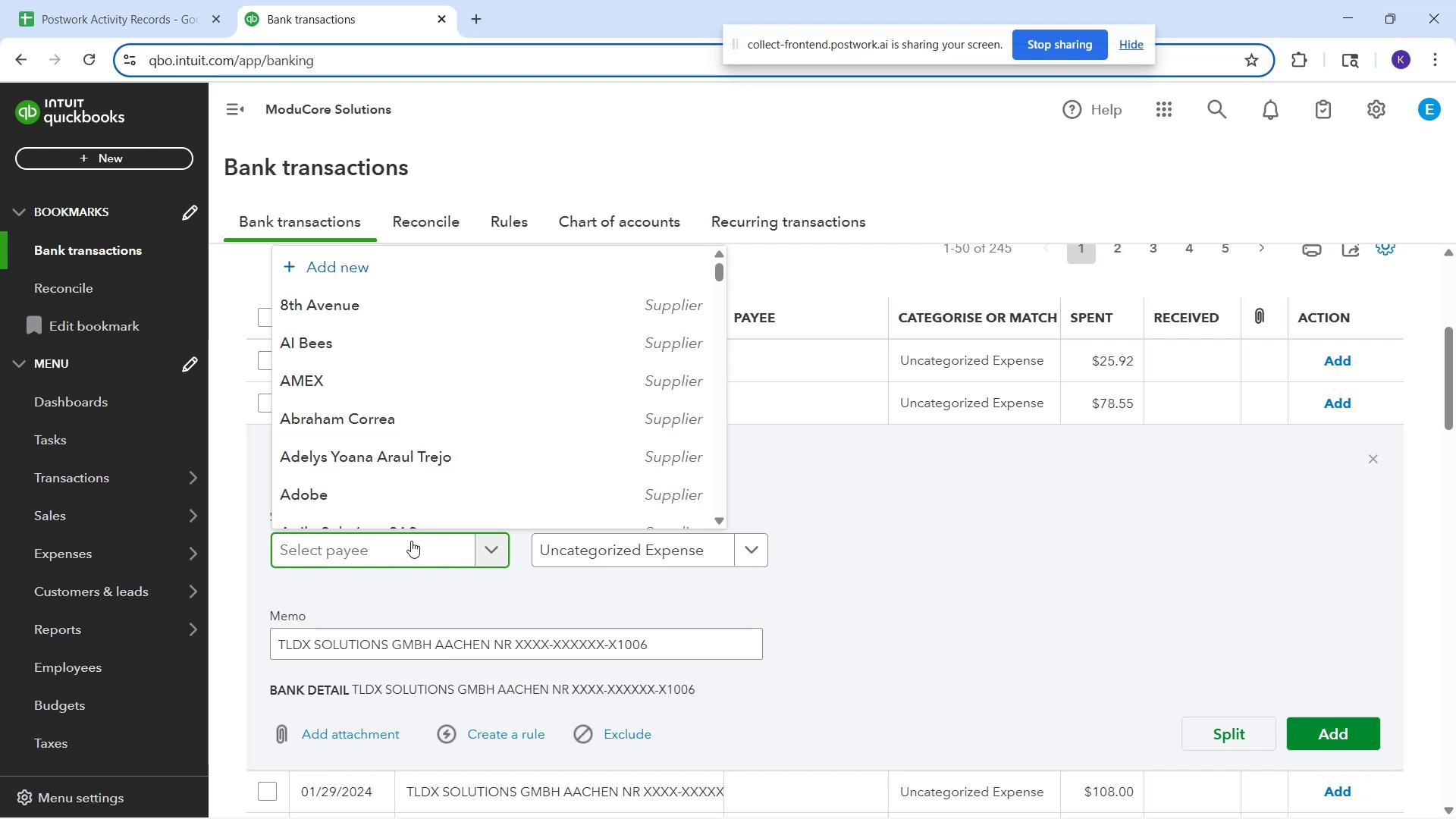 
type(TLDX Solutions)
 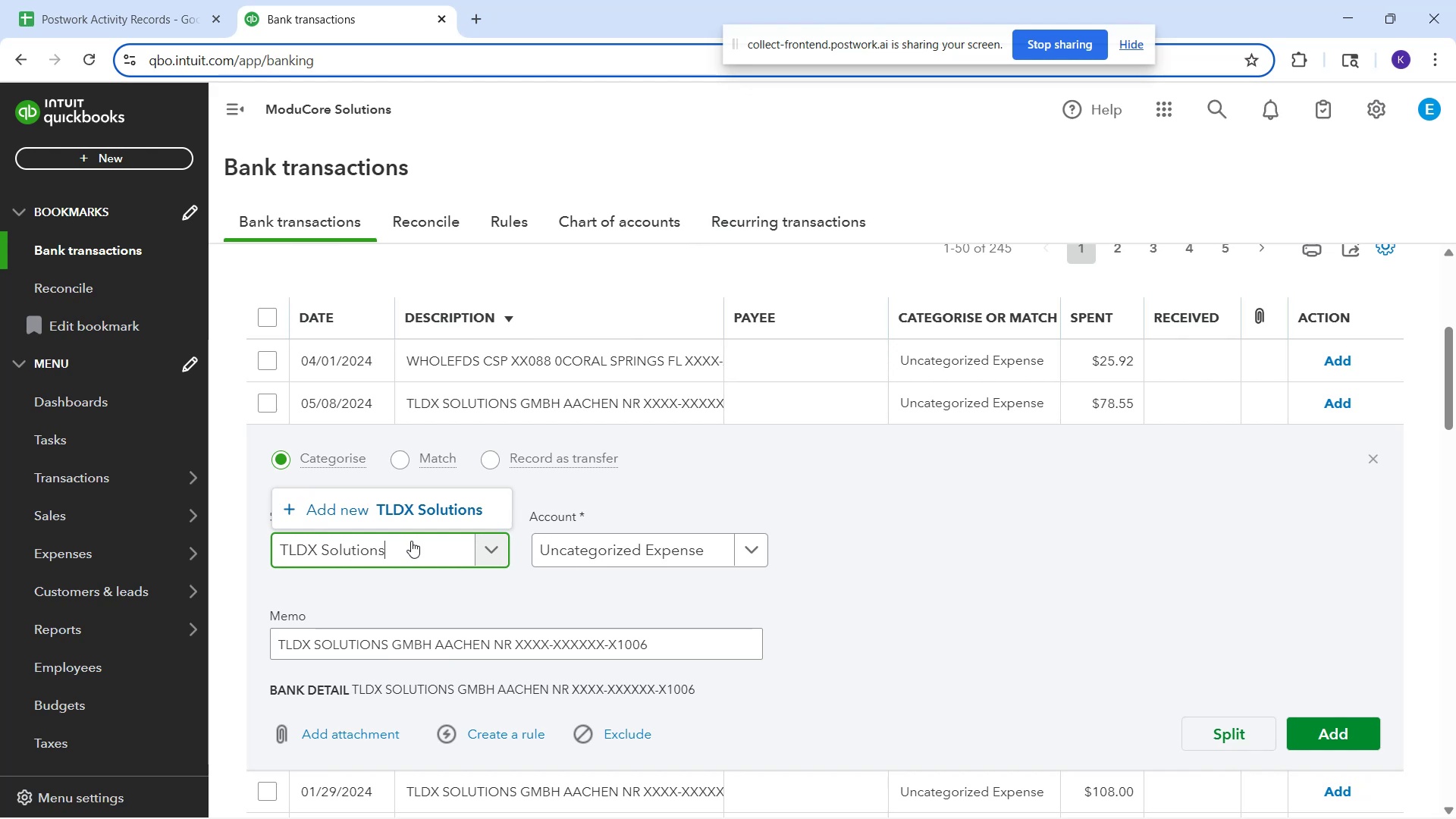 
left_click([418, 514])
 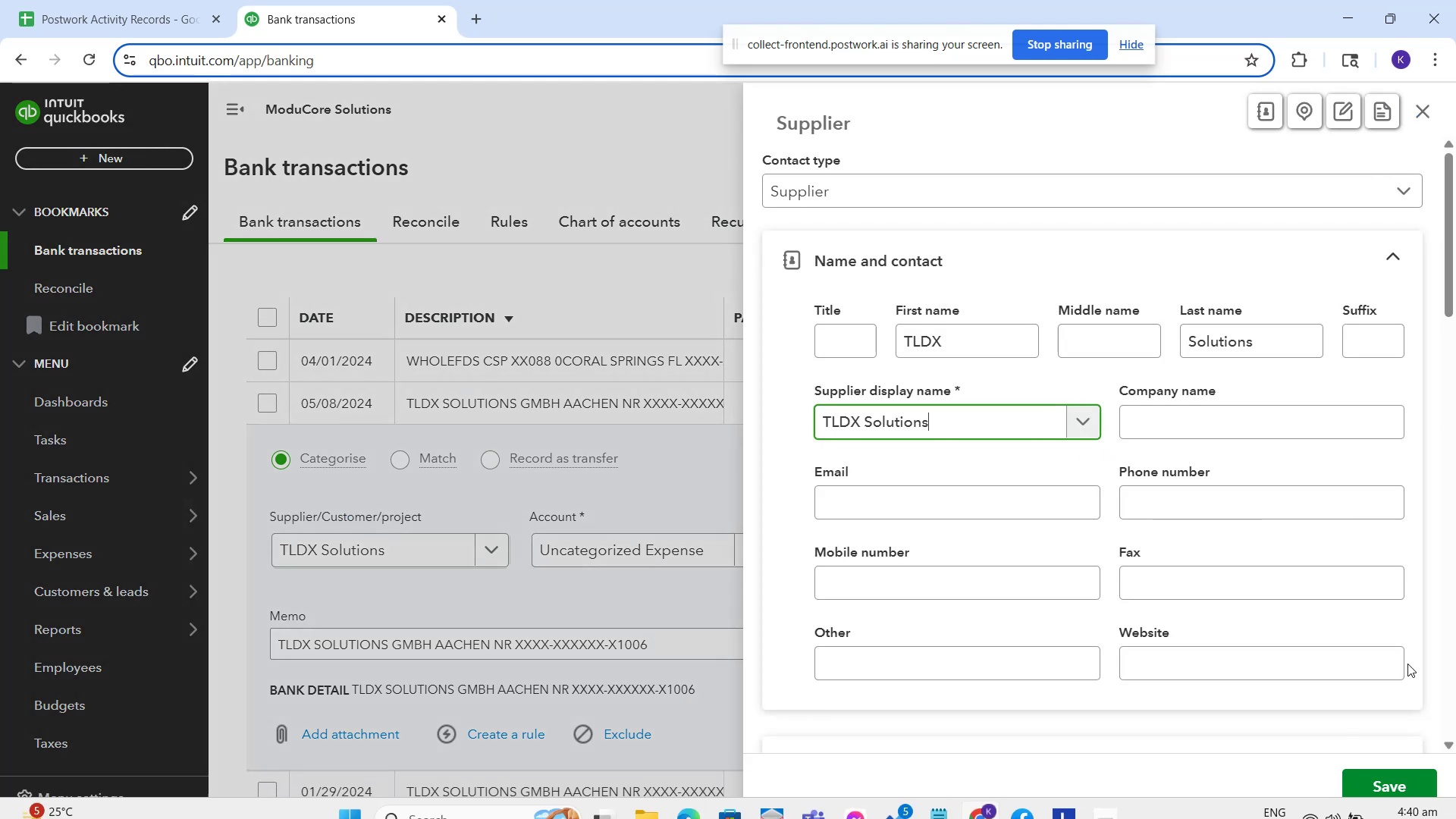 
left_click([1408, 784])
 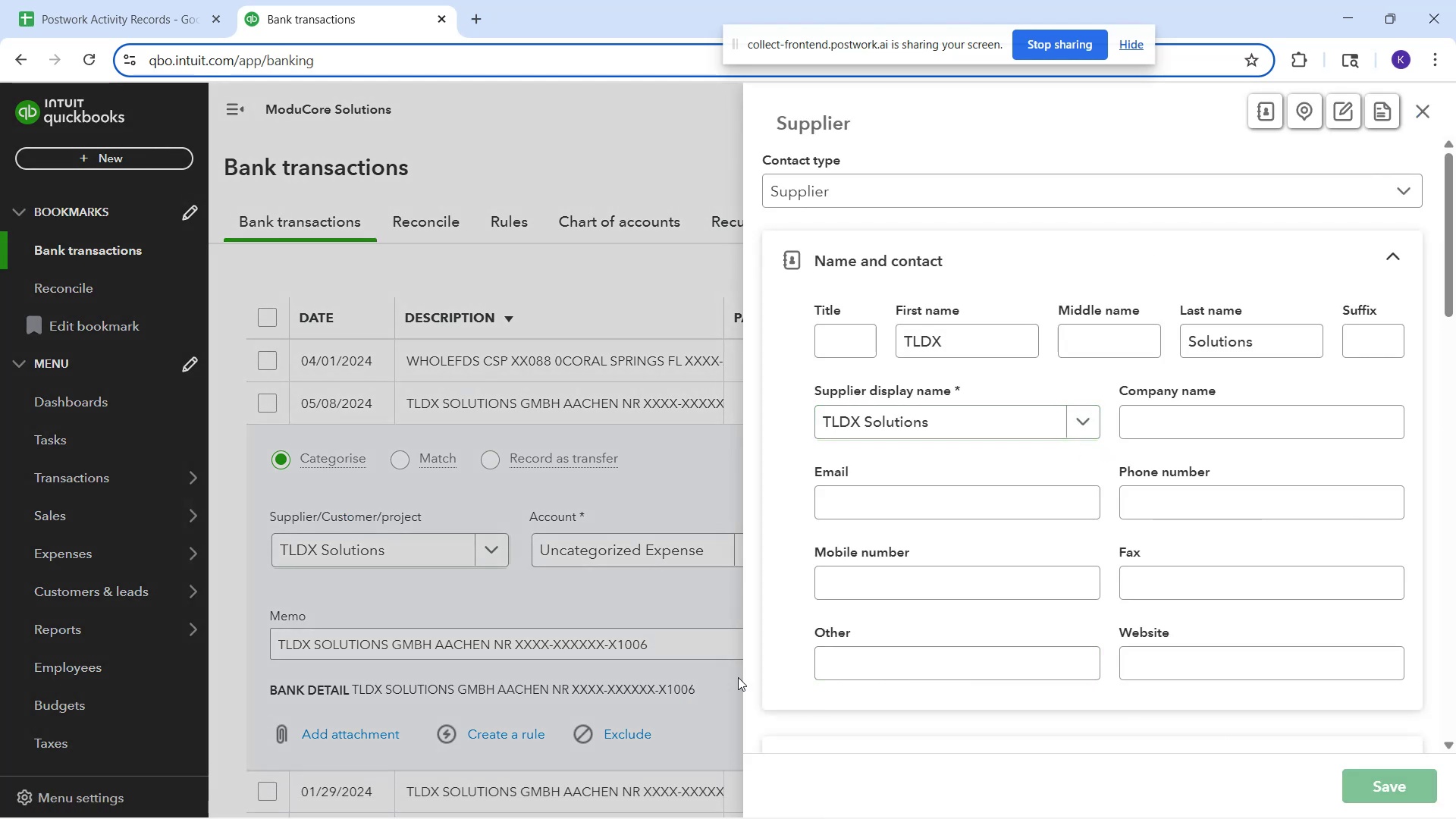 
mouse_move([707, 692])
 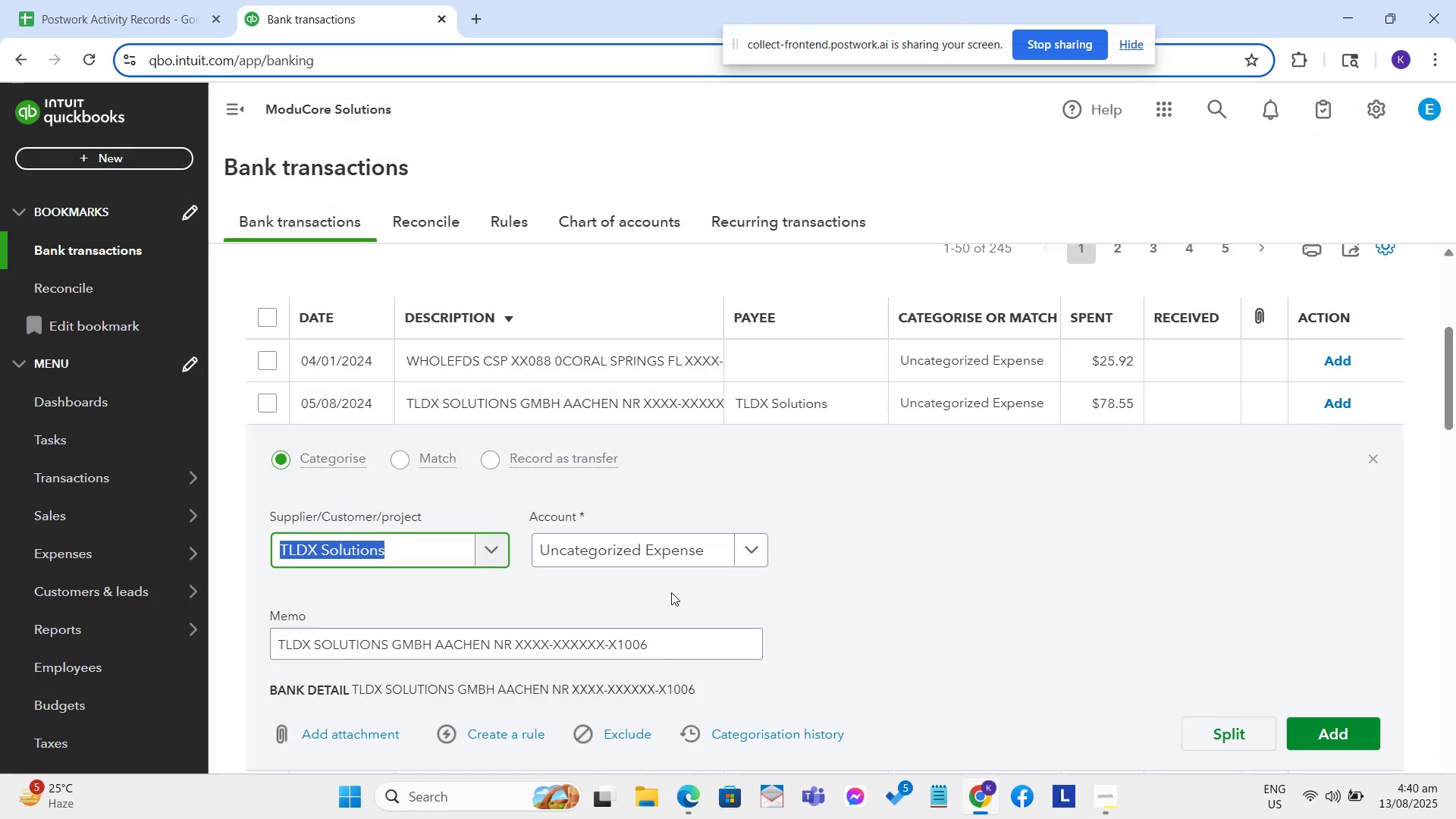 
left_click([570, 554])
 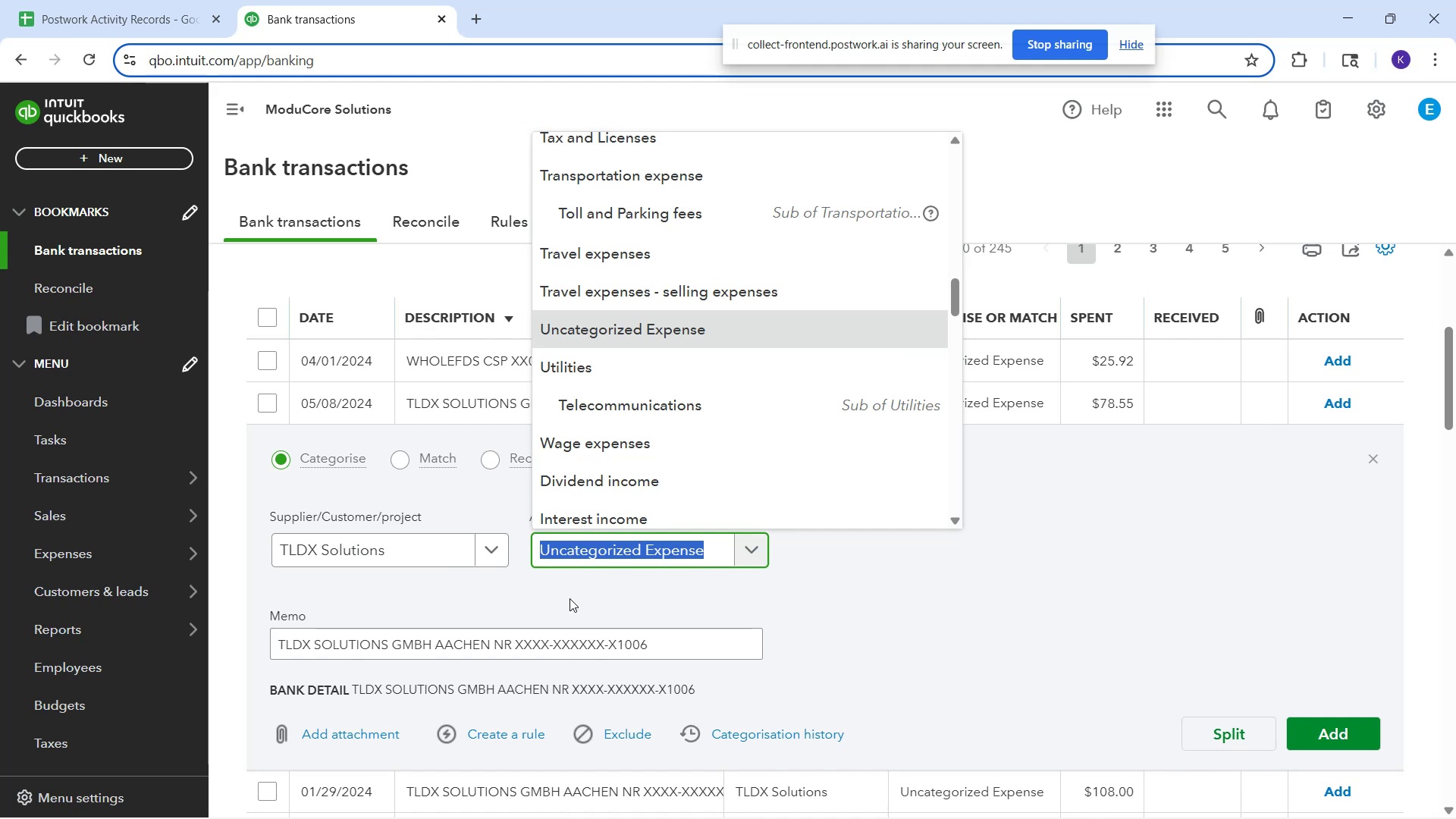 
type(soft)
 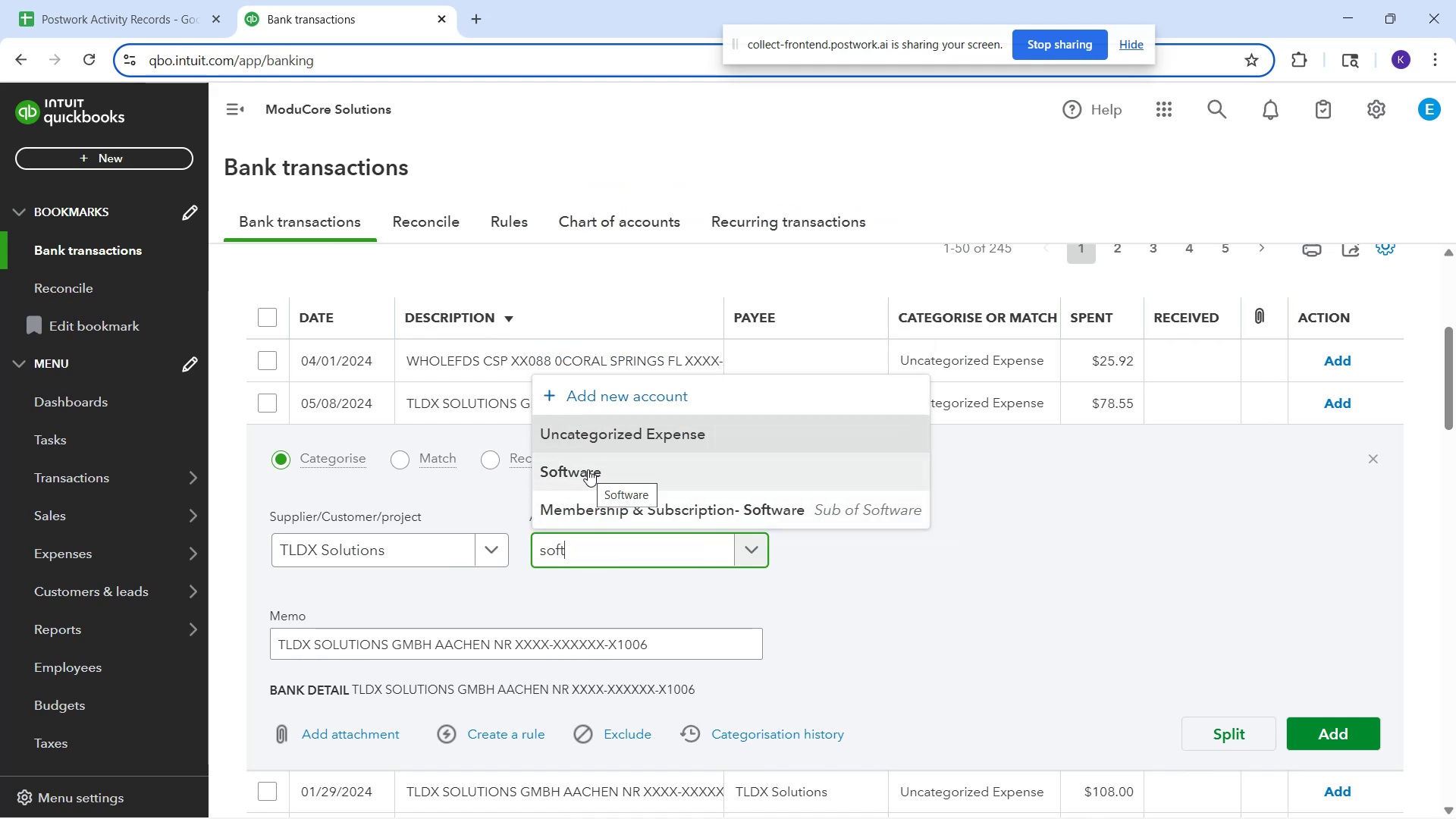 
left_click([588, 469])
 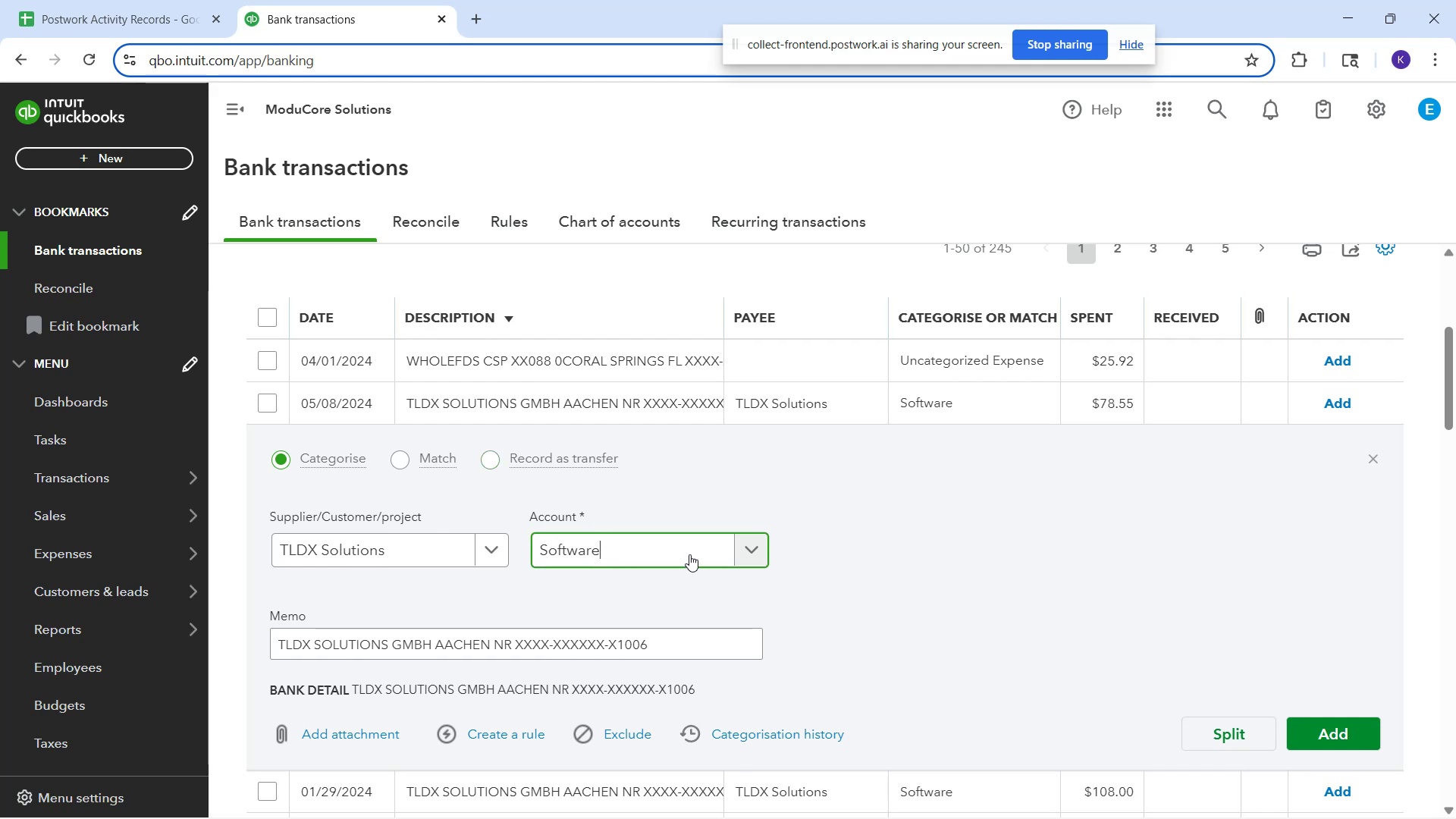 
wait(14.09)
 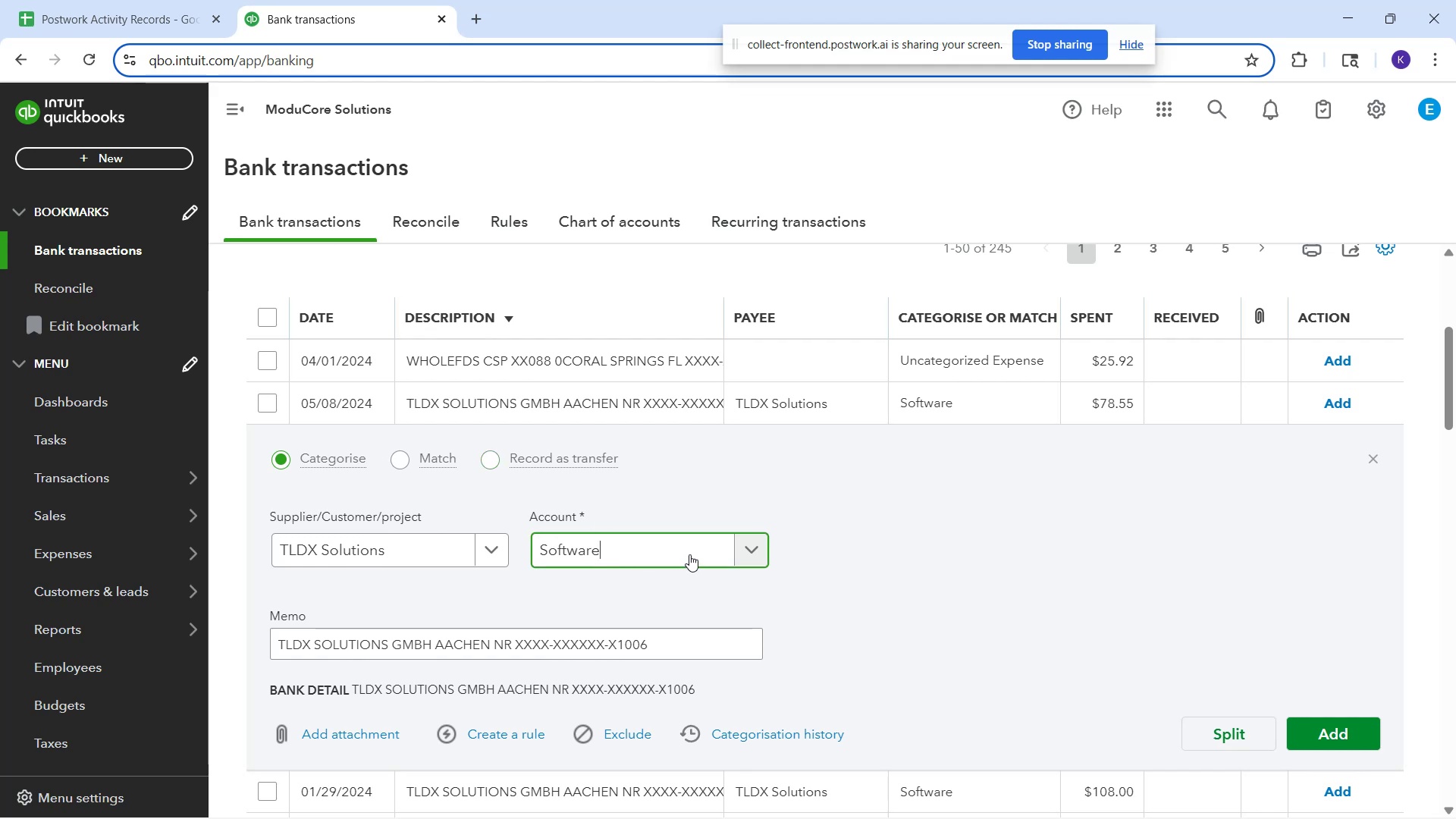 
left_click([689, 557])
 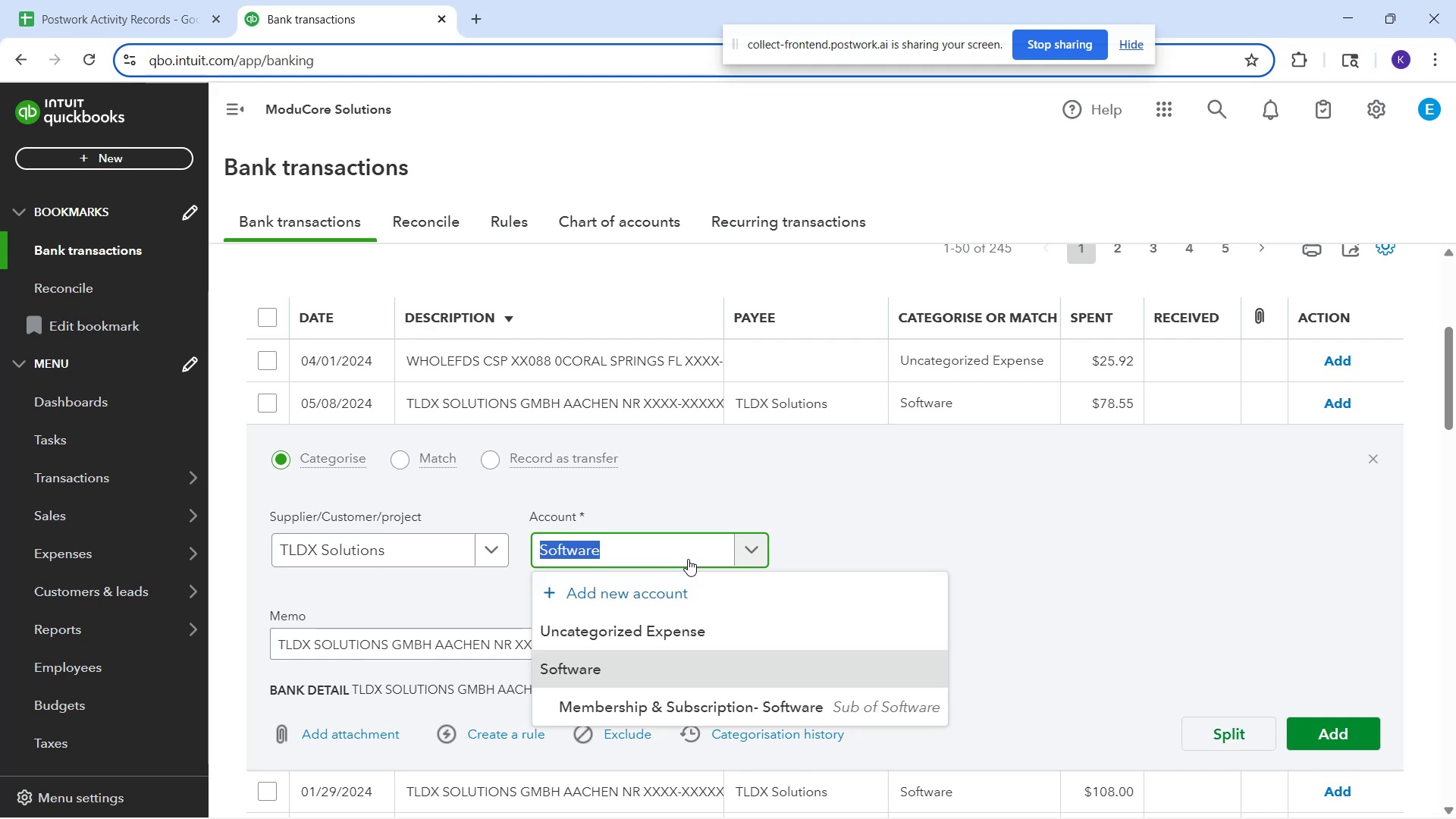 
type(tech)
 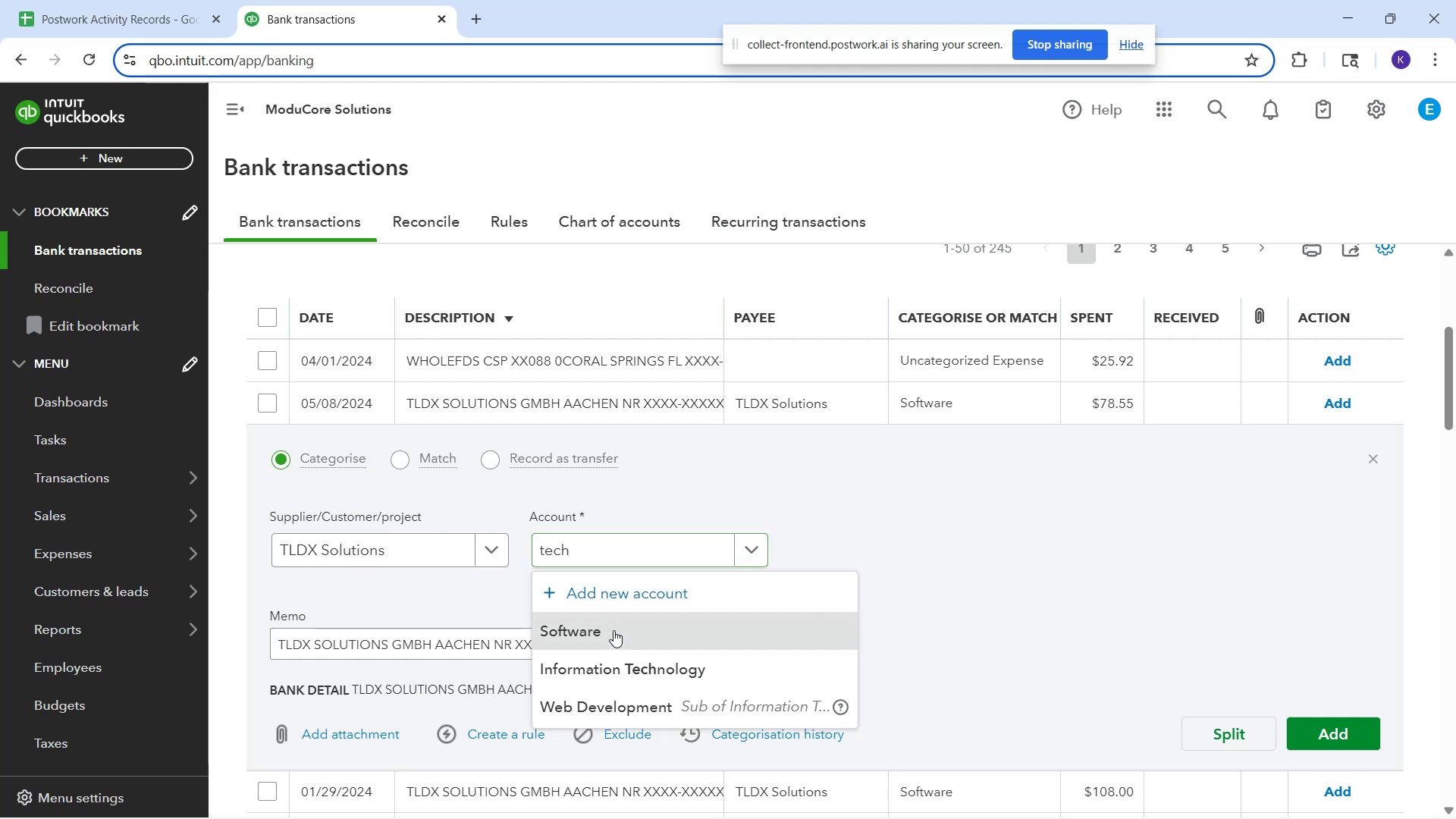 
wait(5.65)
 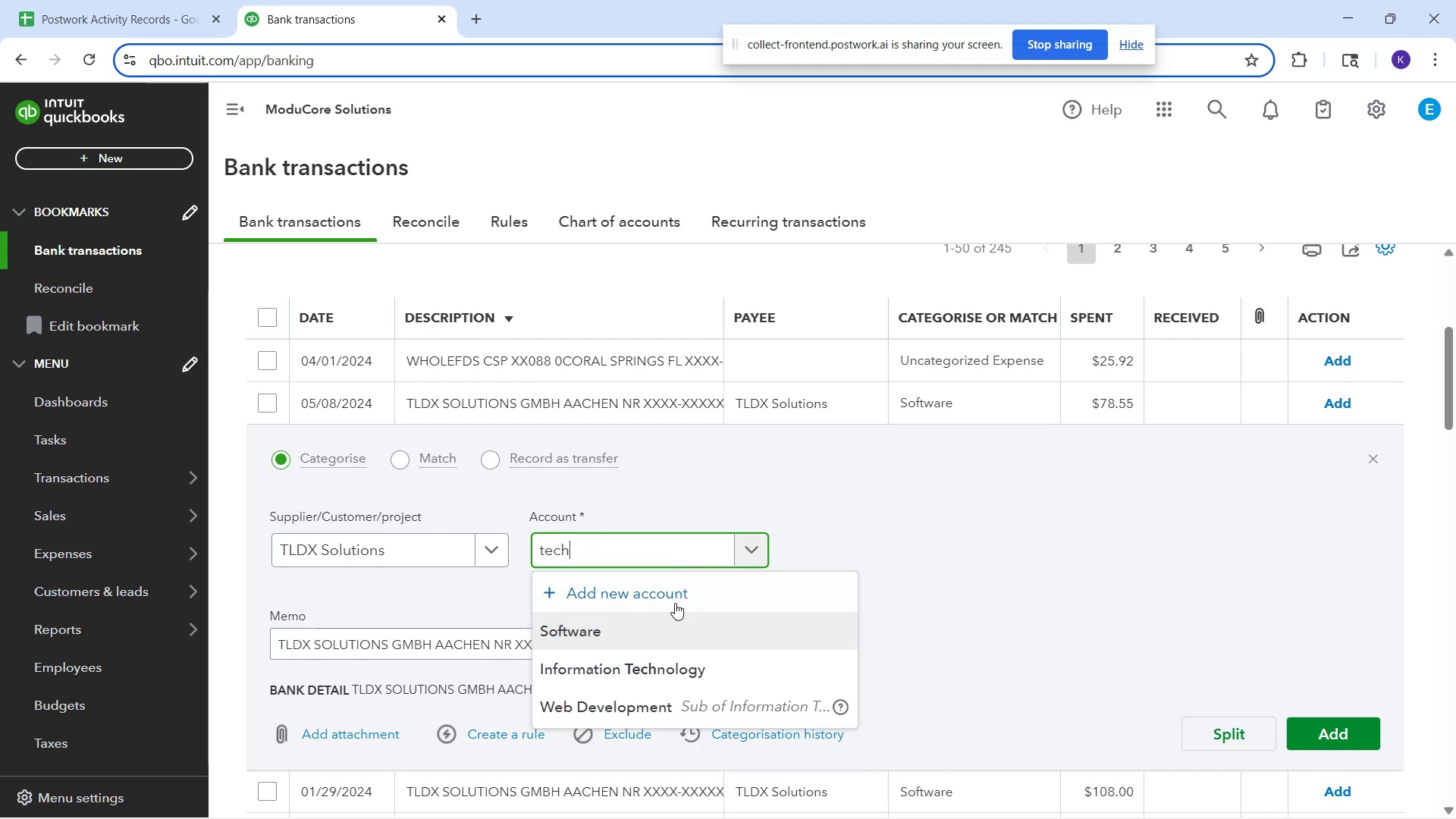 
left_click([613, 630])
 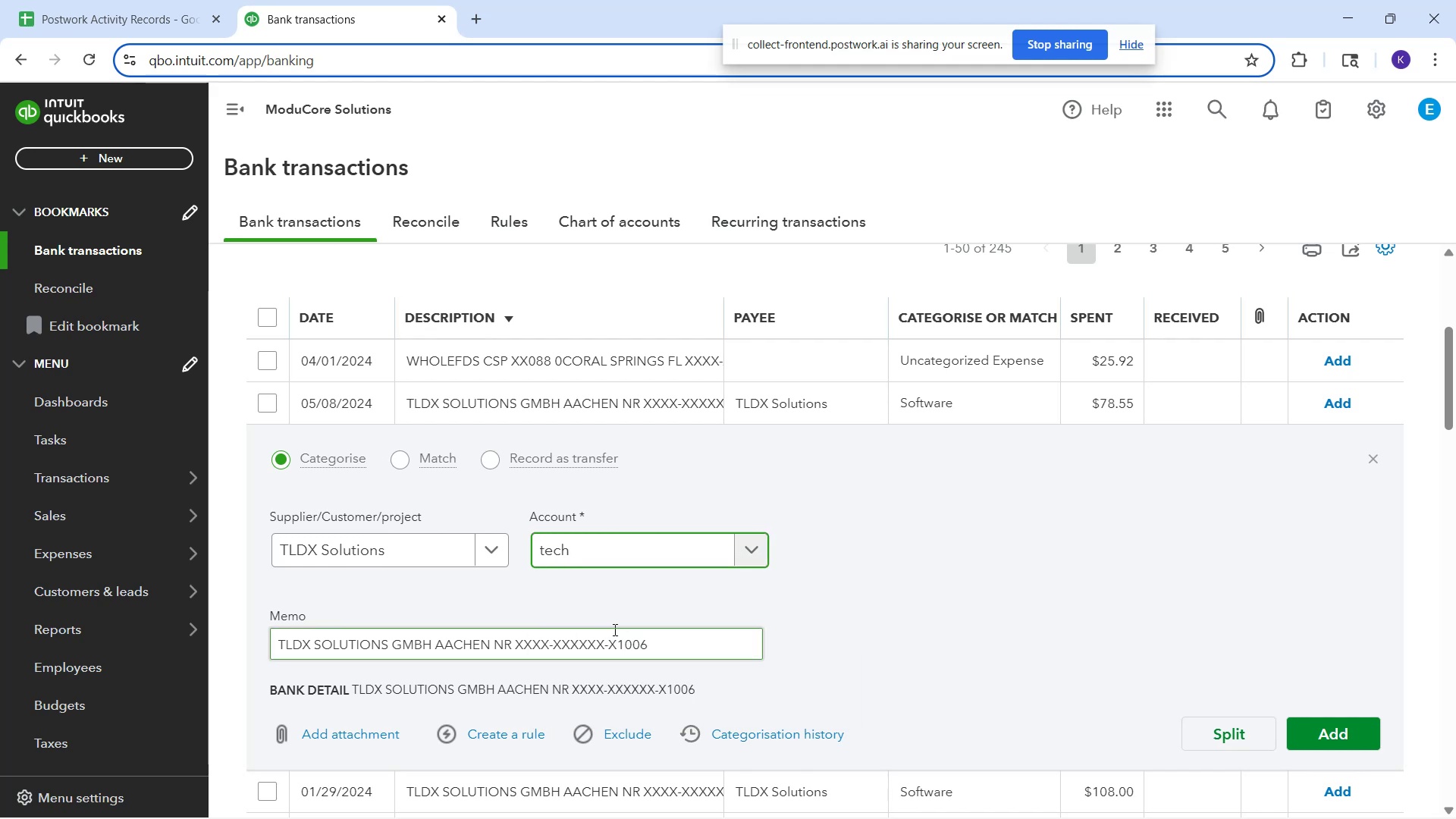 
mouse_move([635, 575])
 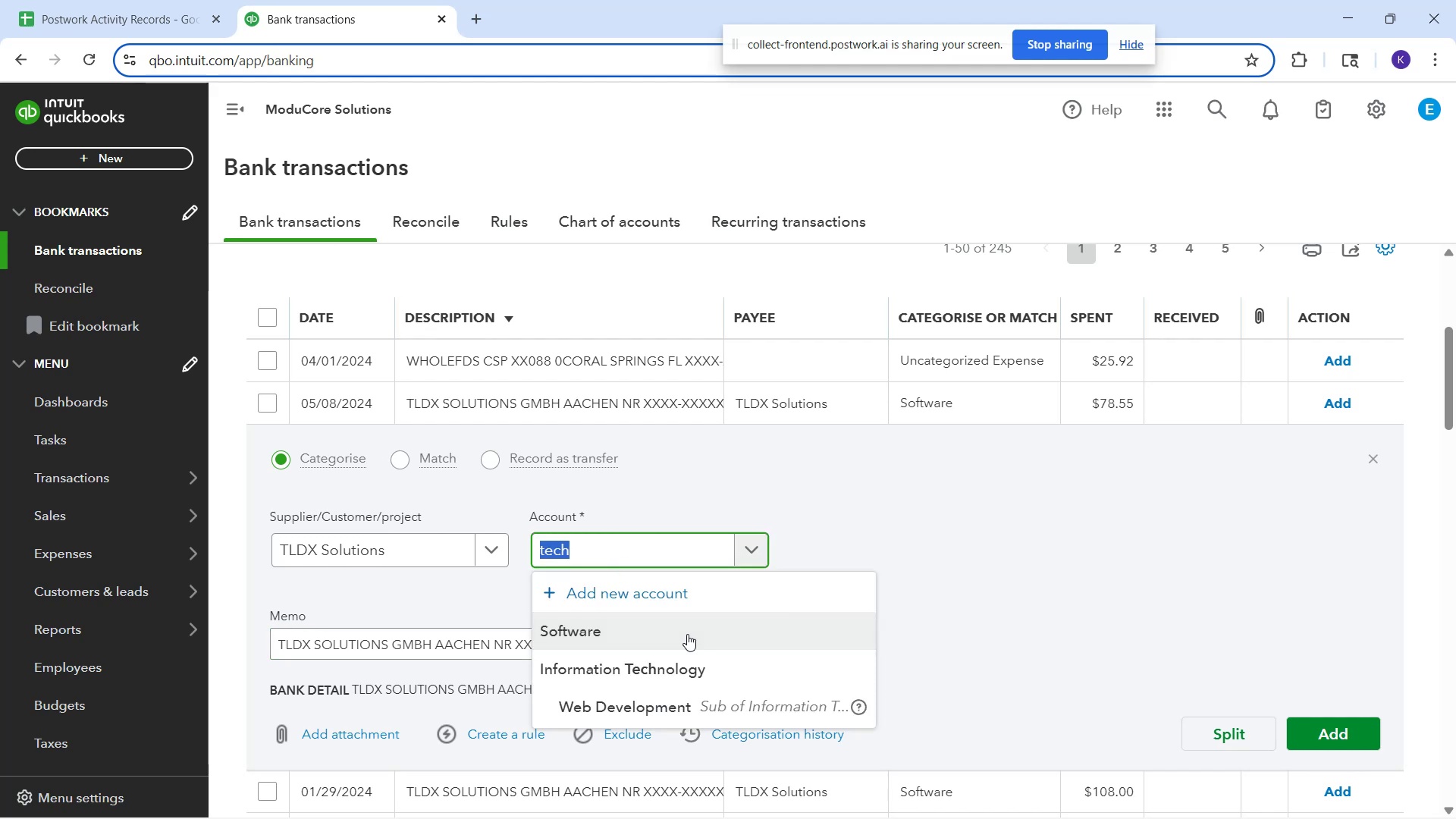 
key(S)
 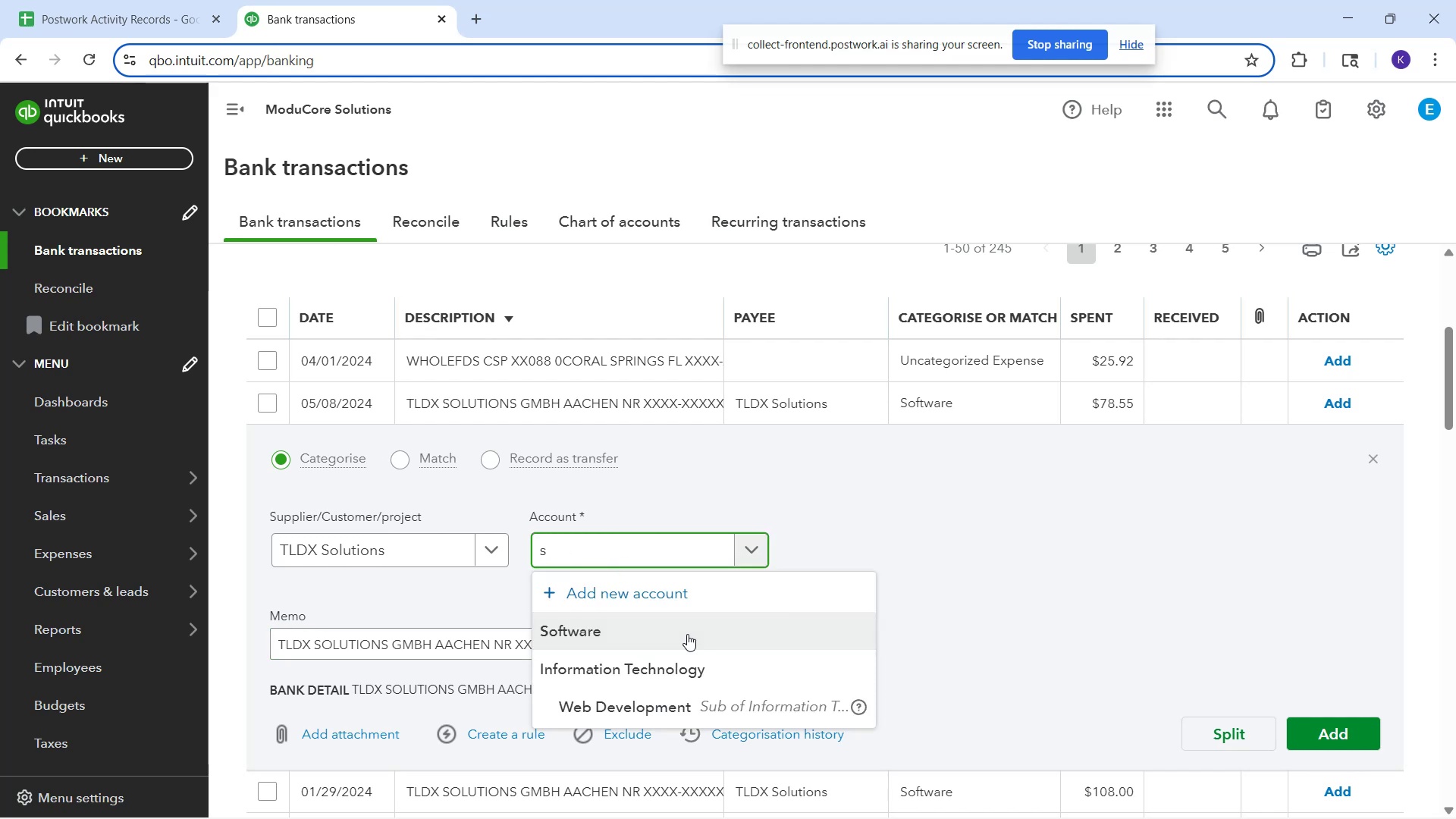 
left_click_drag(start_coordinate=[685, 630], to_coordinate=[685, 547])
 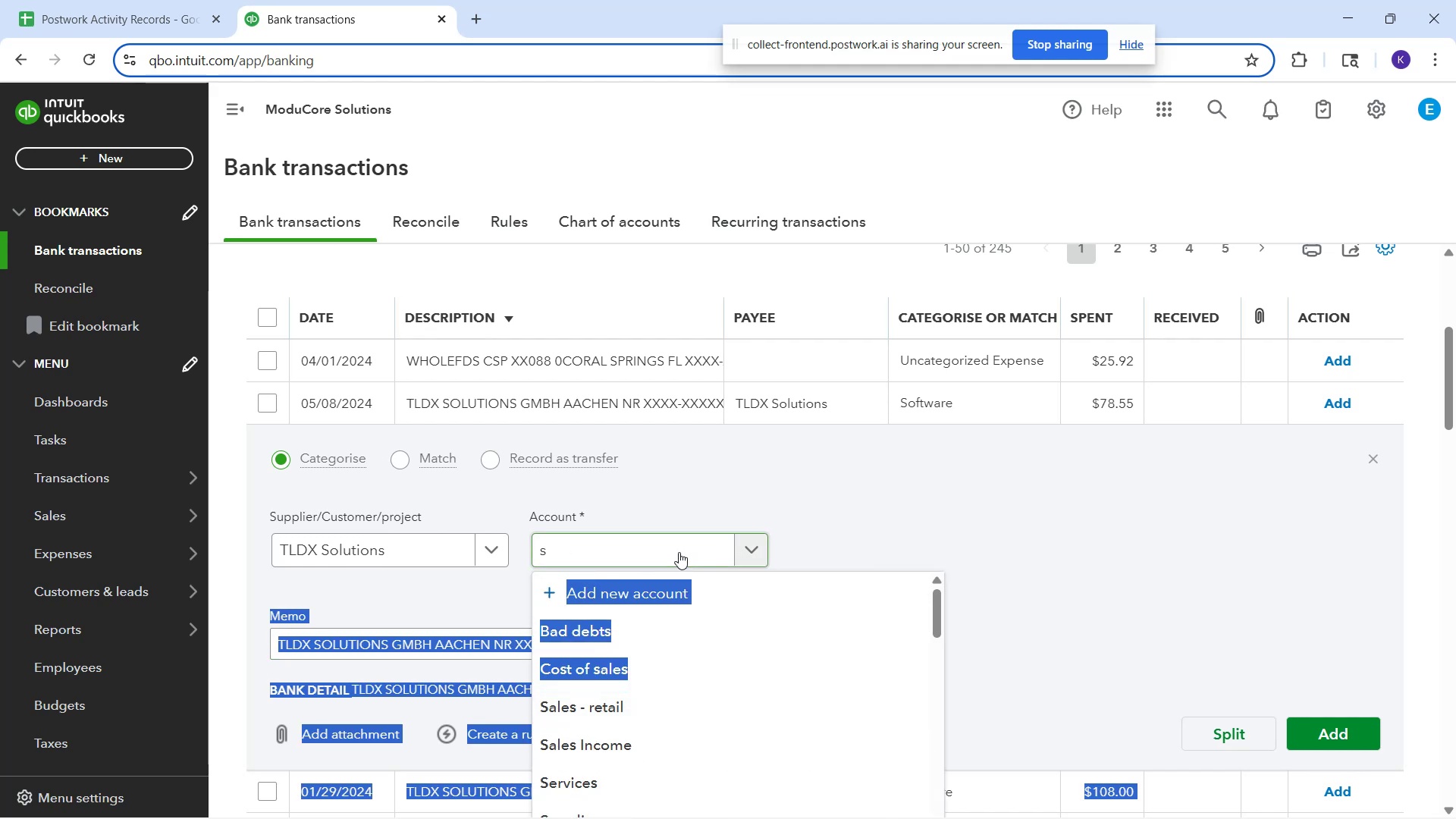 
left_click([674, 554])
 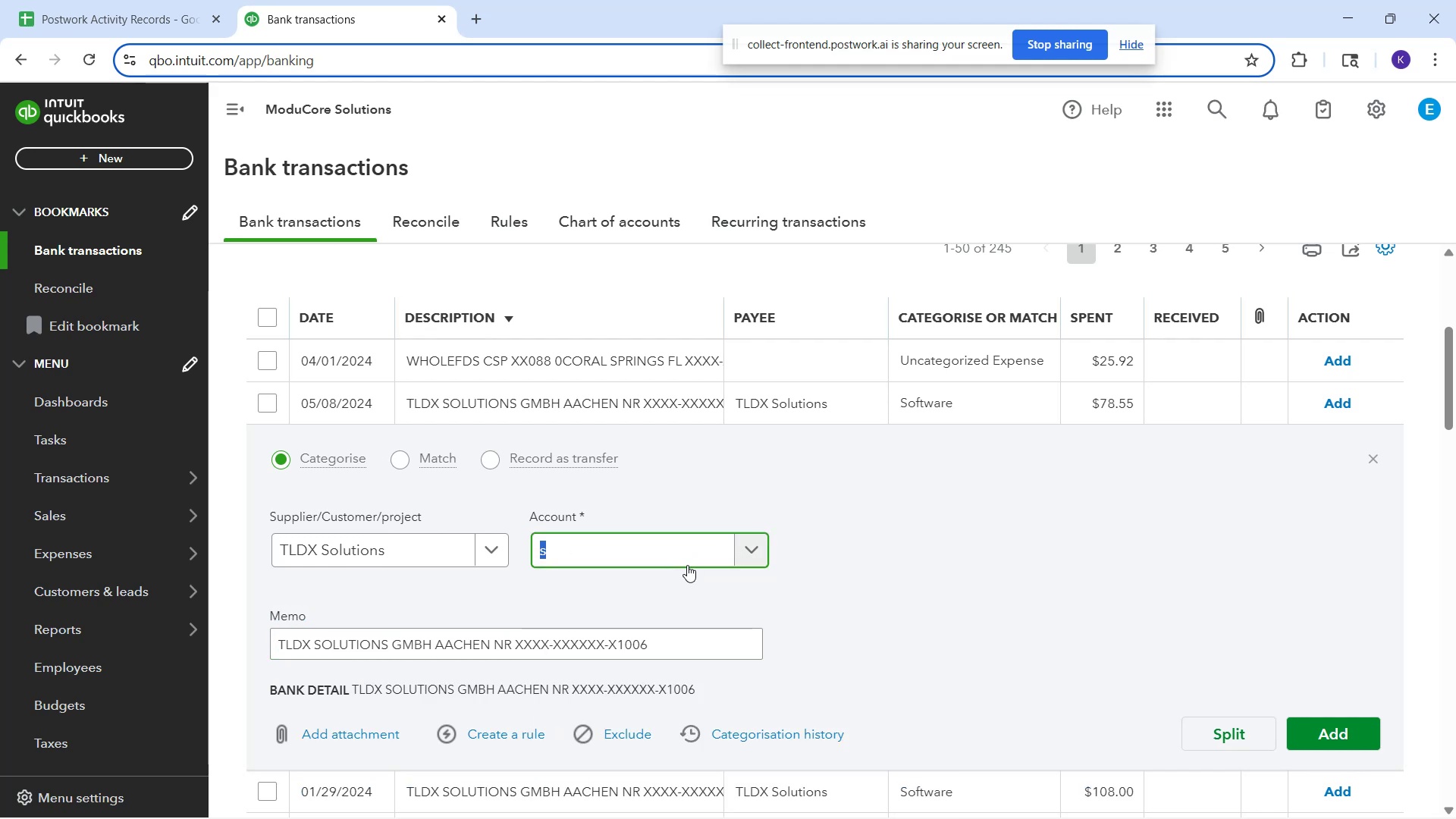 
type(so)
 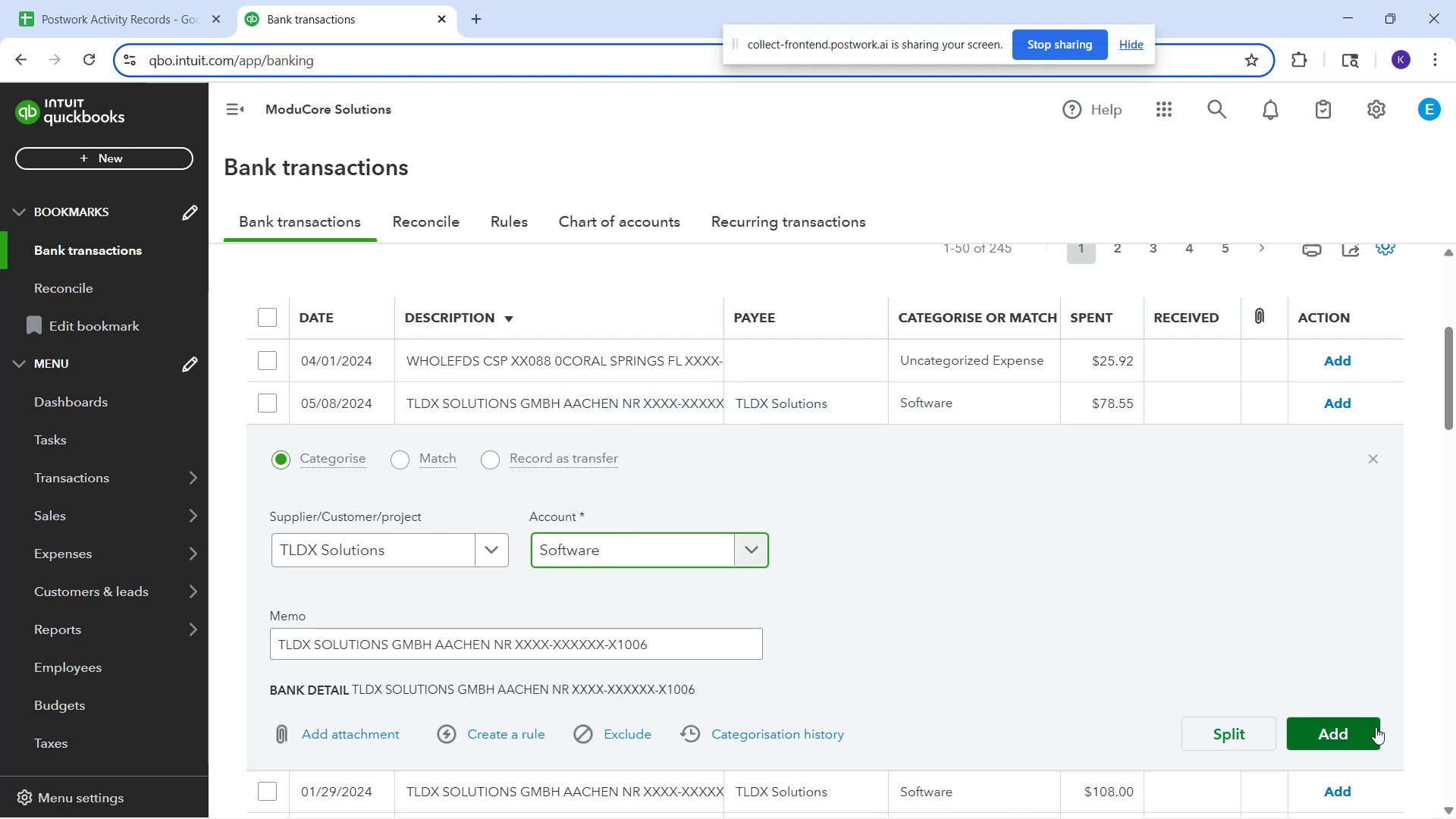 
wait(5.3)
 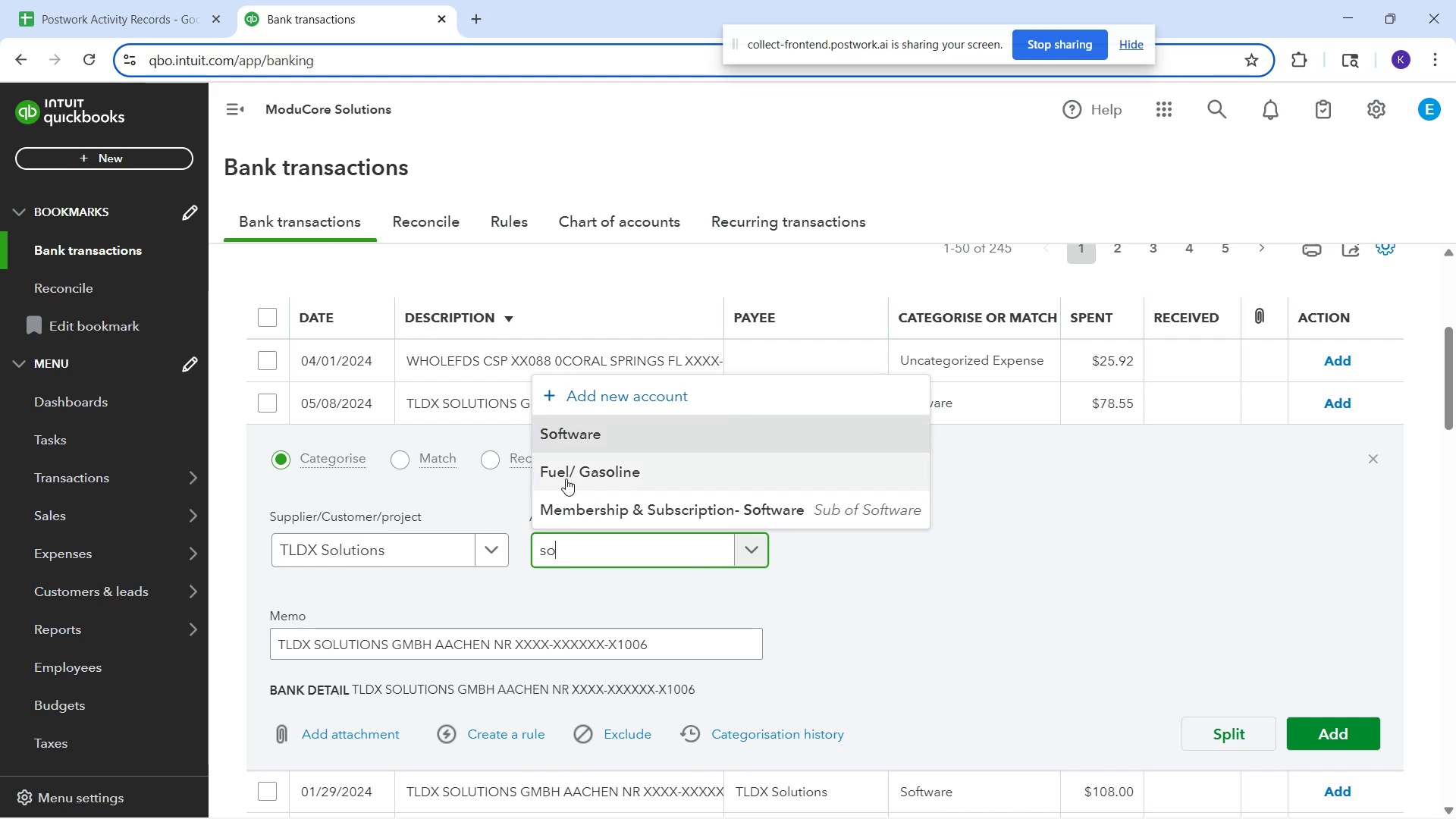 
left_click([1376, 727])
 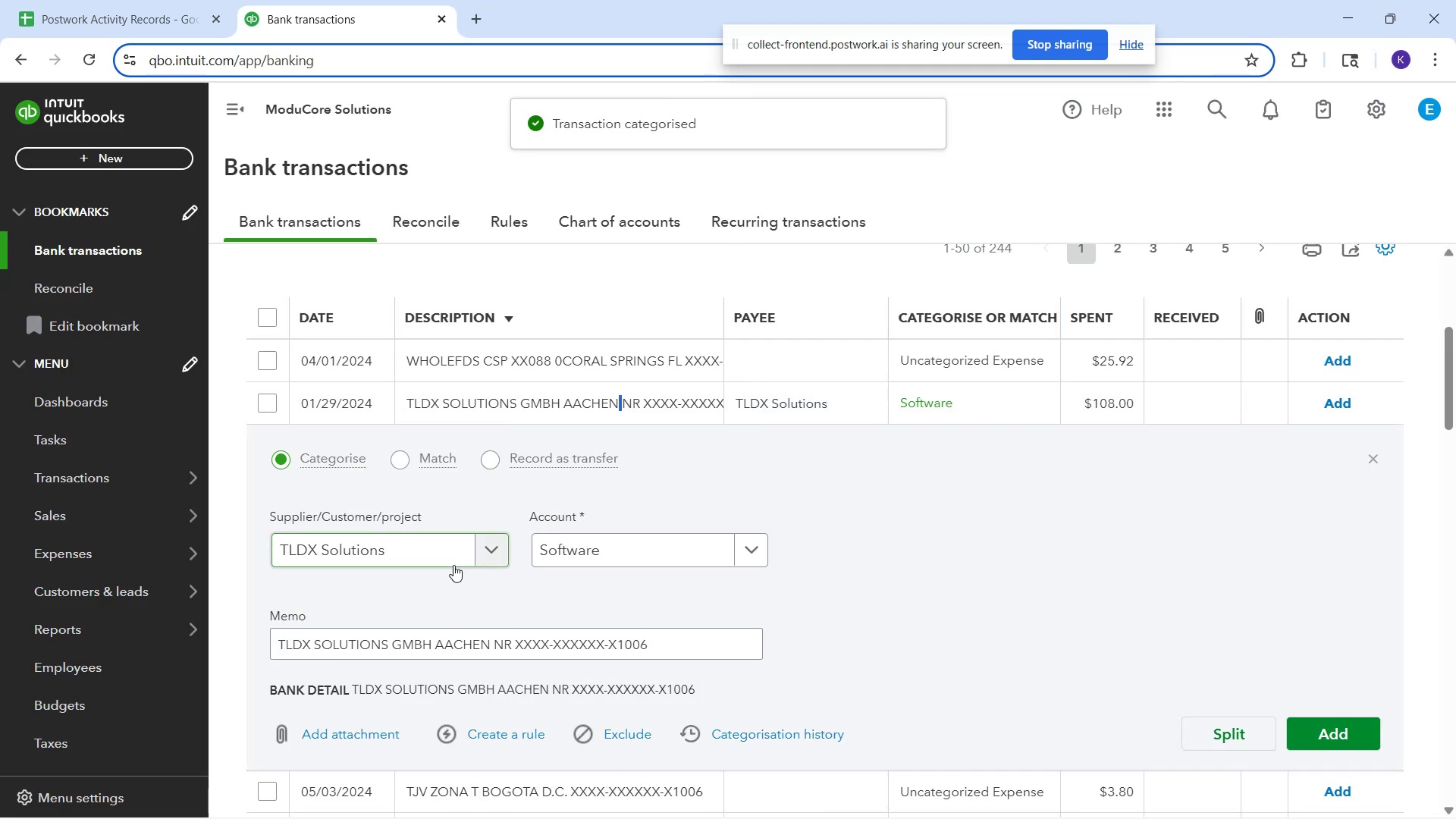 
wait(5.6)
 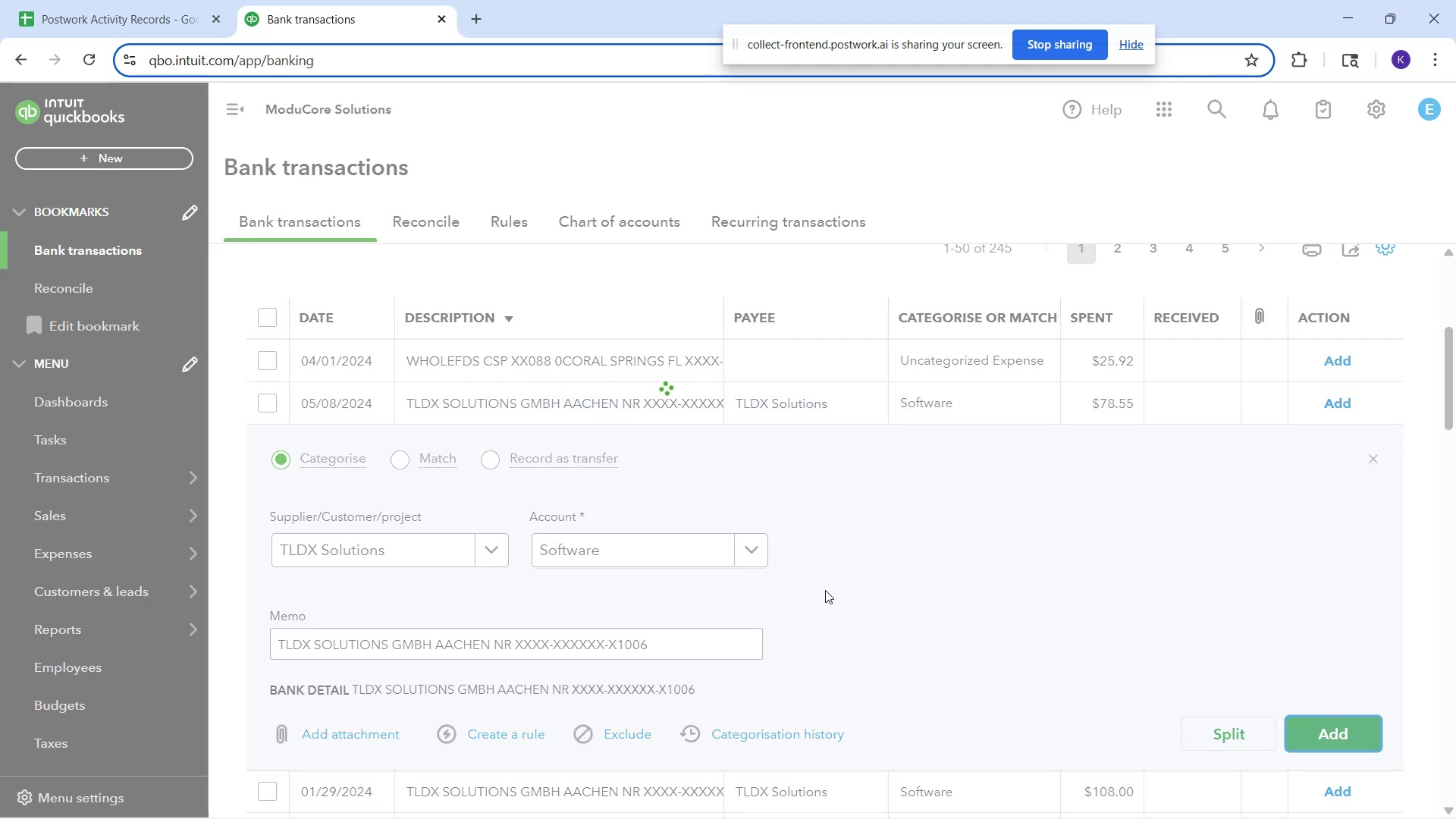 
left_click([592, 549])
 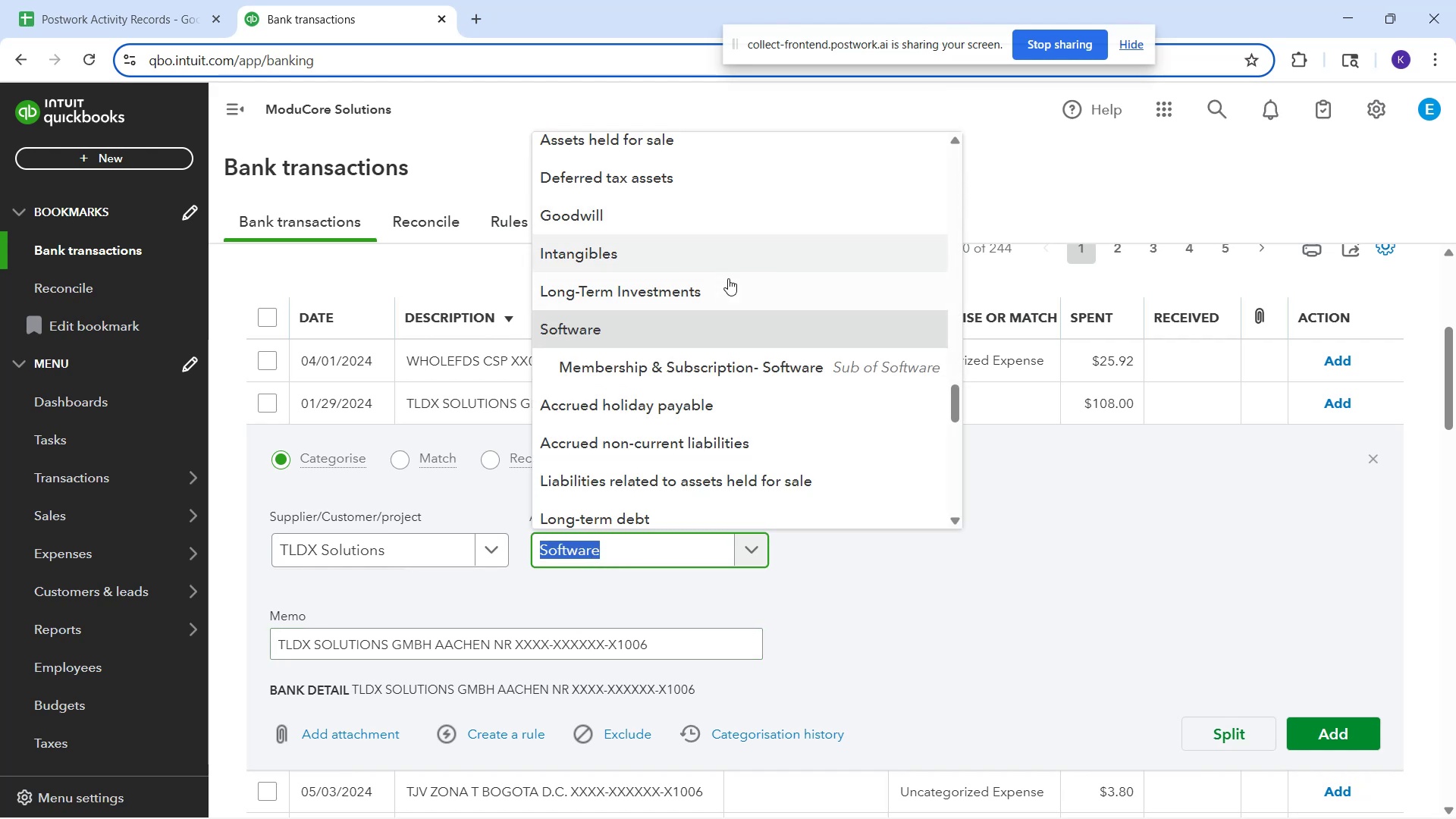 
key(S)
 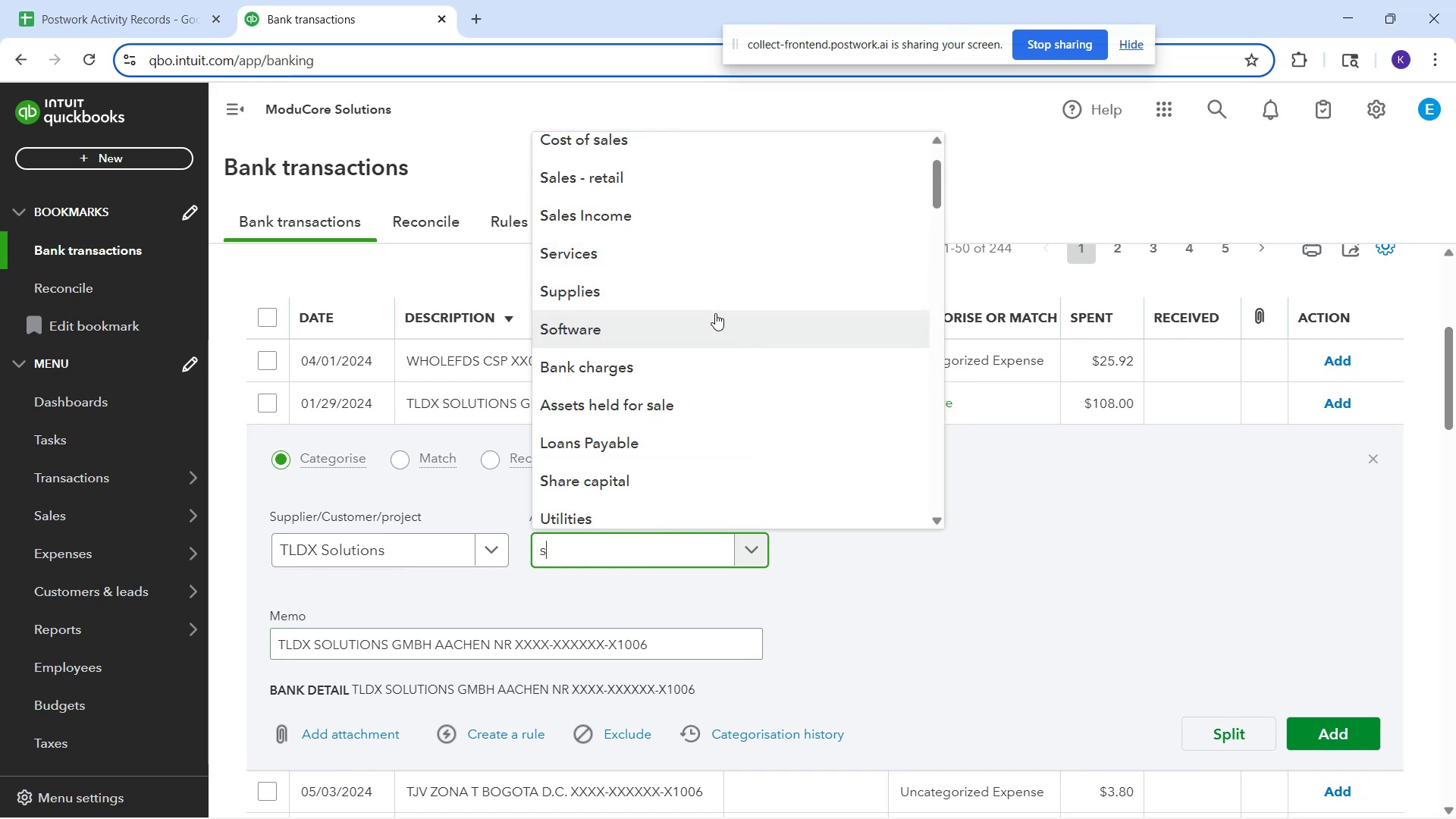 
wait(5.12)
 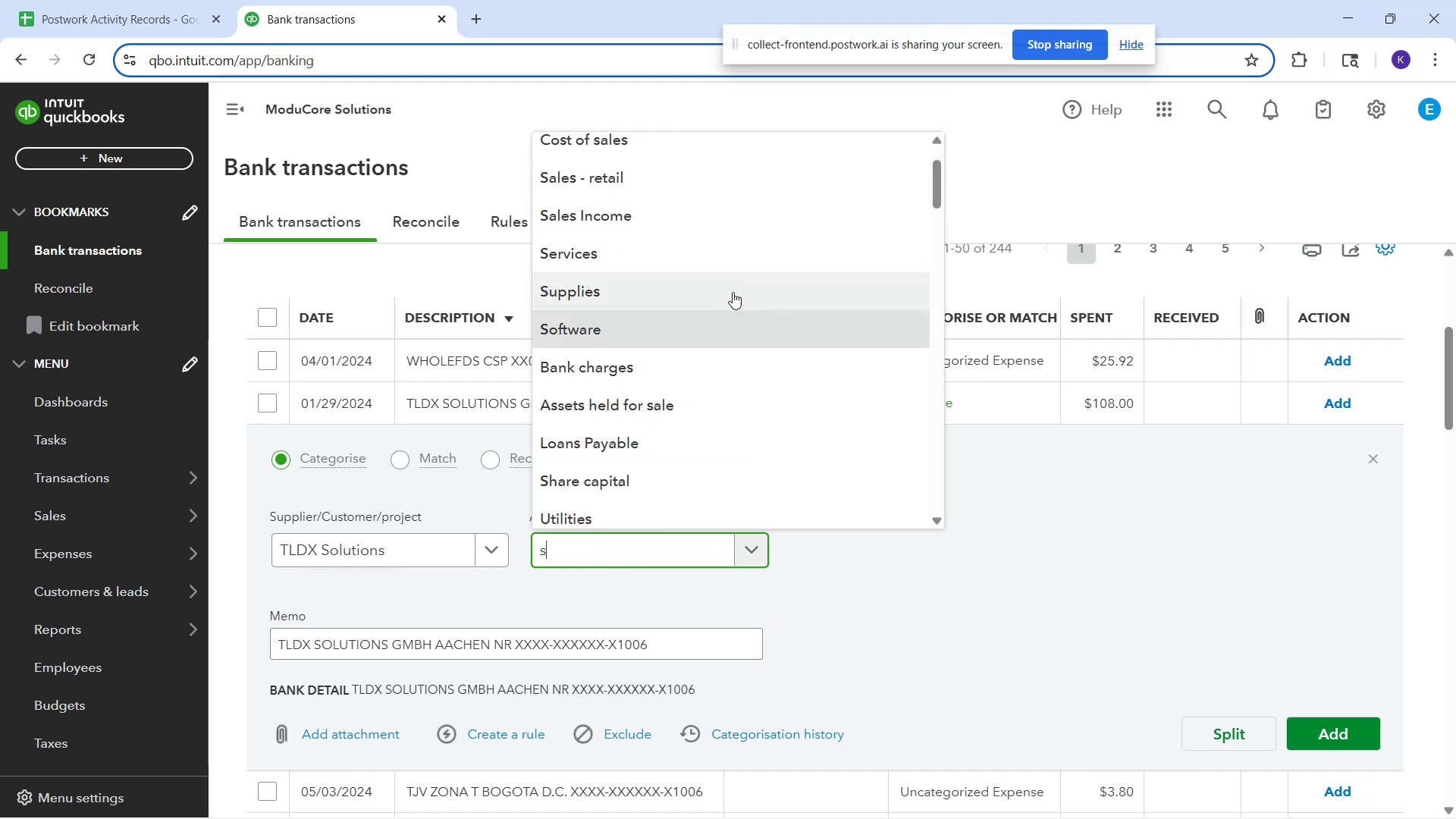 
left_click([692, 333])
 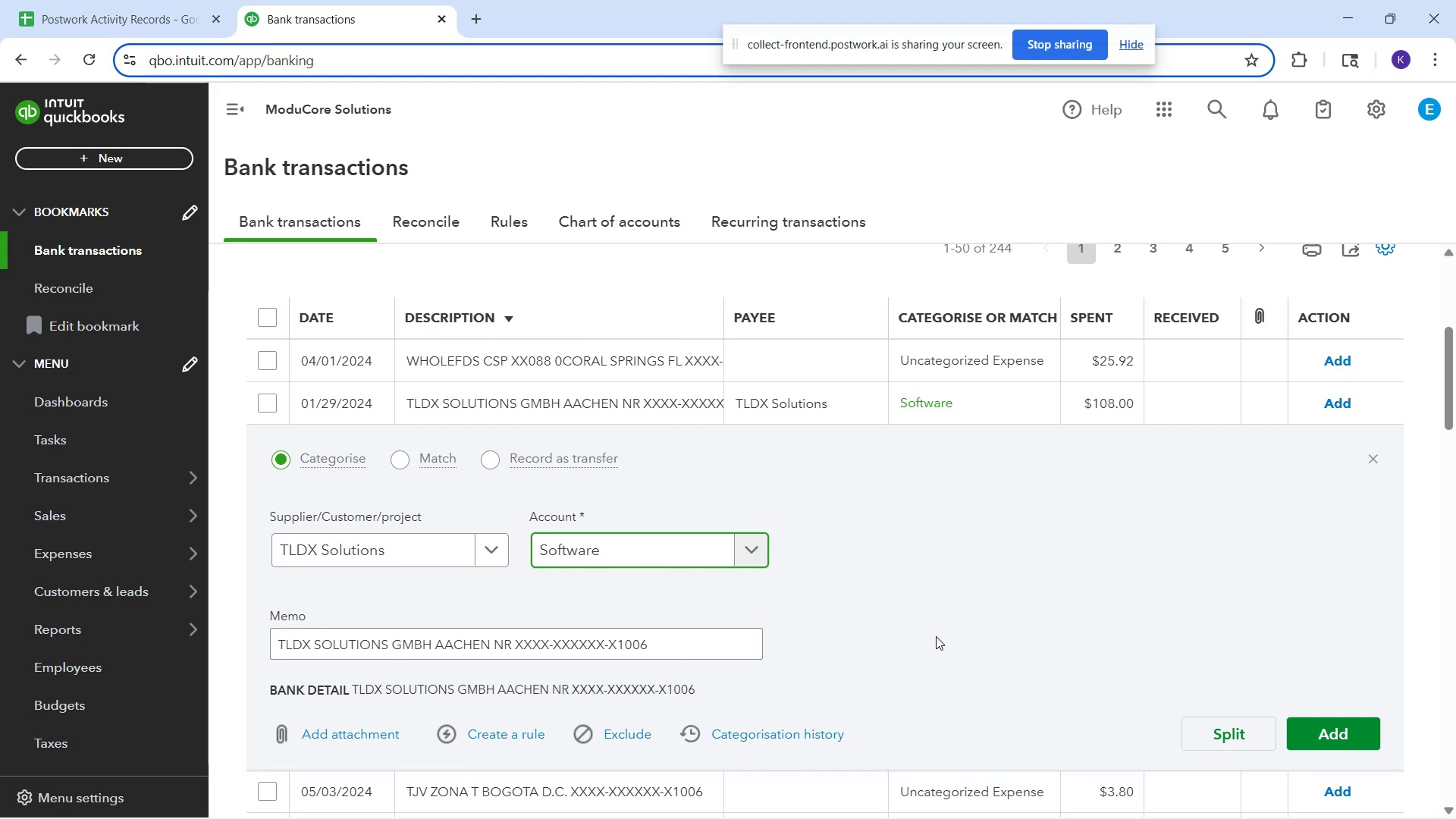 
wait(11.48)
 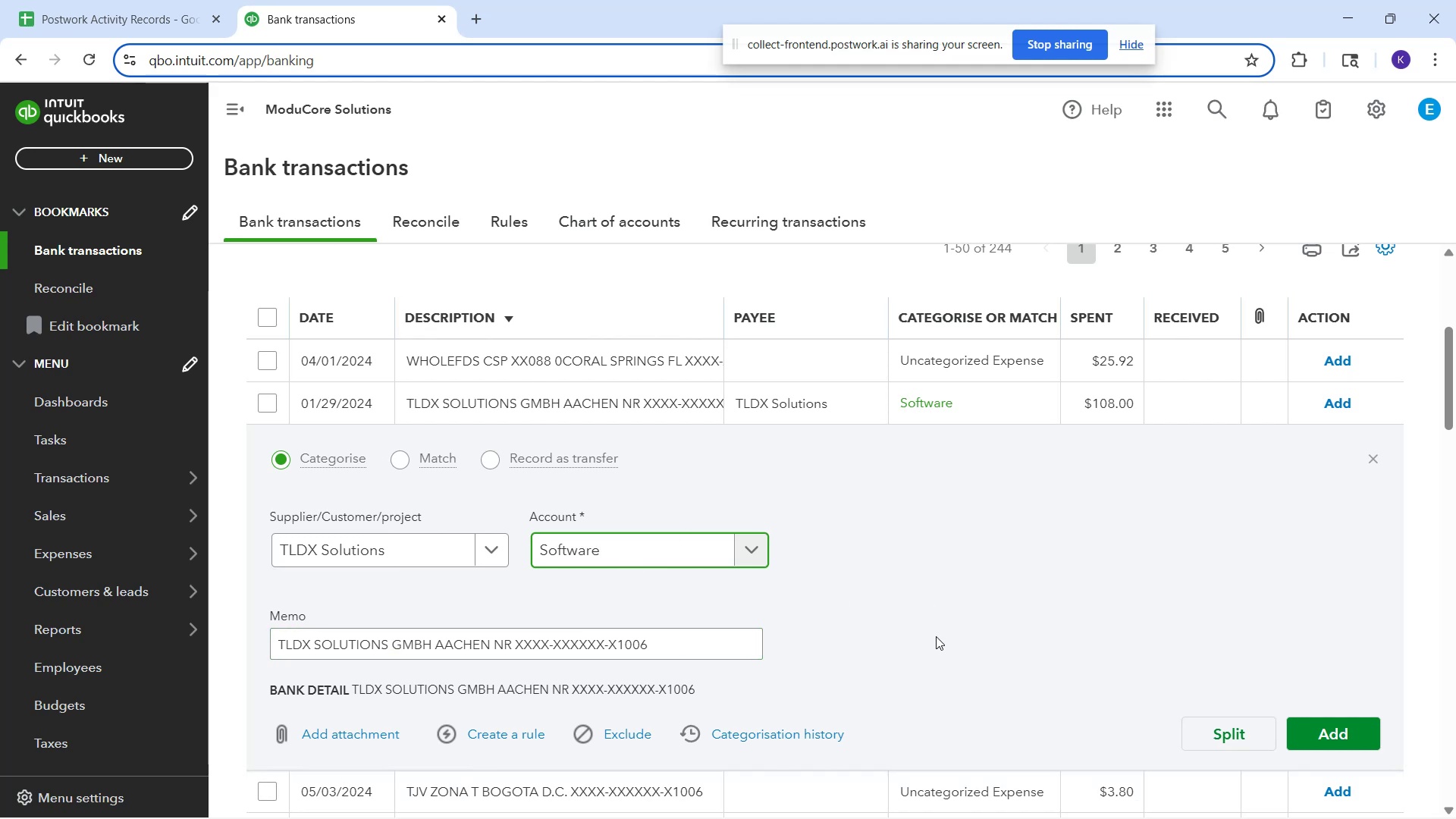 
mouse_move([508, 431])
 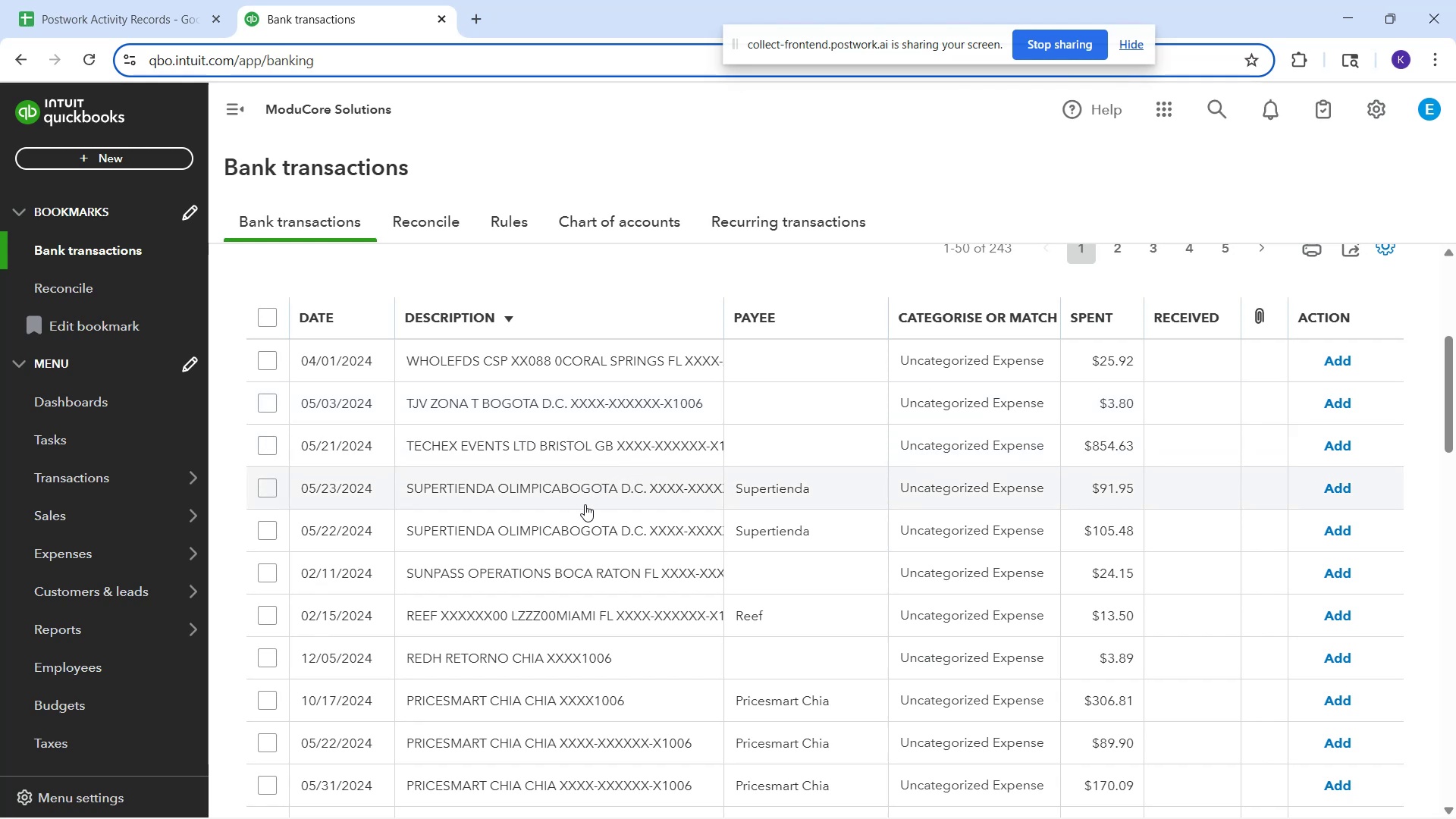 
wait(9.21)
 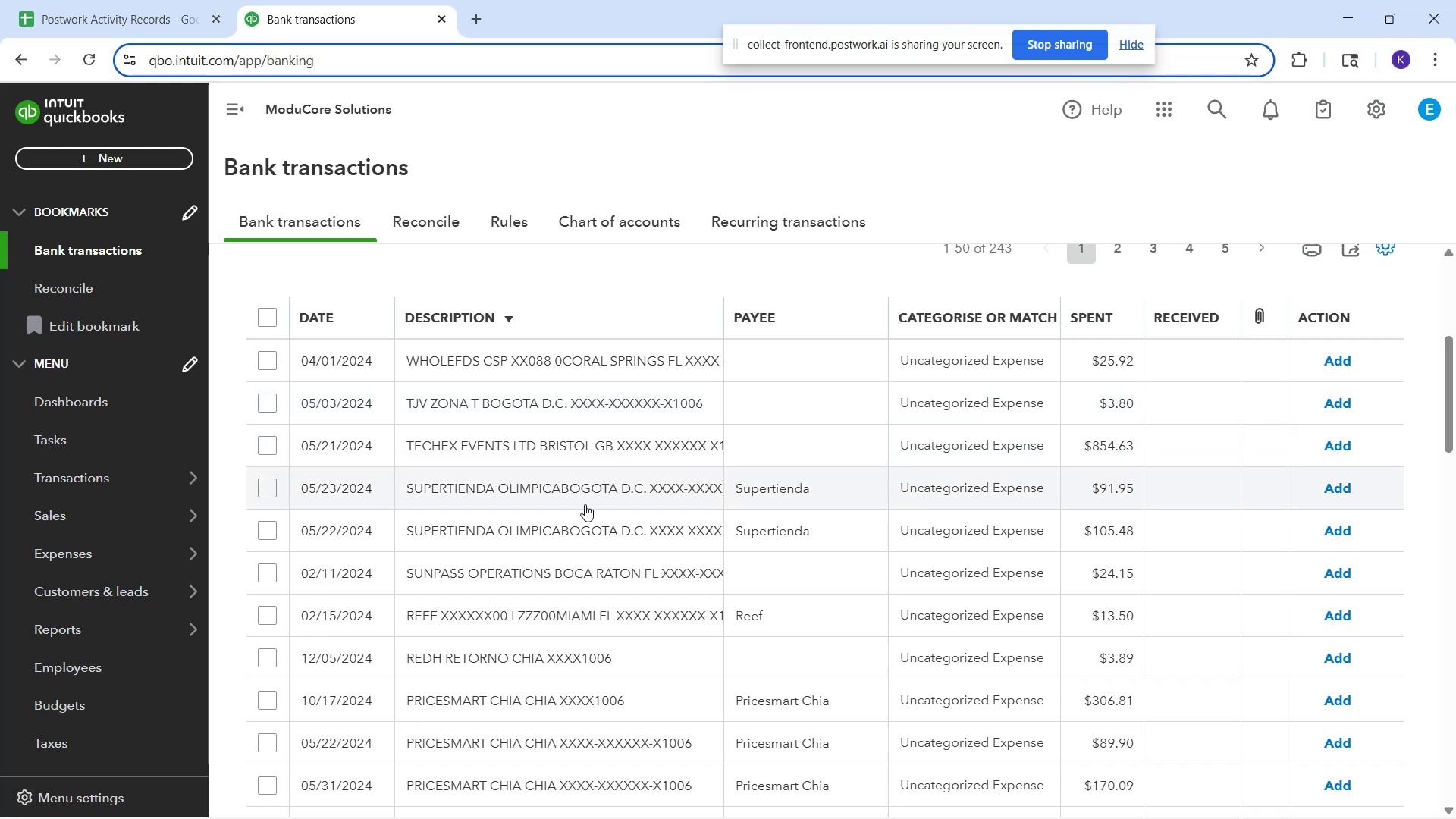 
scroll: coordinate [365, 342], scroll_direction: up, amount: 3.0
 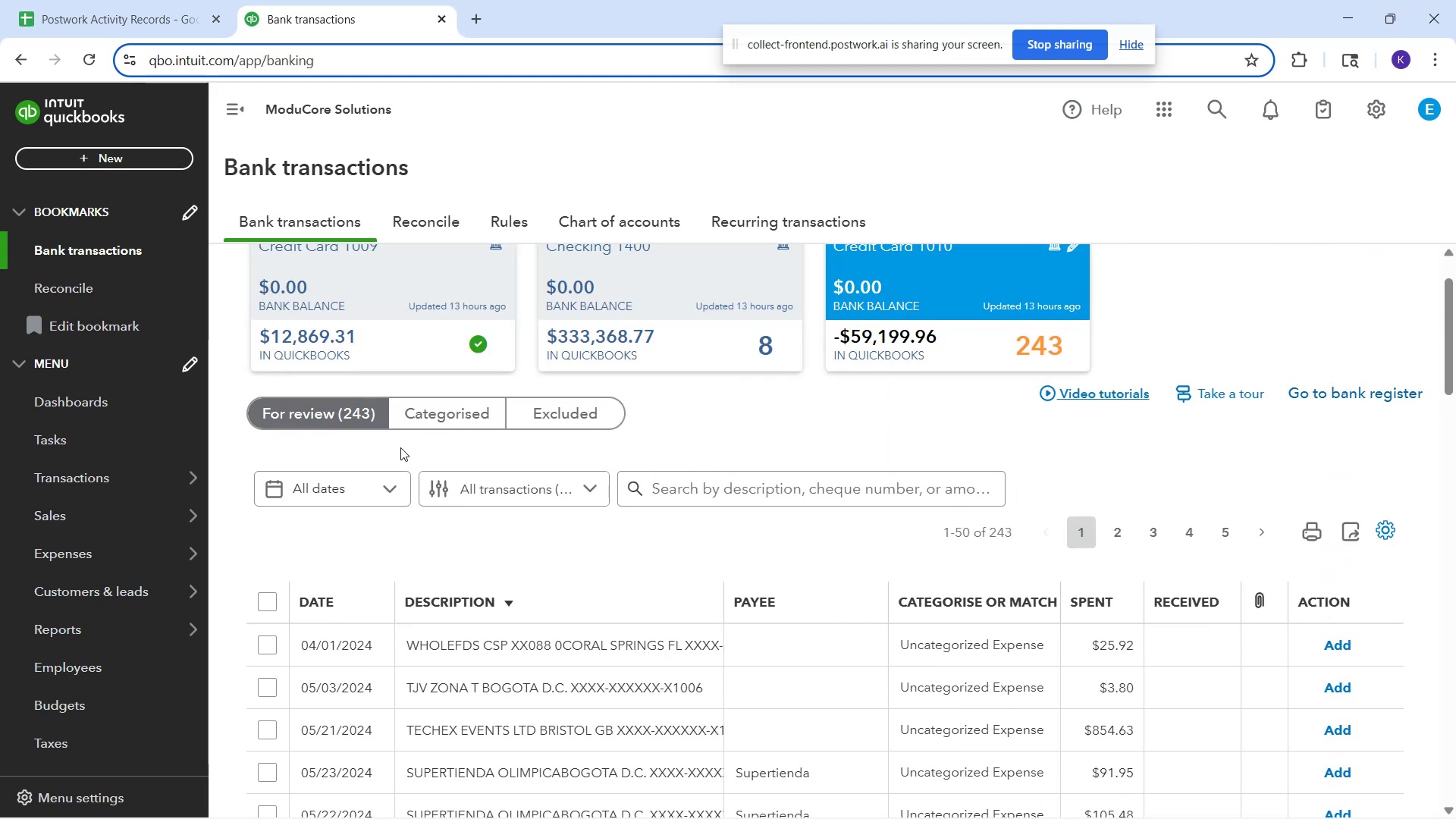 
scroll: coordinate [460, 436], scroll_direction: down, amount: 2.0
 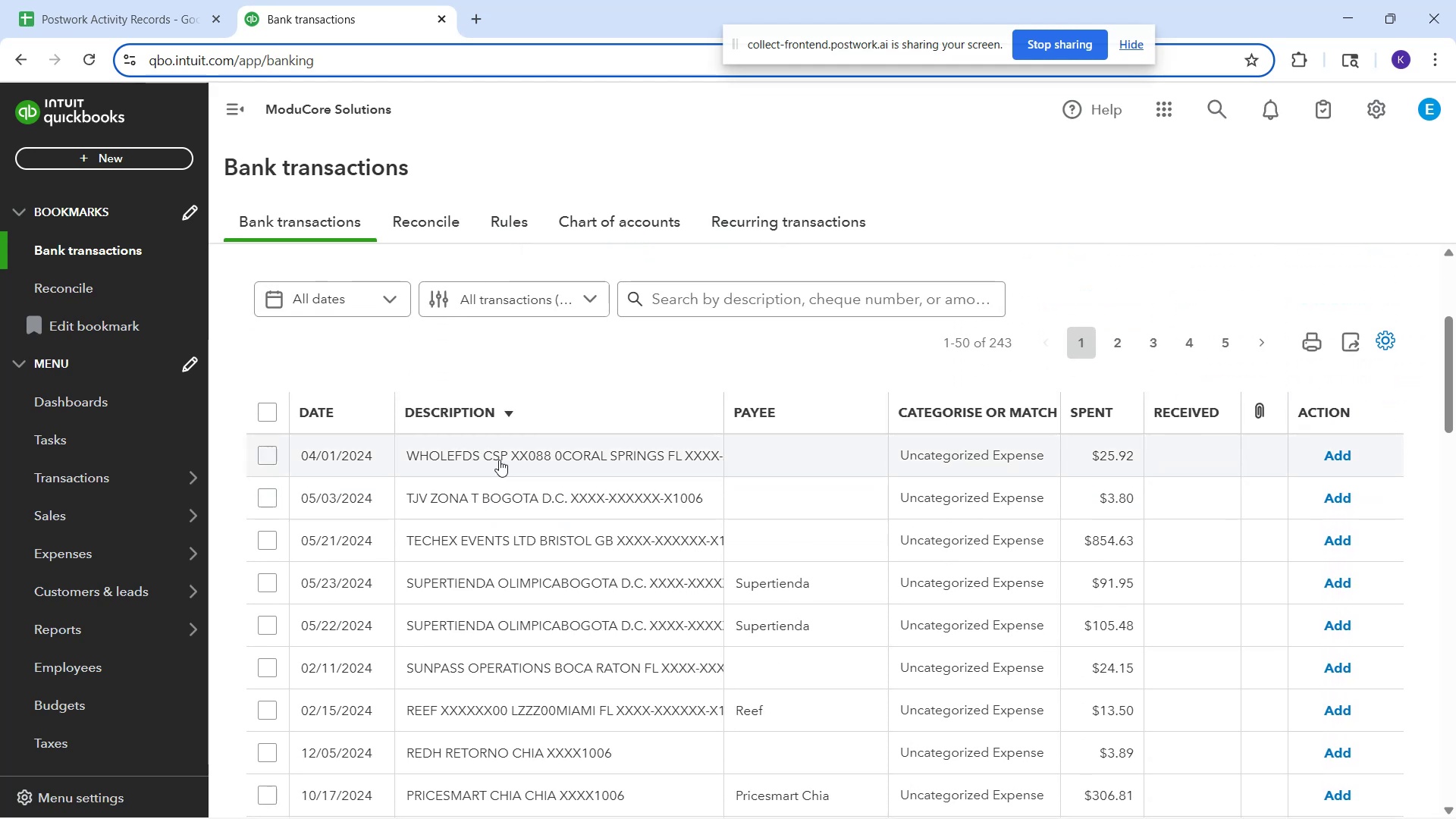 
scroll: coordinate [364, 402], scroll_direction: up, amount: 2.0
 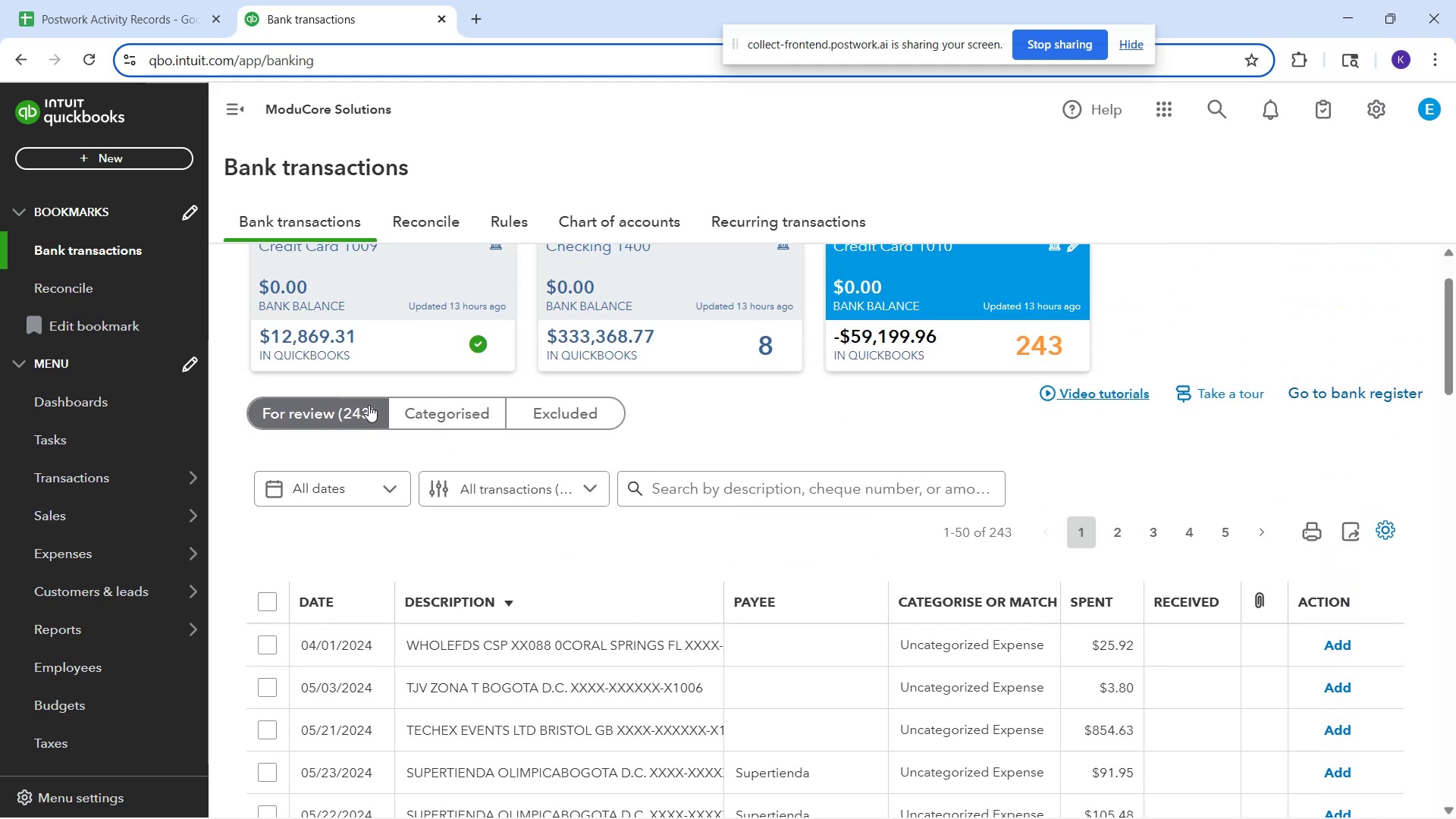 
scroll: coordinate [393, 424], scroll_direction: down, amount: 1.0
 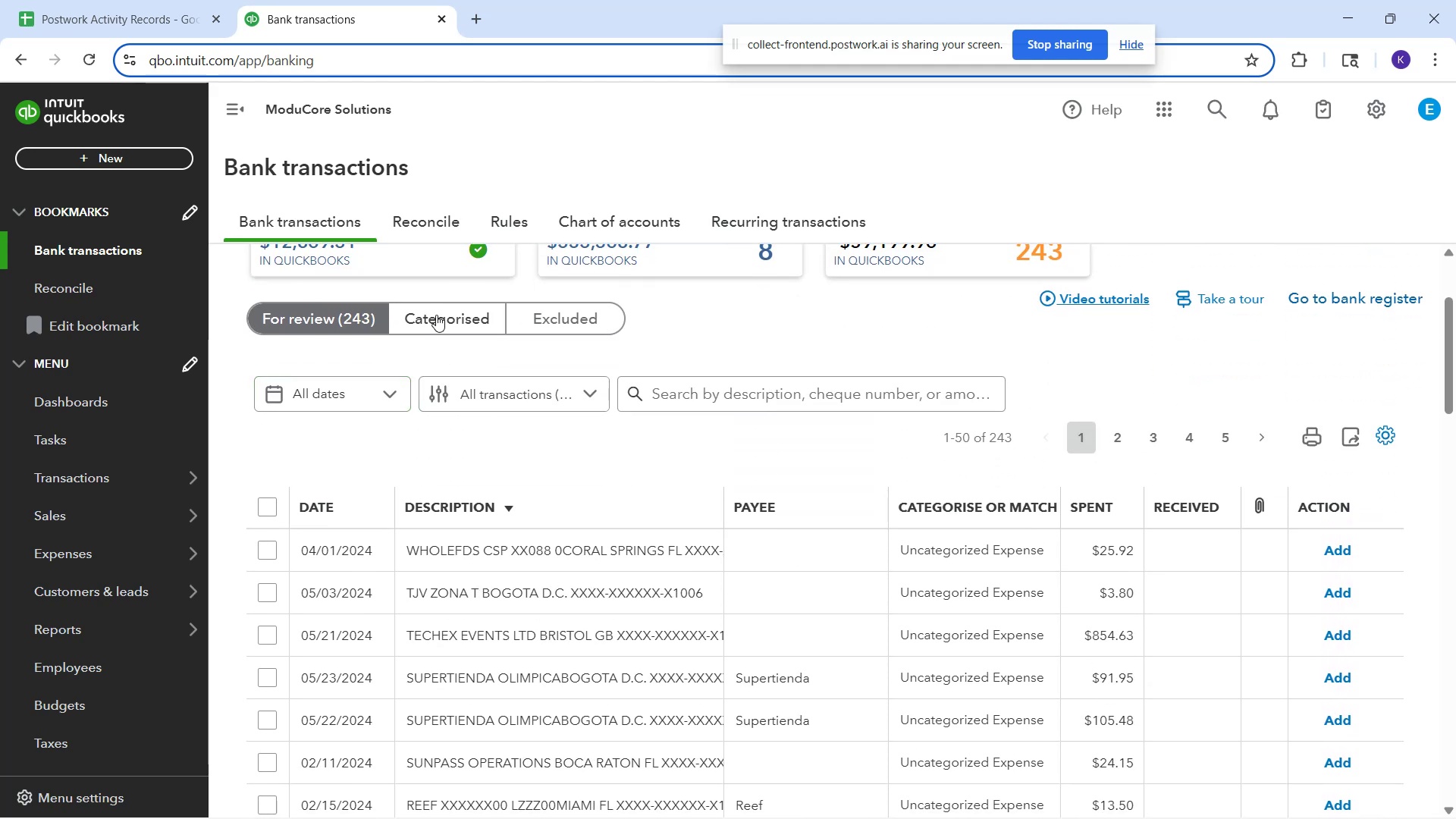 
left_click([436, 315])
 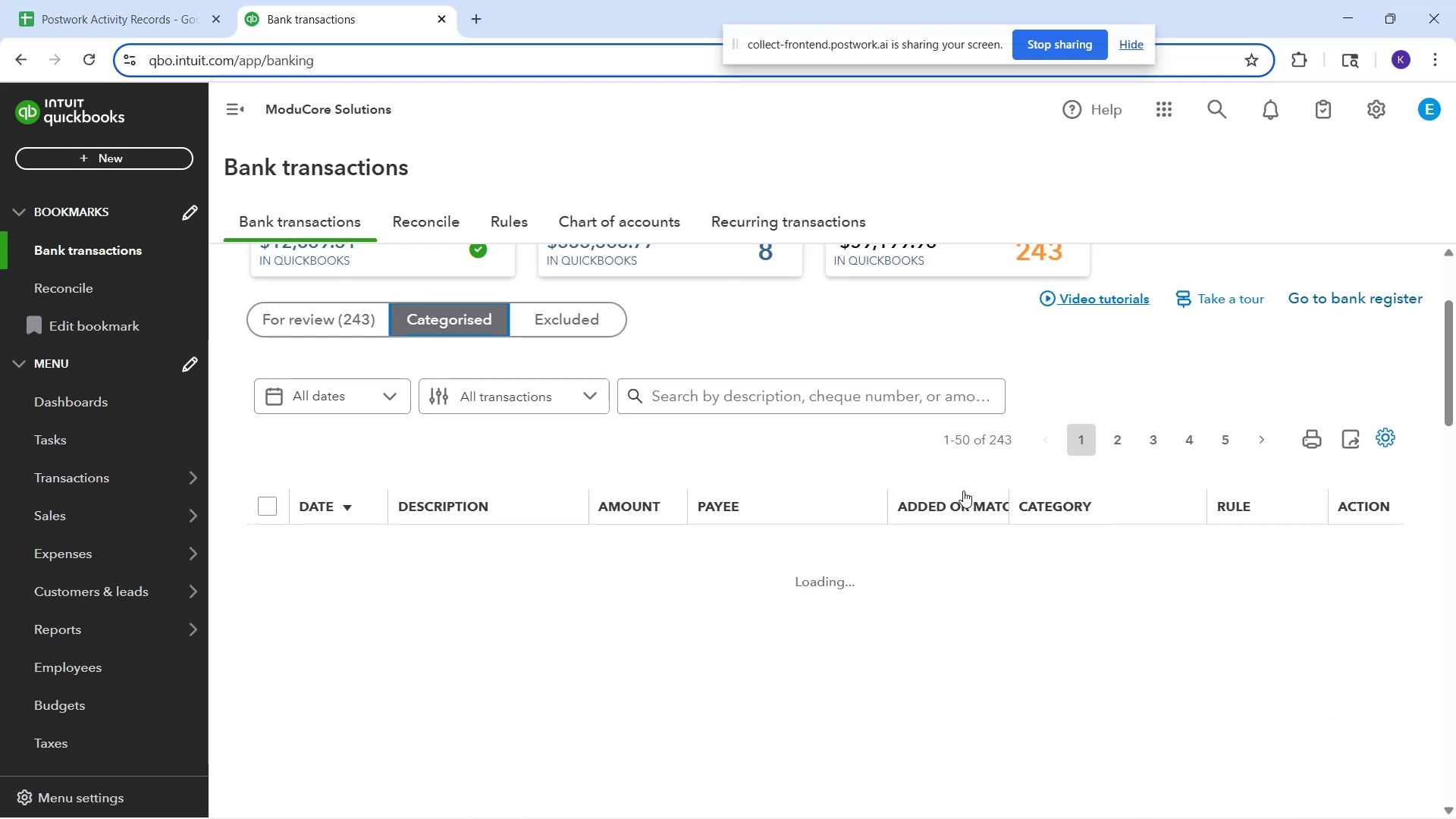 
scroll: coordinate [753, 632], scroll_direction: down, amount: 9.0
 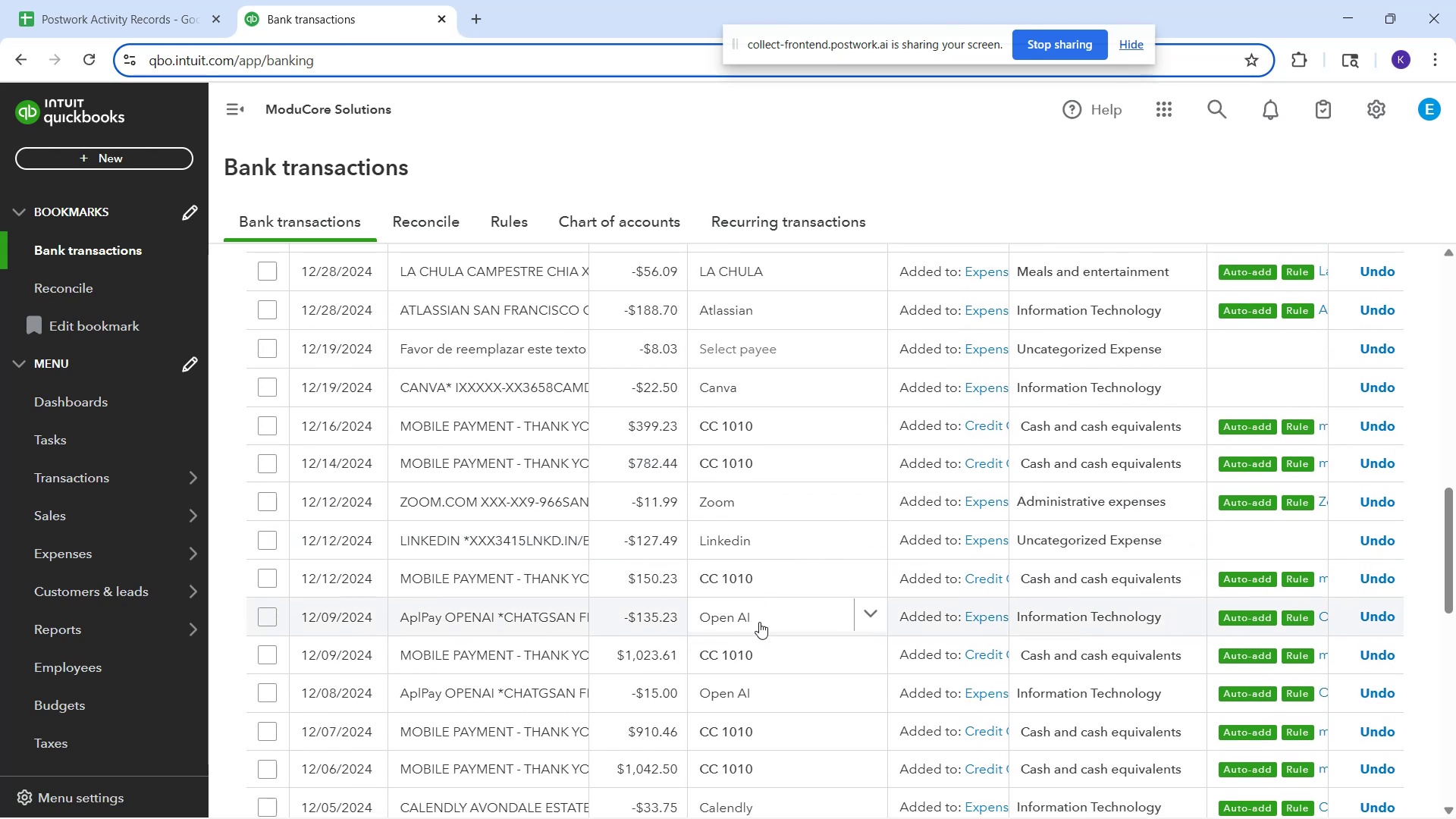 
scroll: coordinate [761, 617], scroll_direction: up, amount: 2.0
 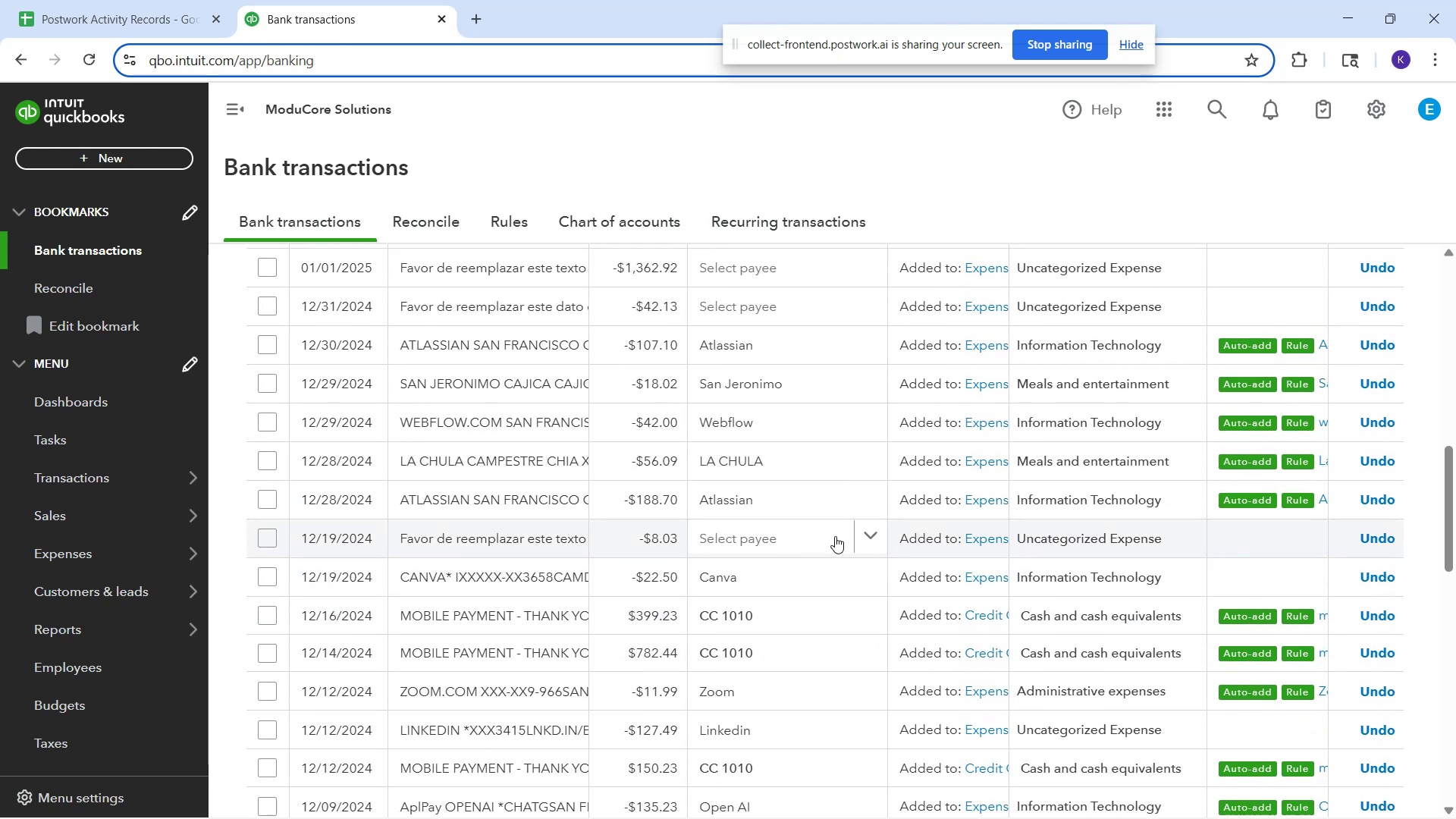 
scroll: coordinate [906, 540], scroll_direction: down, amount: 14.0
 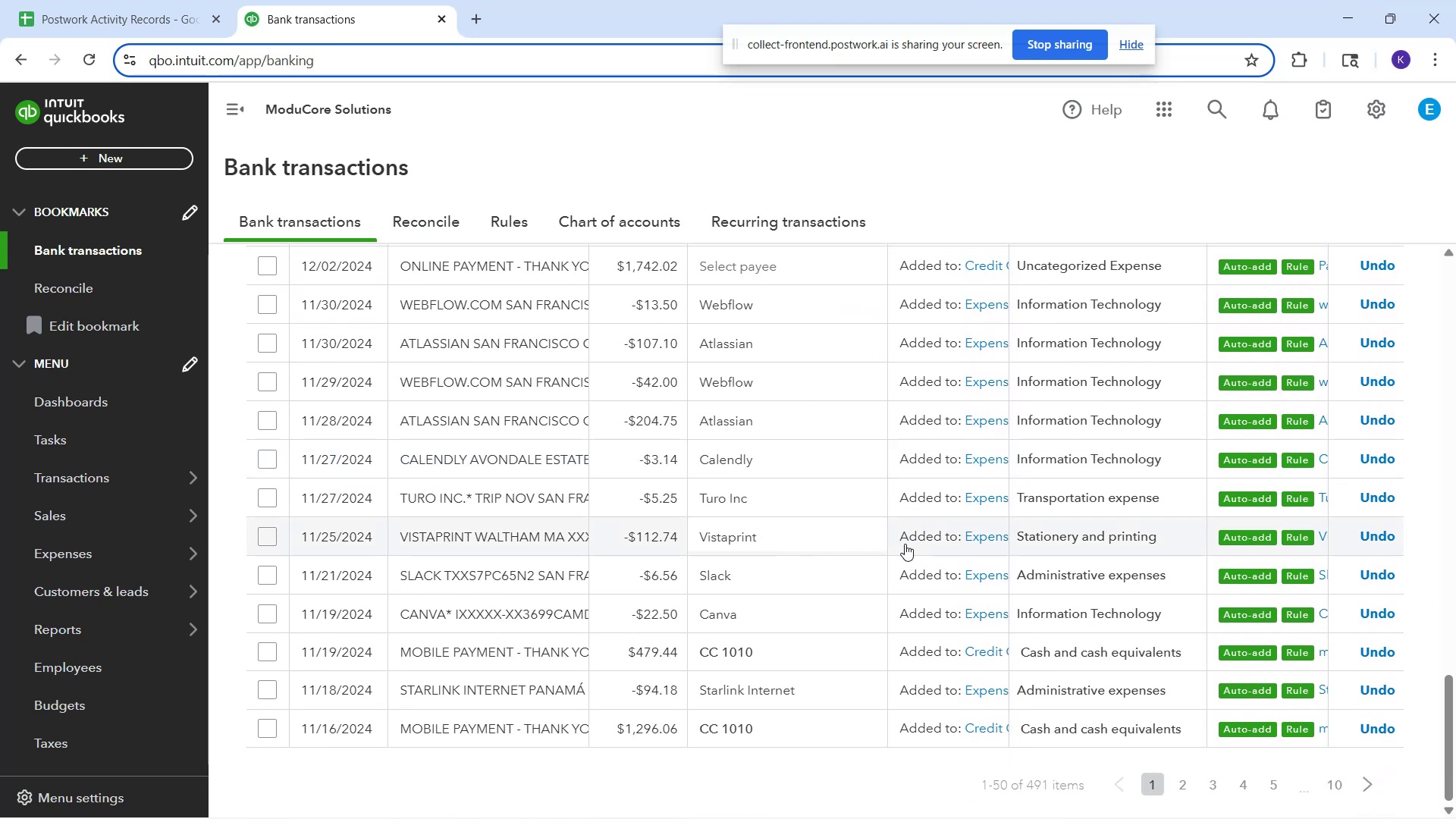 
scroll: coordinate [450, 343], scroll_direction: up, amount: 21.0
 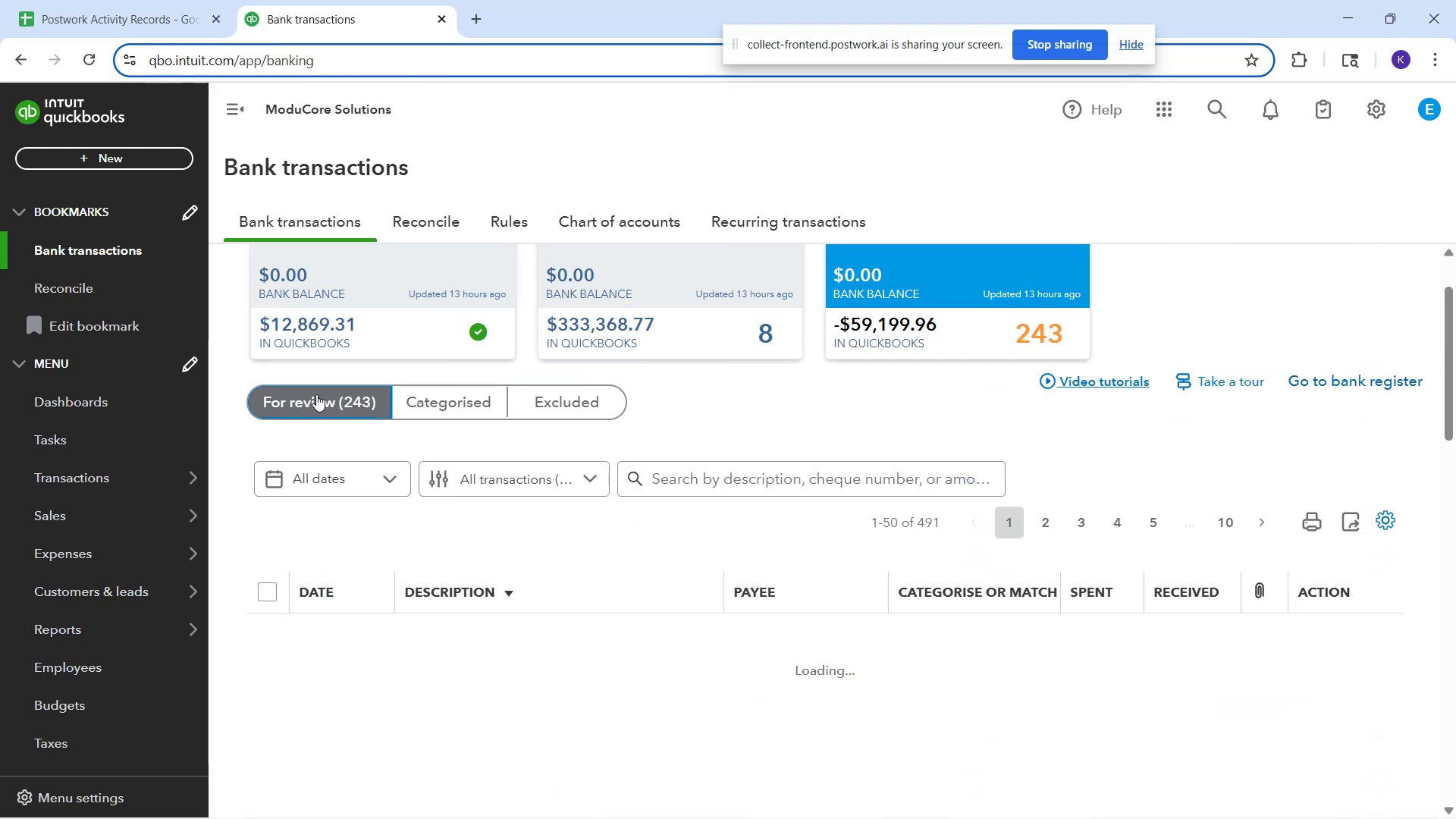 
scroll: coordinate [651, 540], scroll_direction: down, amount: 3.0
 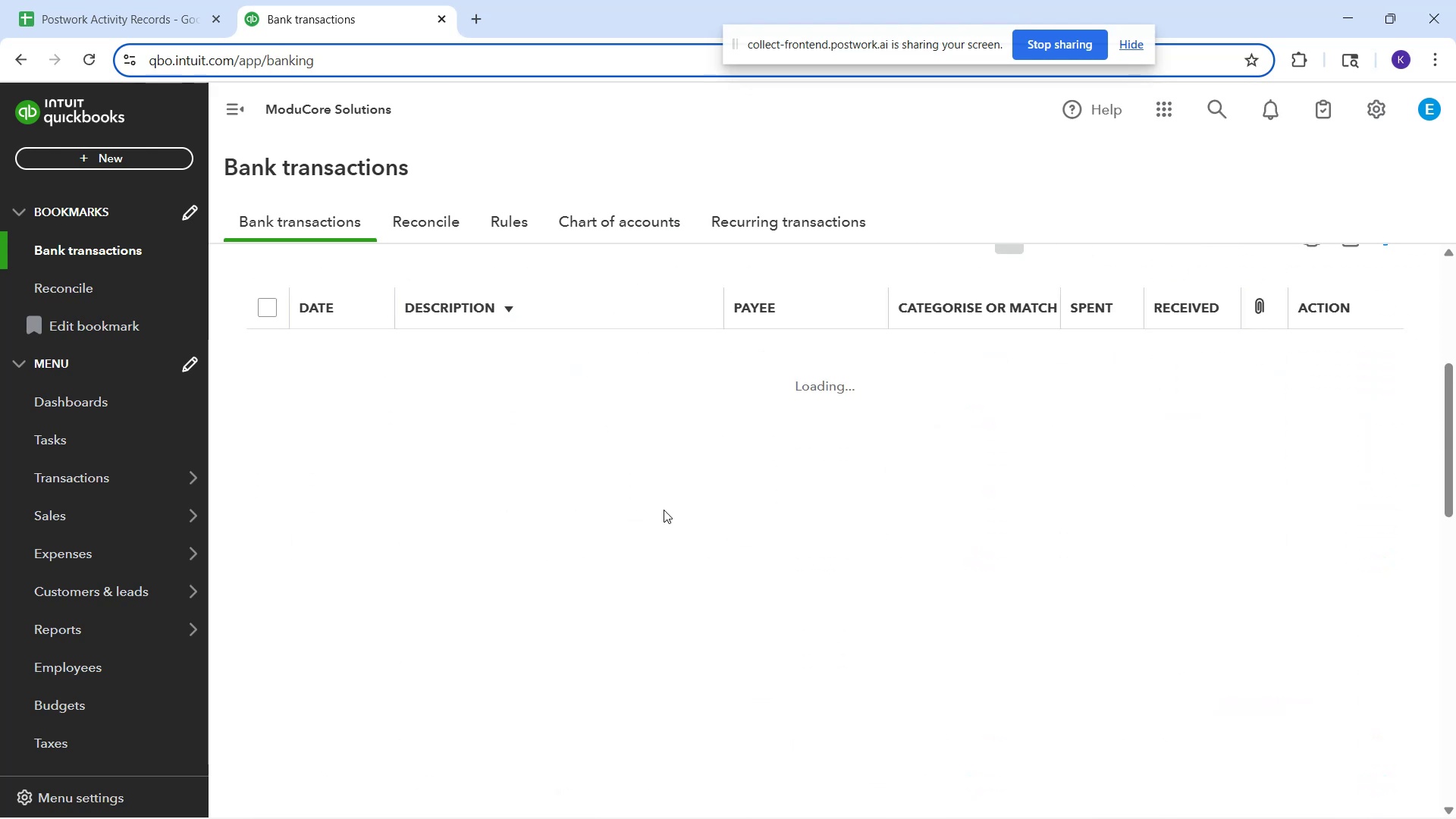 
mouse_move([639, 494])
 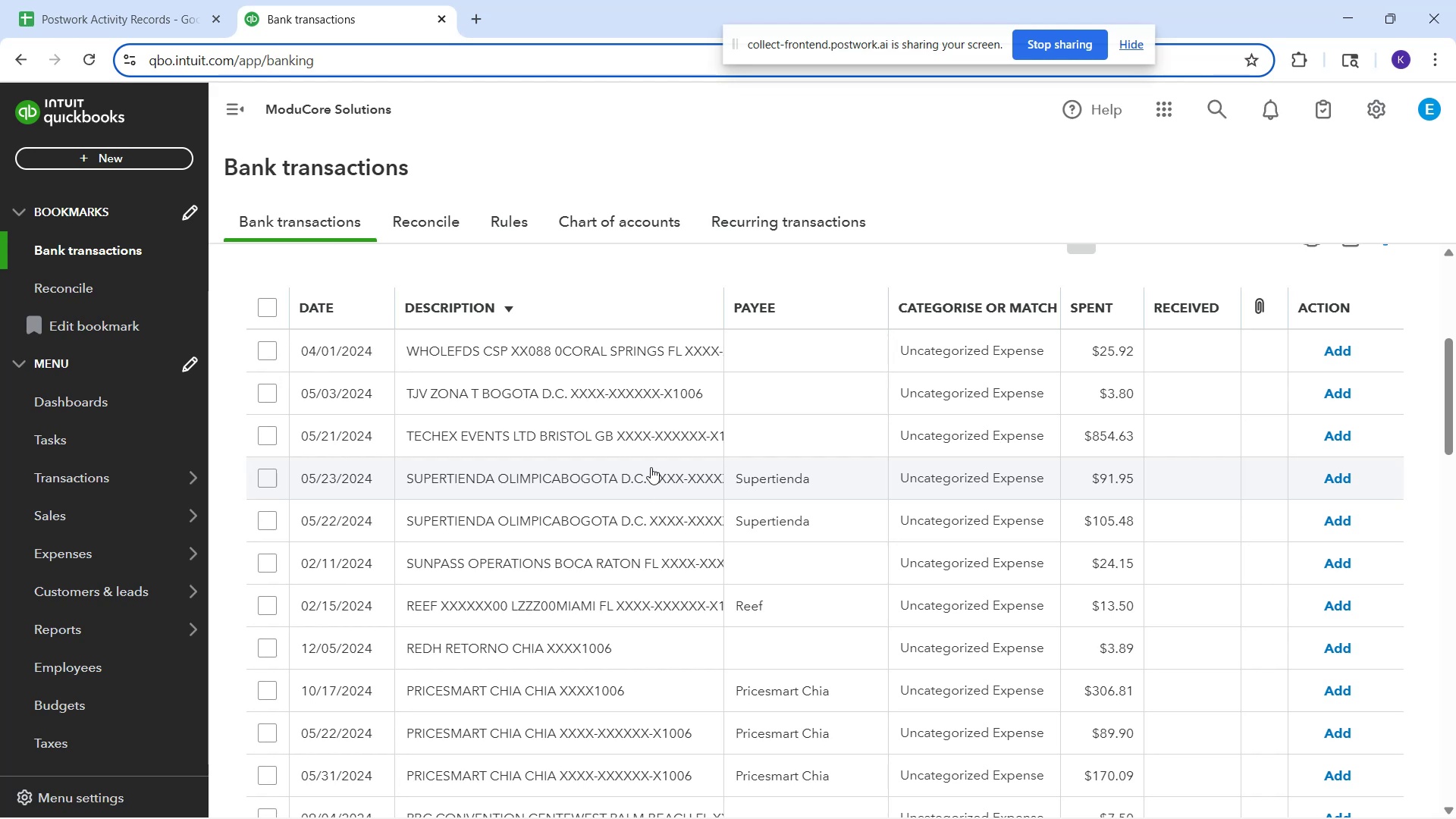 
wait(19.87)
 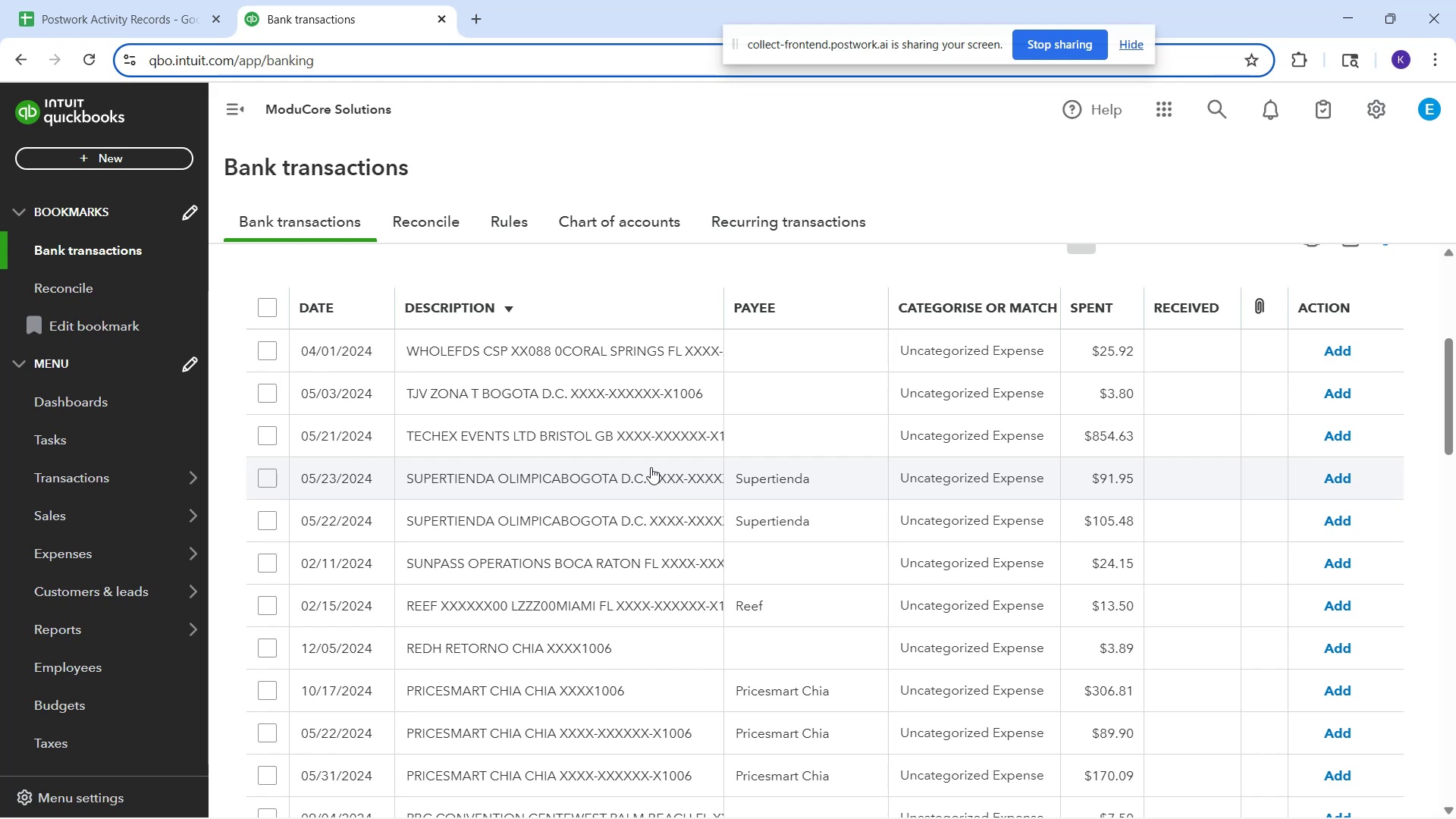 
left_click([647, 482])
 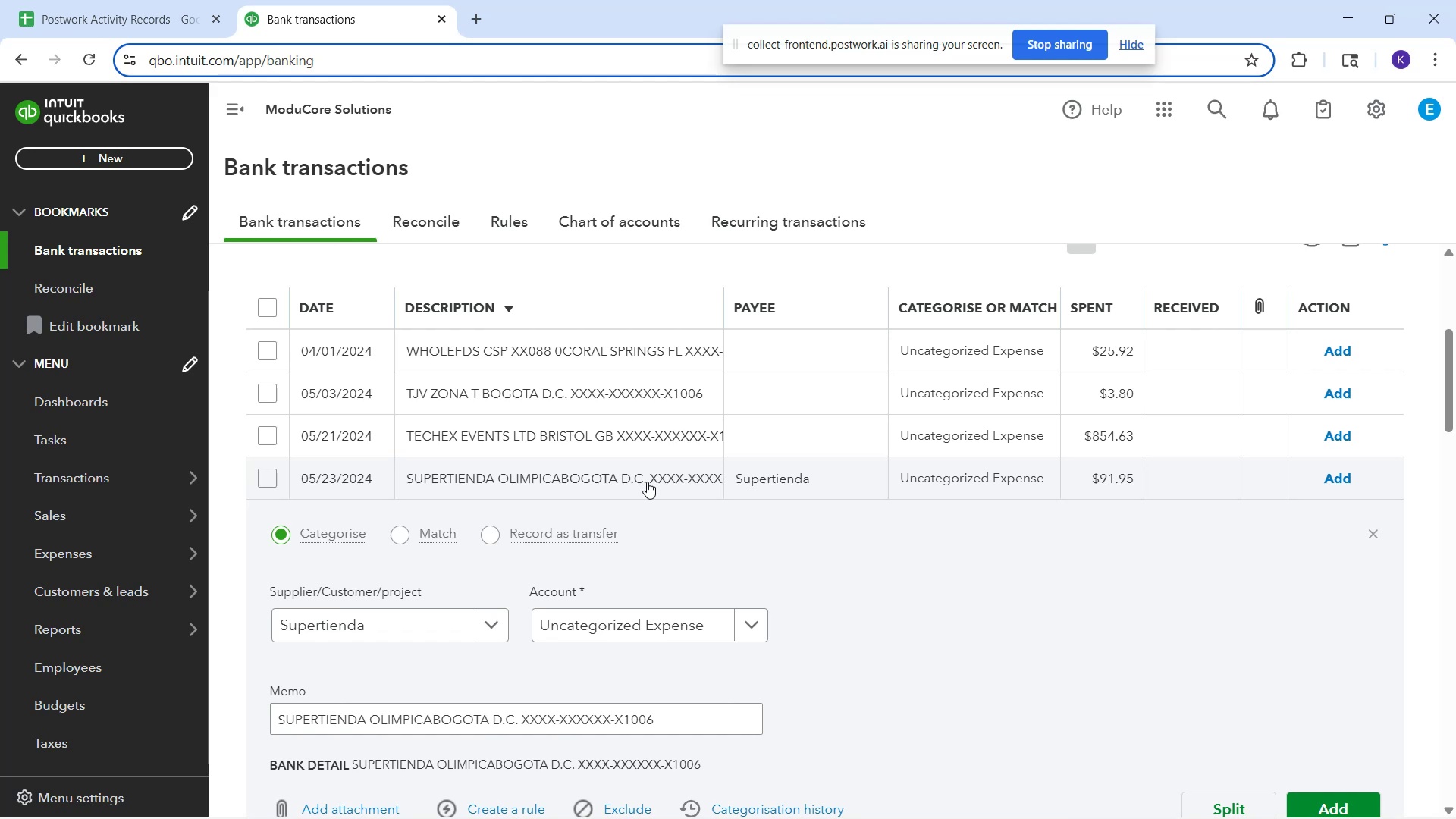 
wait(8.96)
 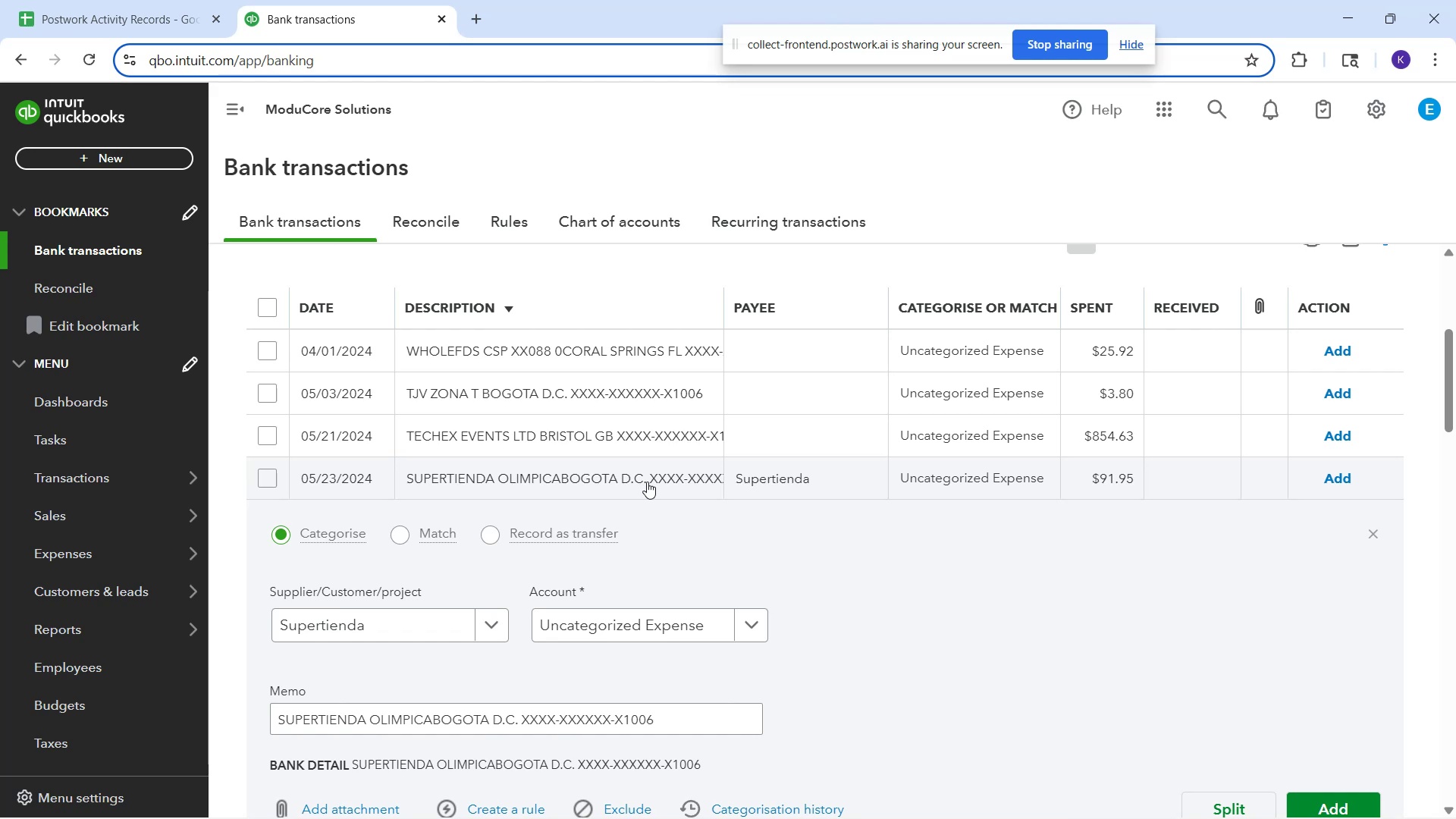 
mouse_move([578, 520])
 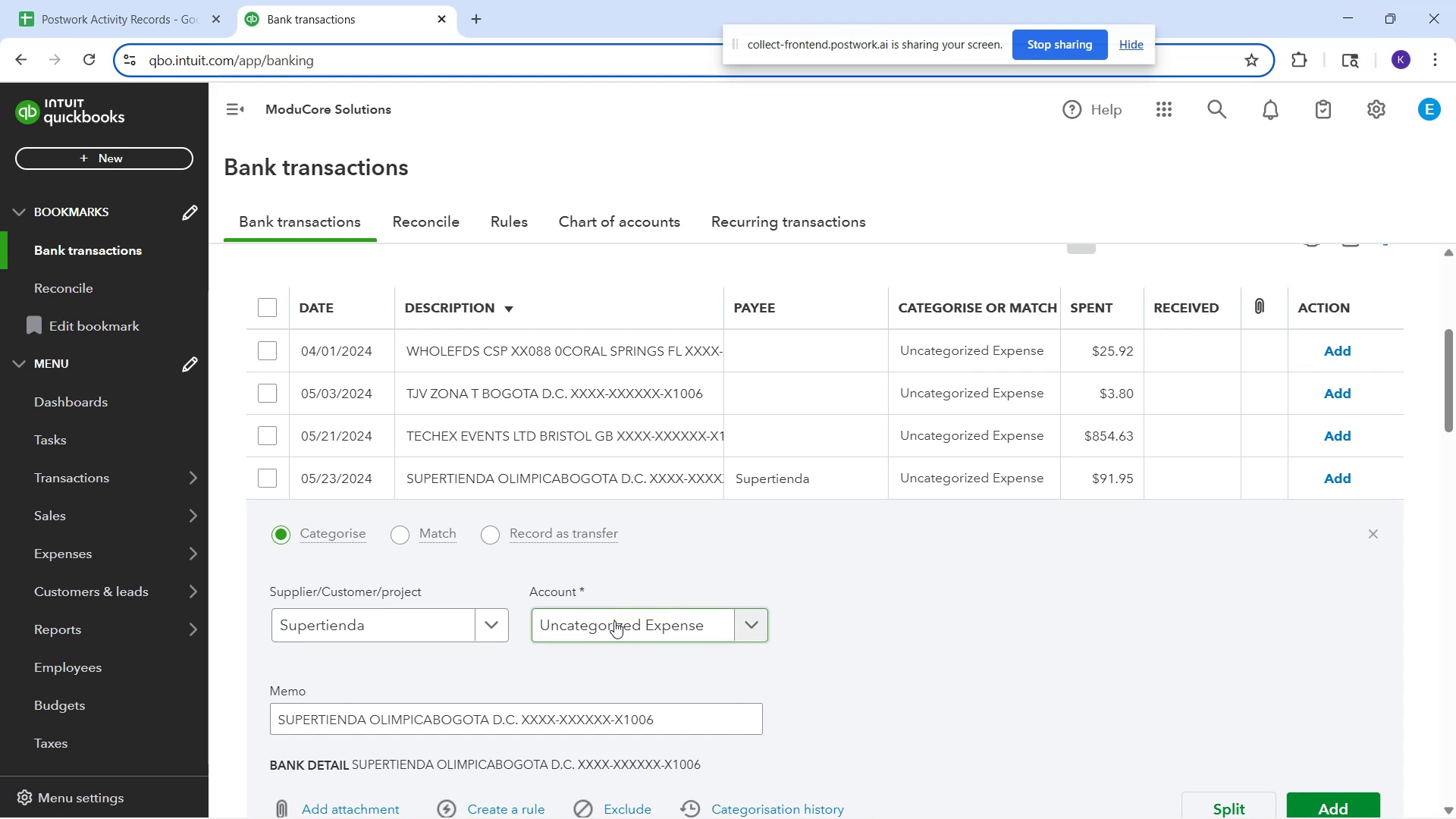 
left_click([618, 628])
 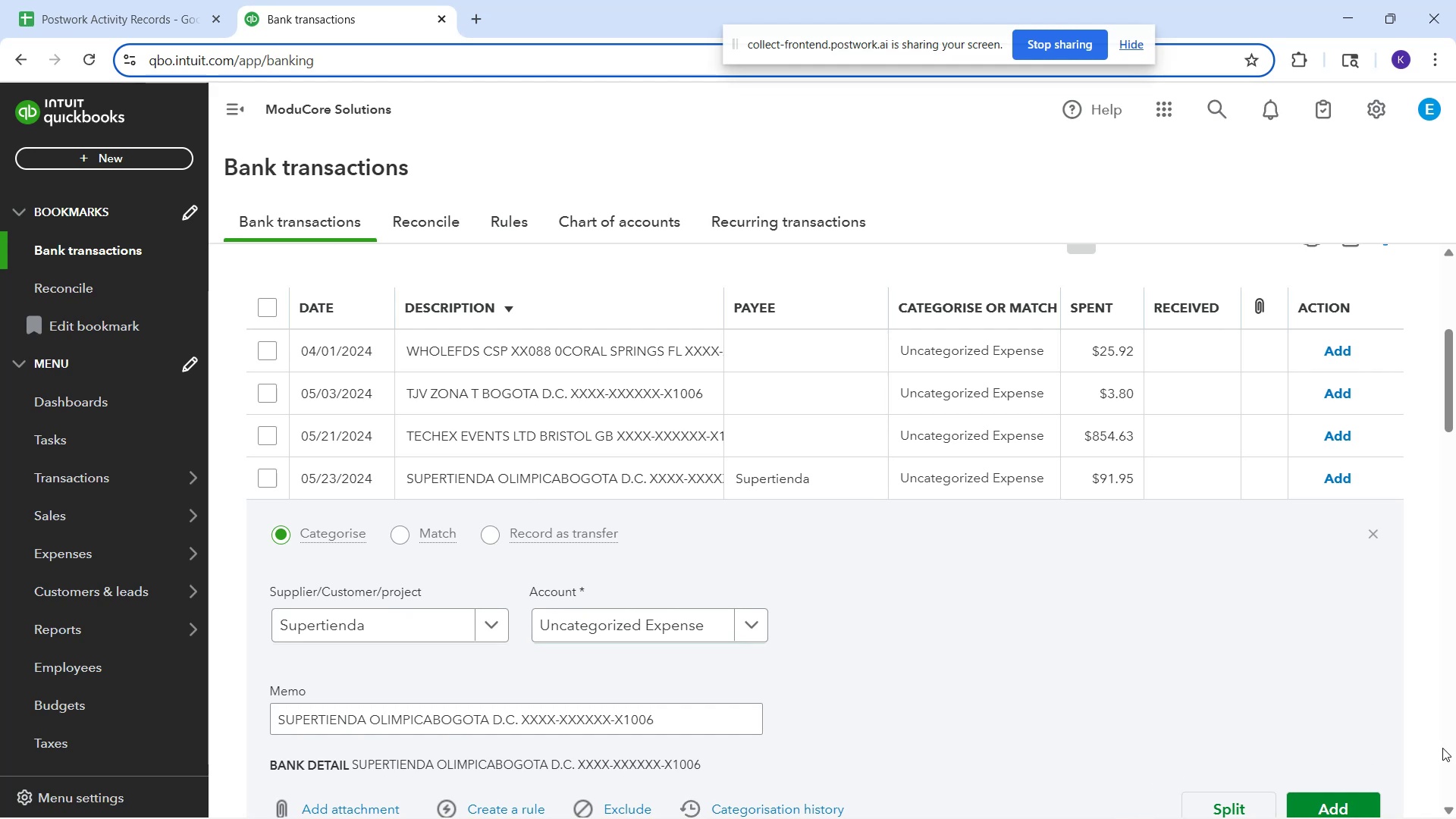 
wait(41.07)
 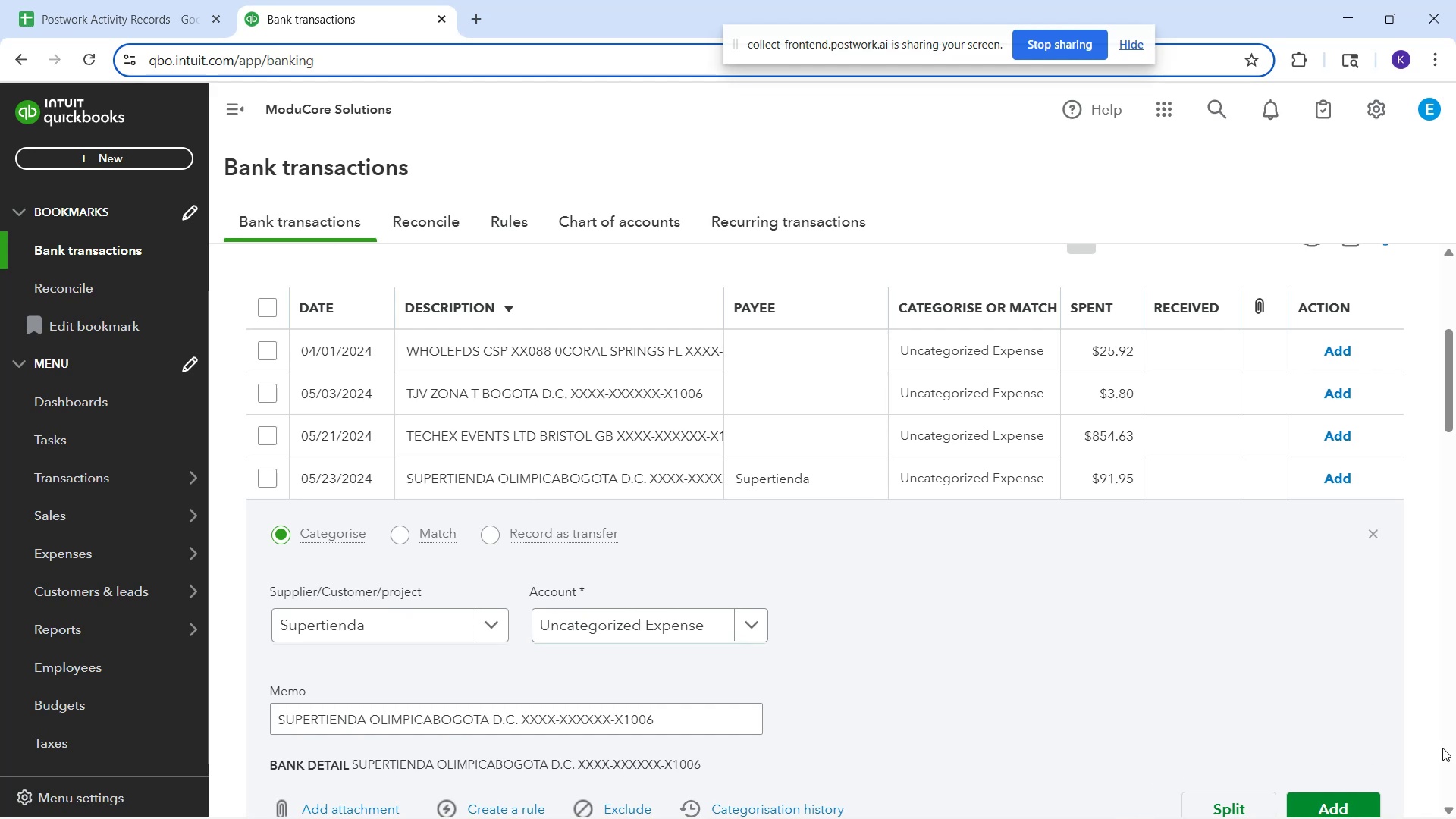 
left_click([923, 479])
 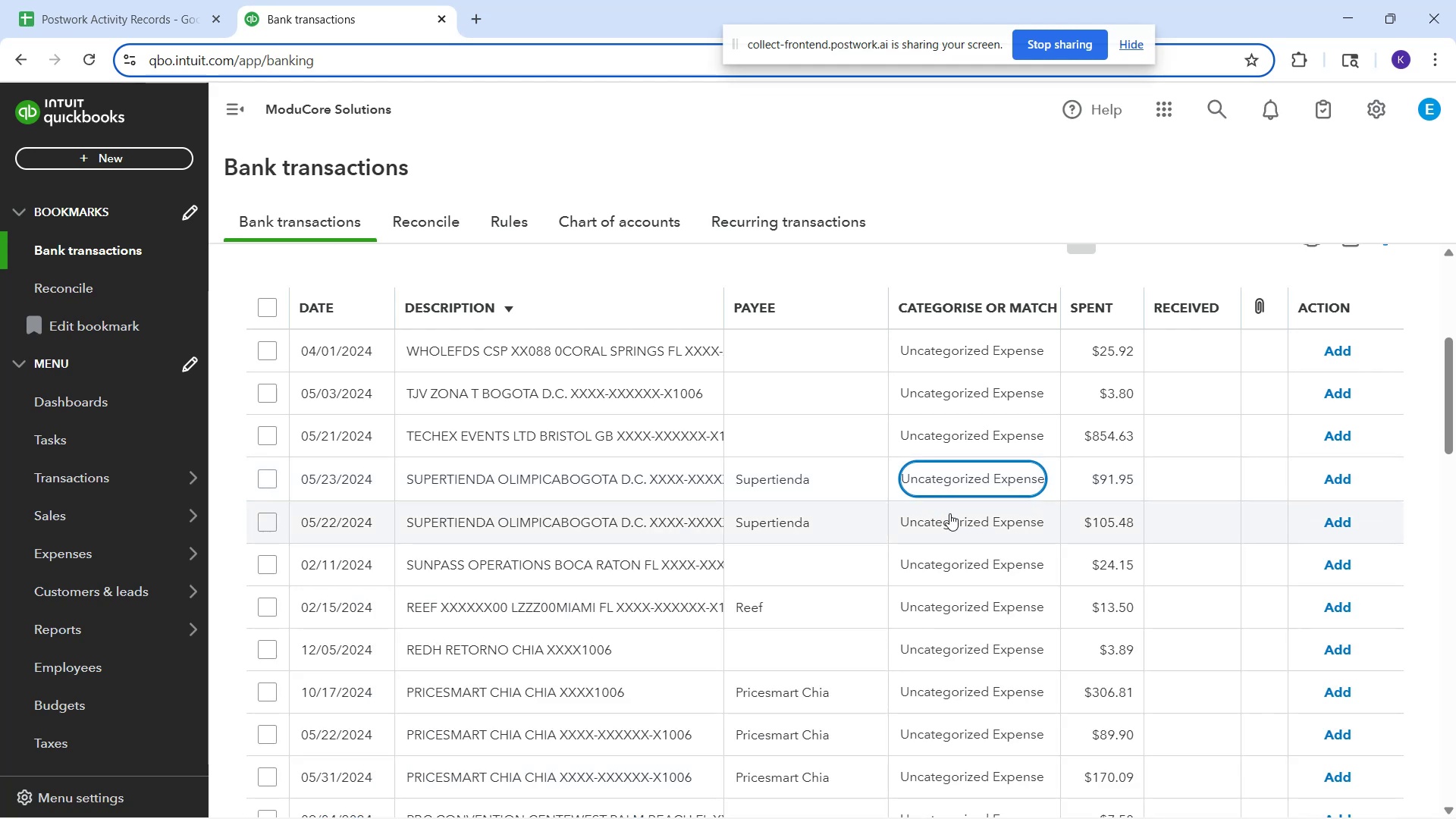 
wait(6.09)
 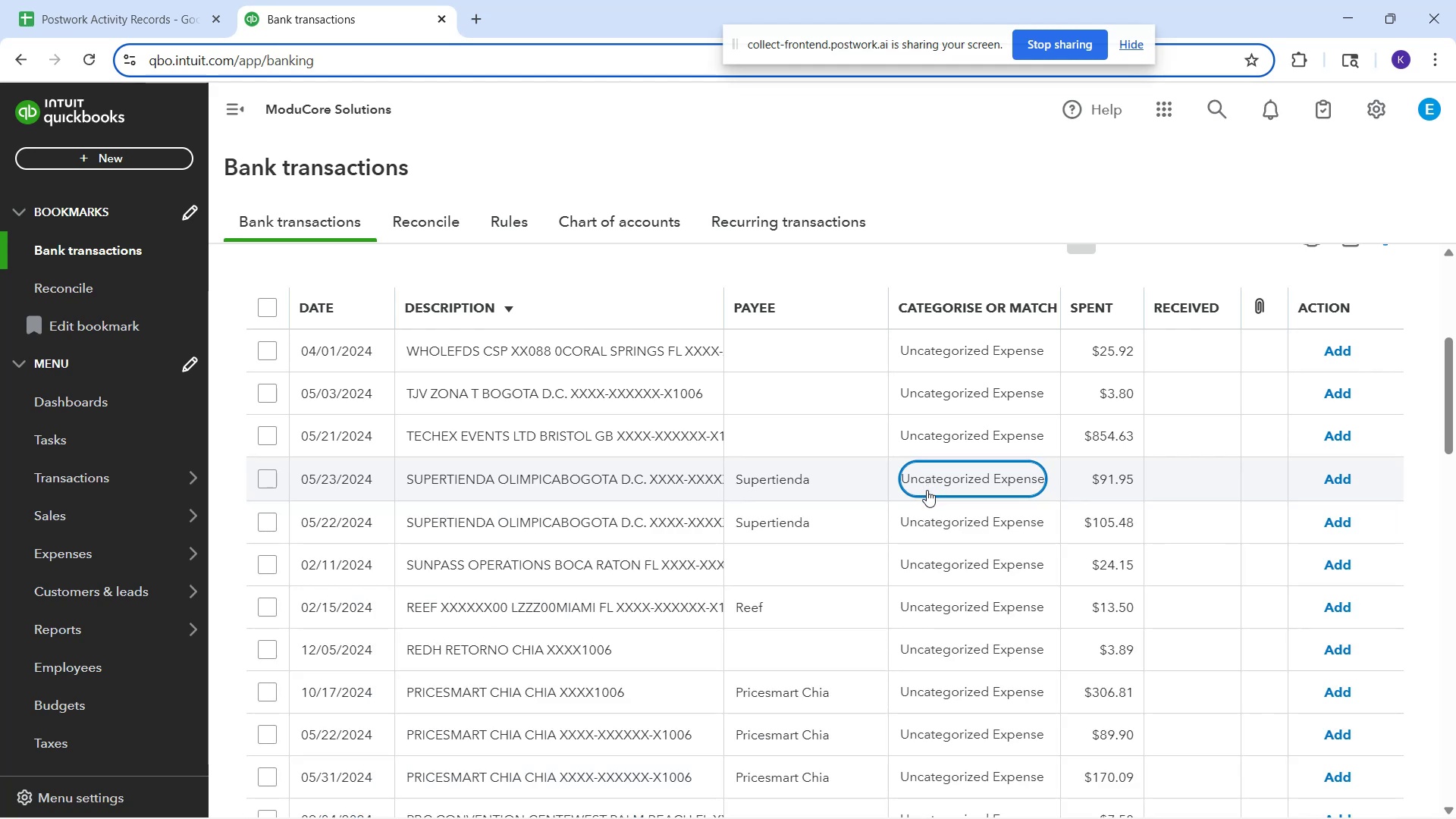 
left_click([963, 485])
 